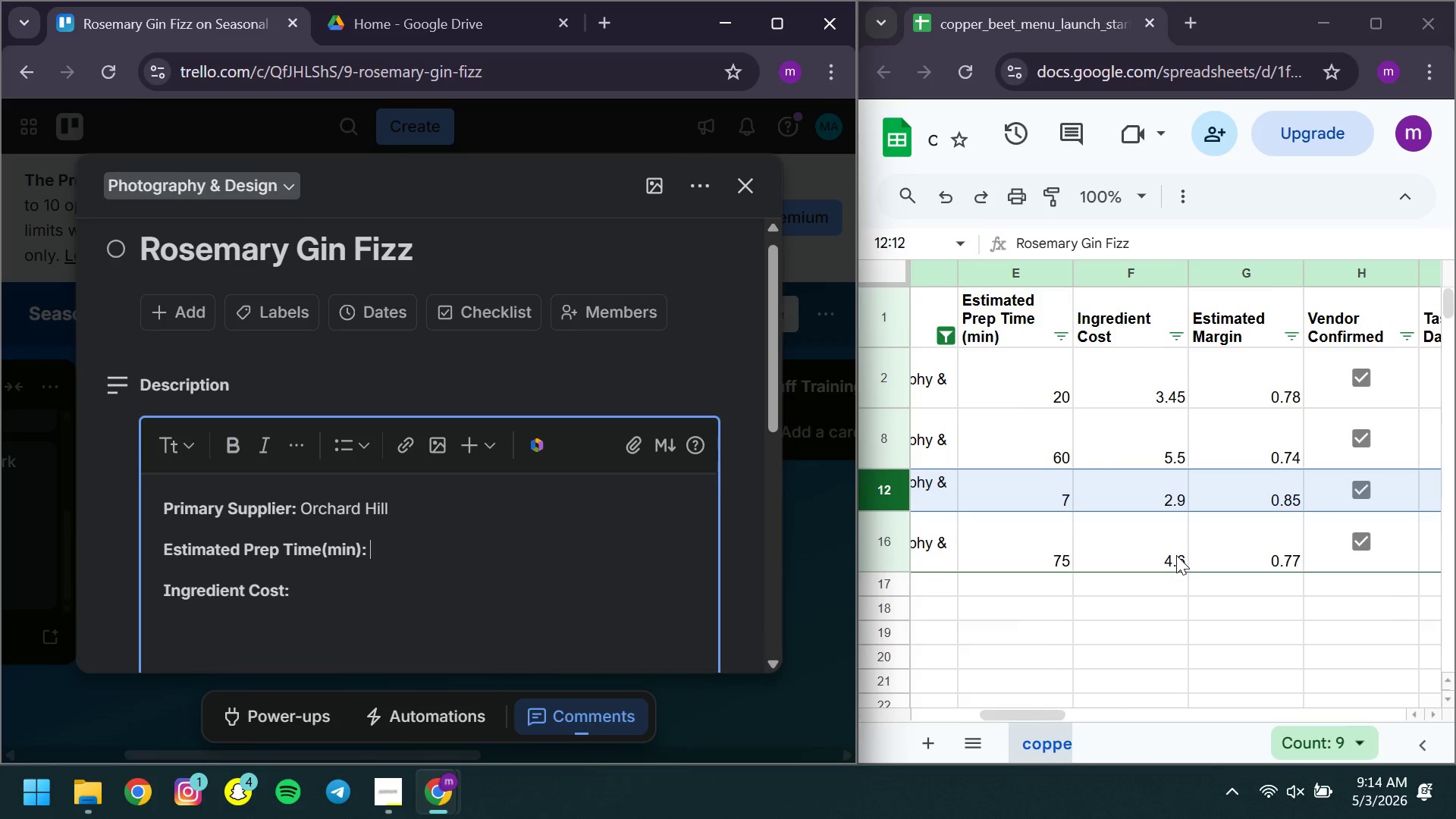 
key(7)
 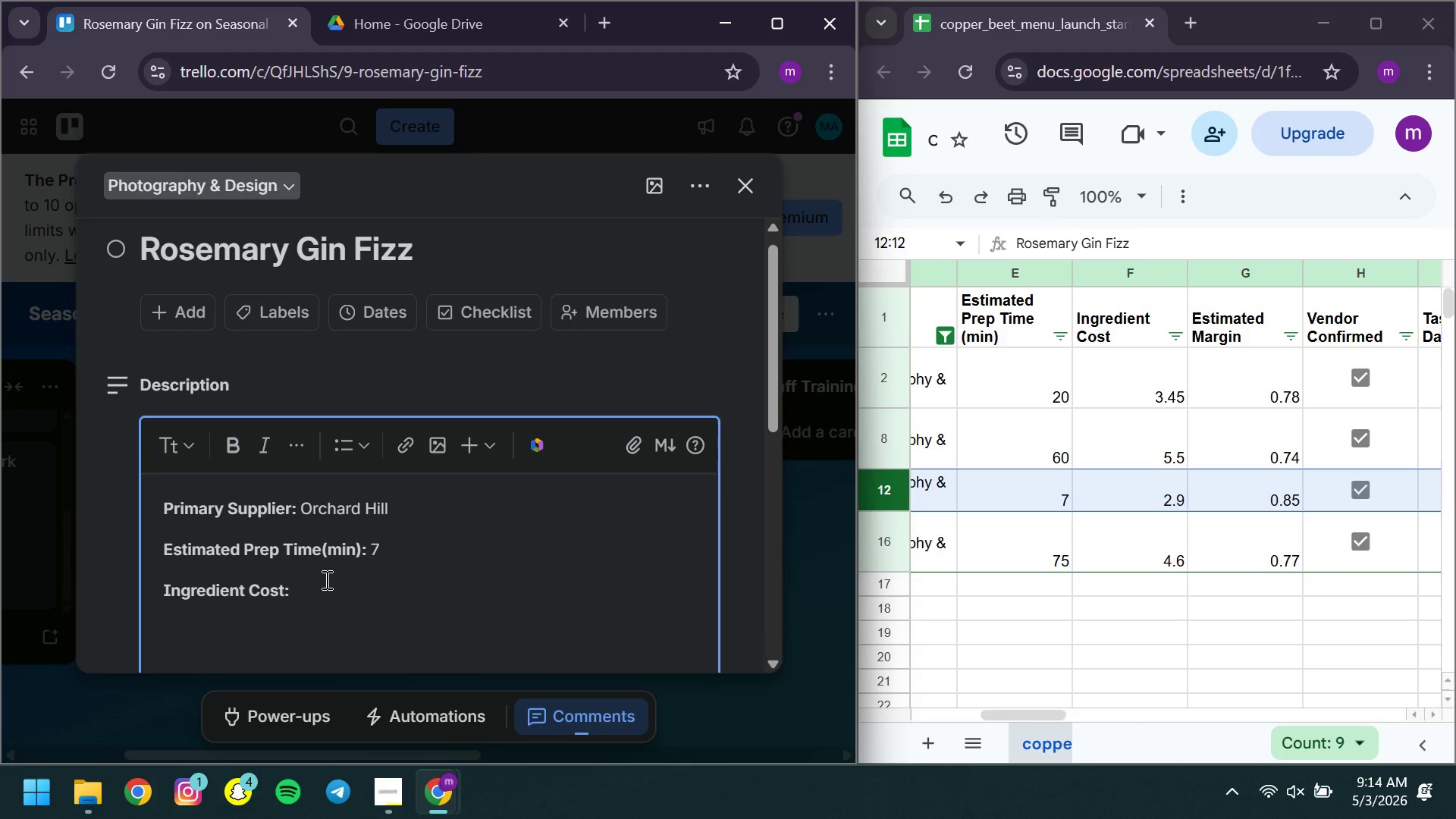 
left_click([325, 579])
 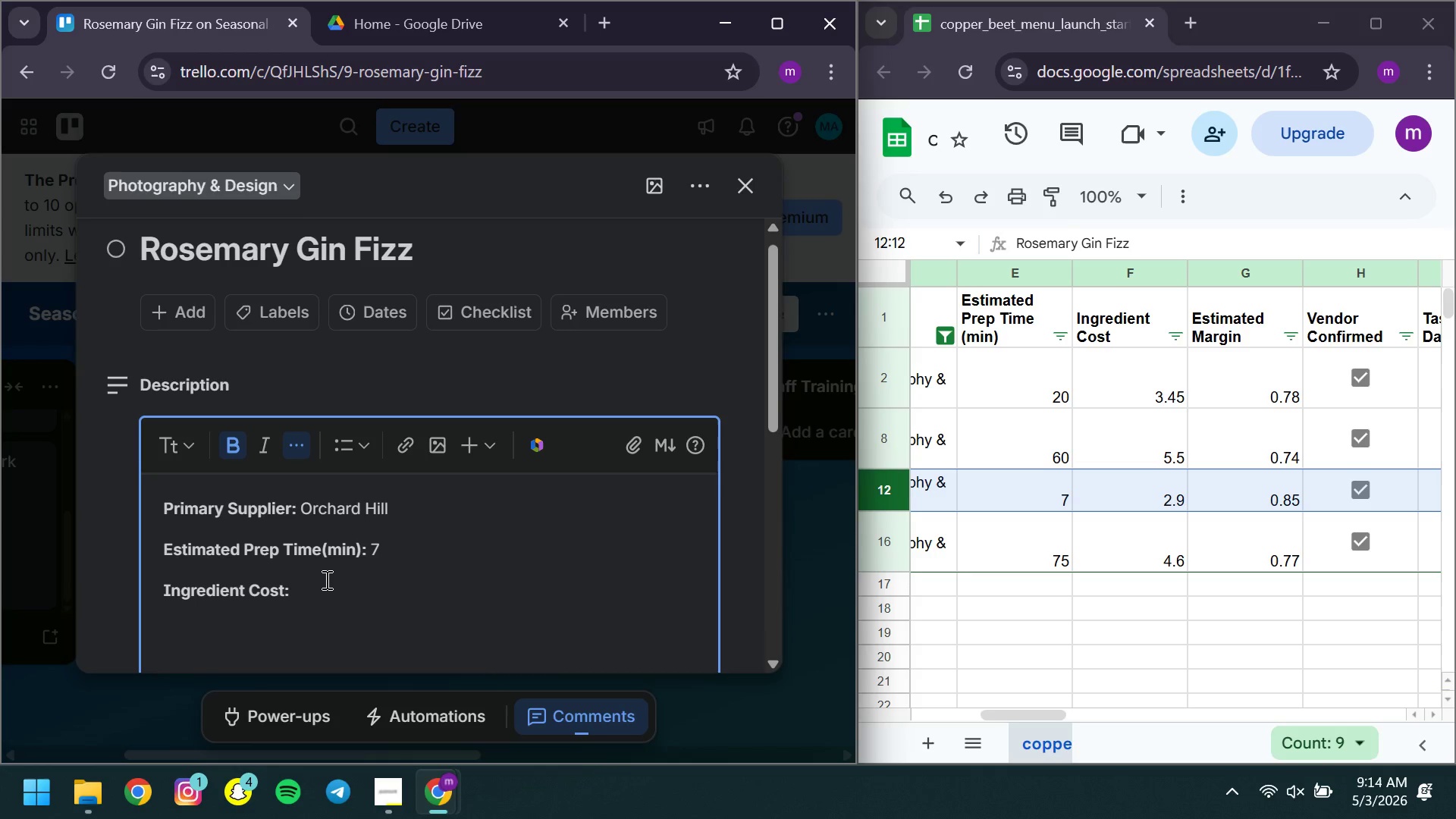 
key(Space)
 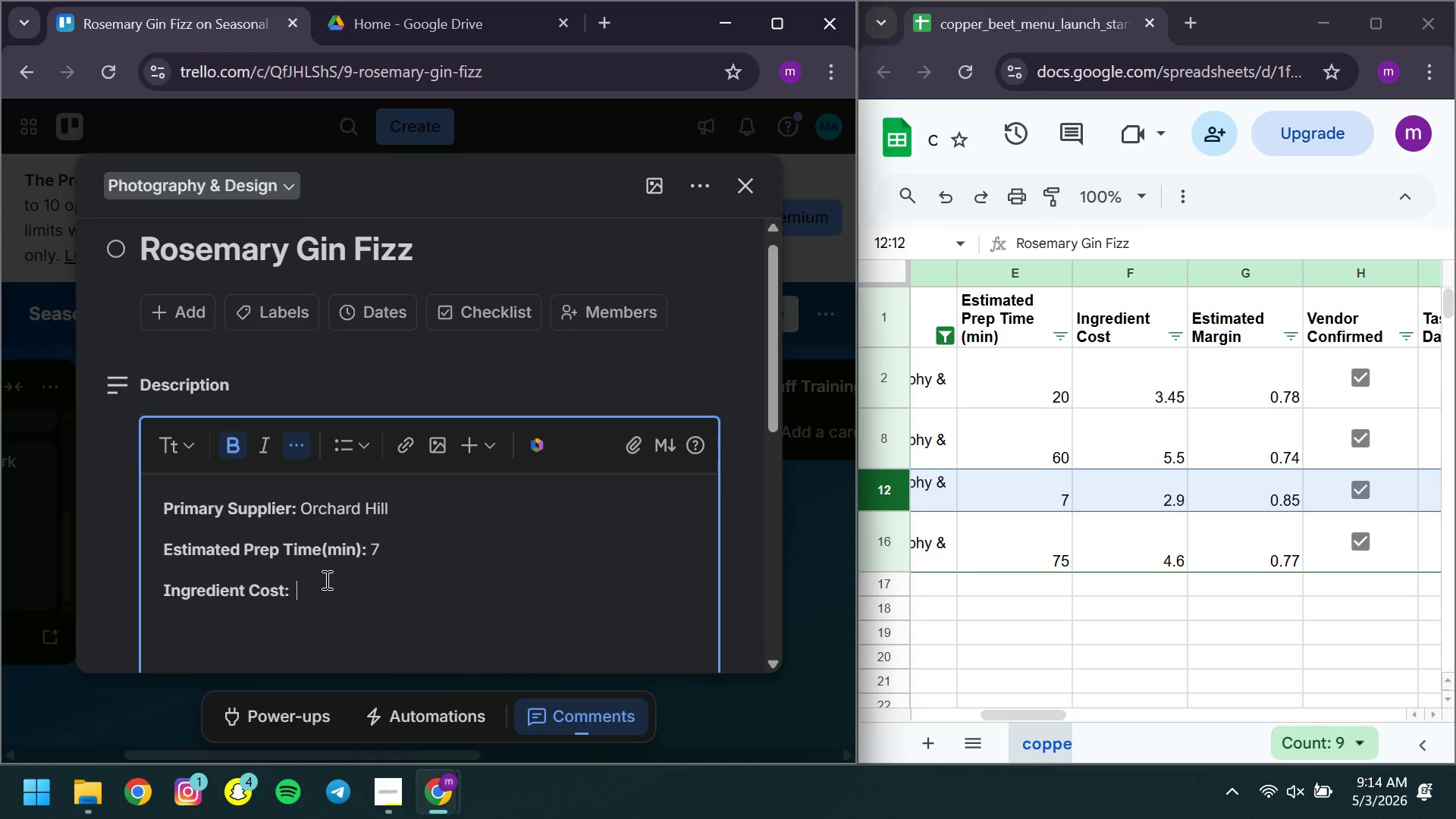 
key(Space)
 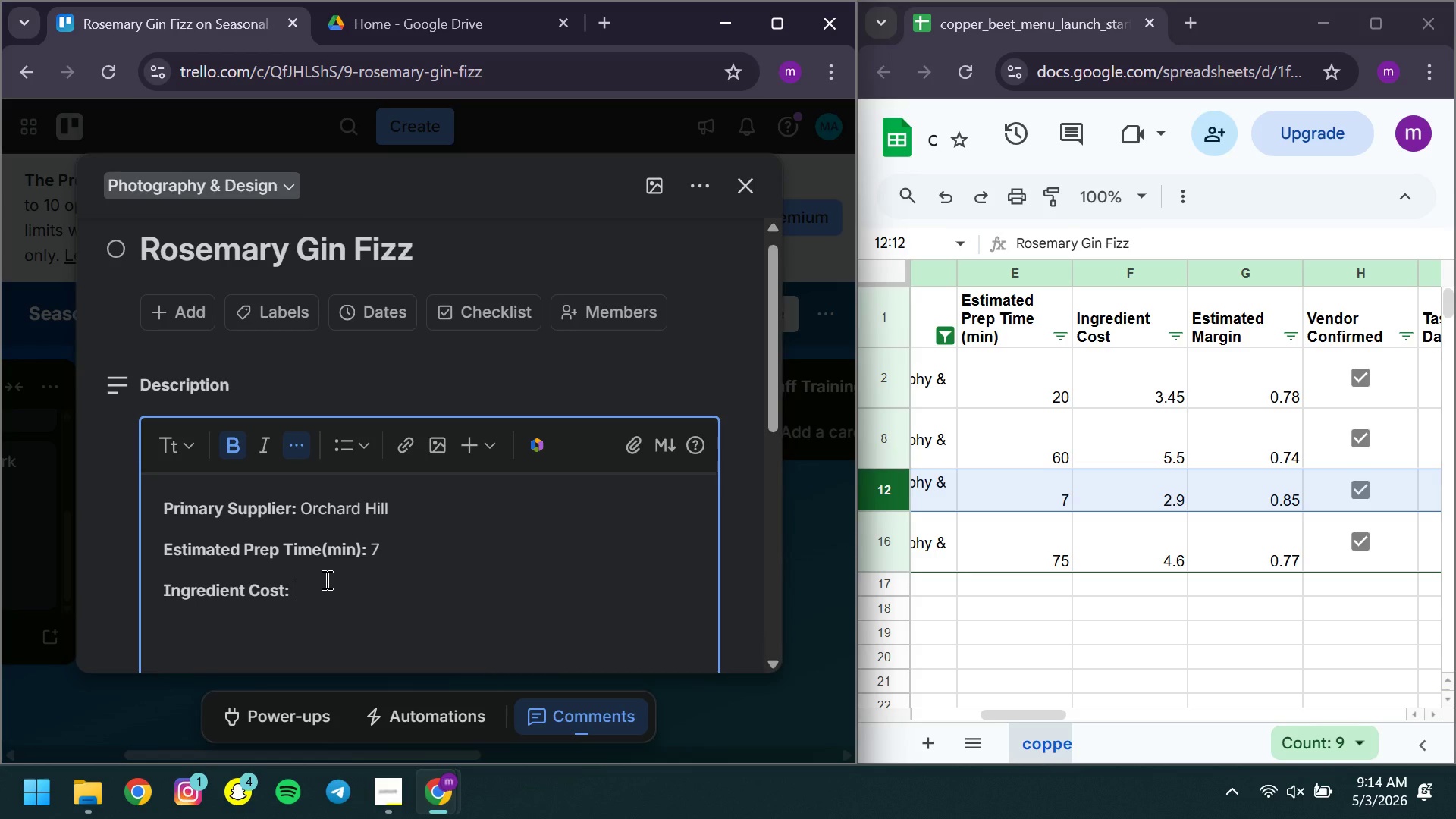 
key(Control+ControlLeft)
 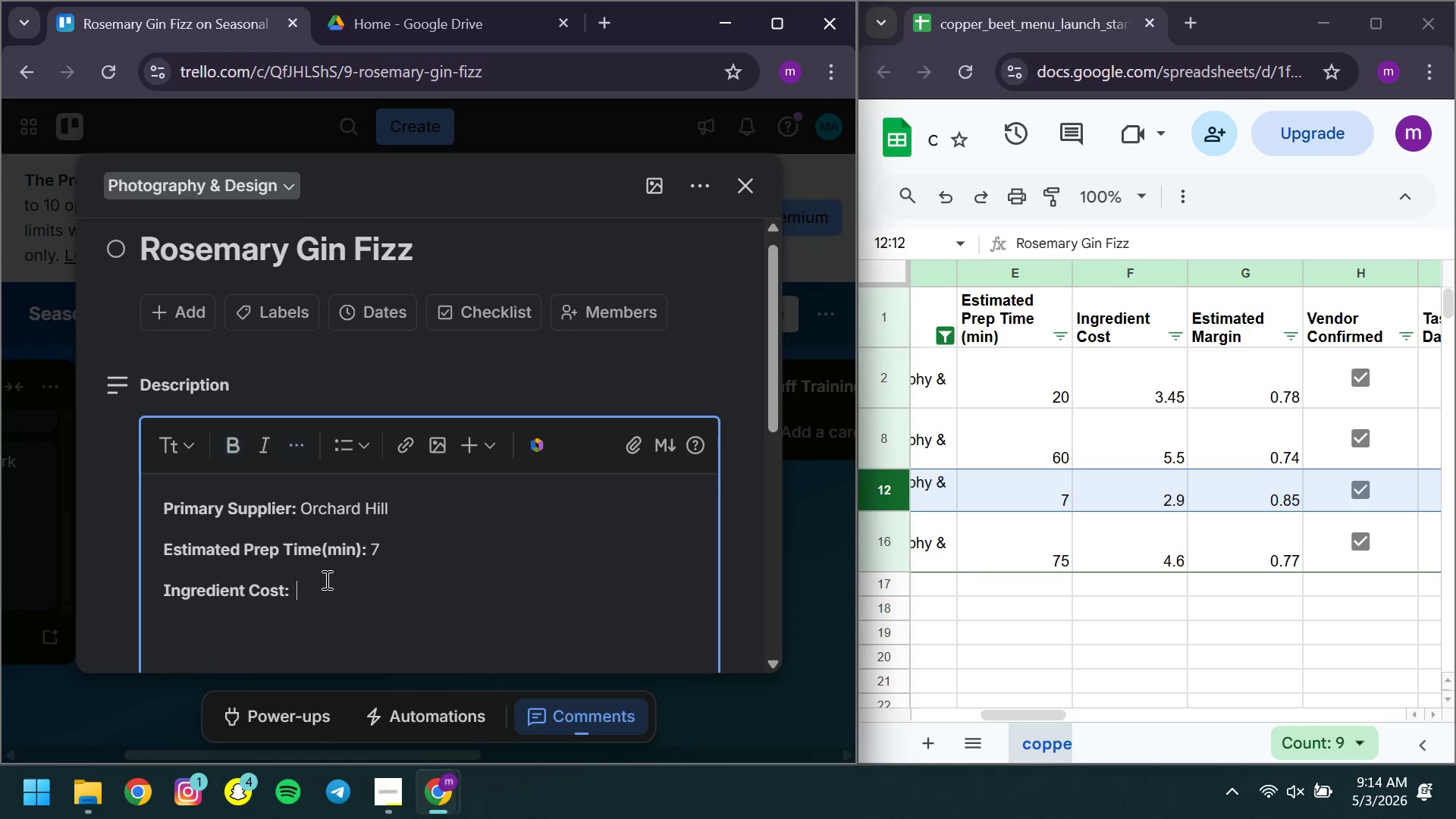 
key(Control+B)
 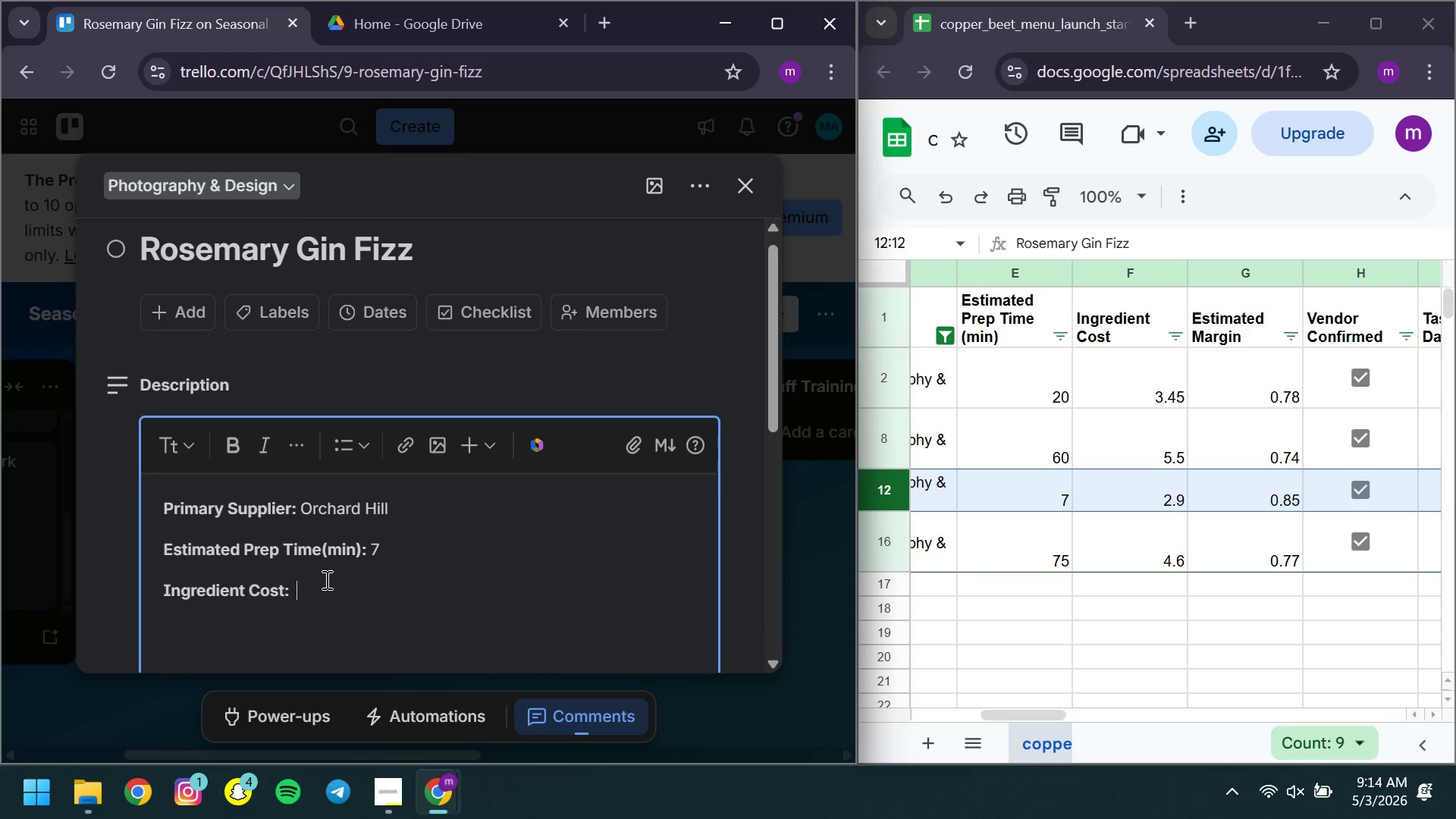 
key(2)
 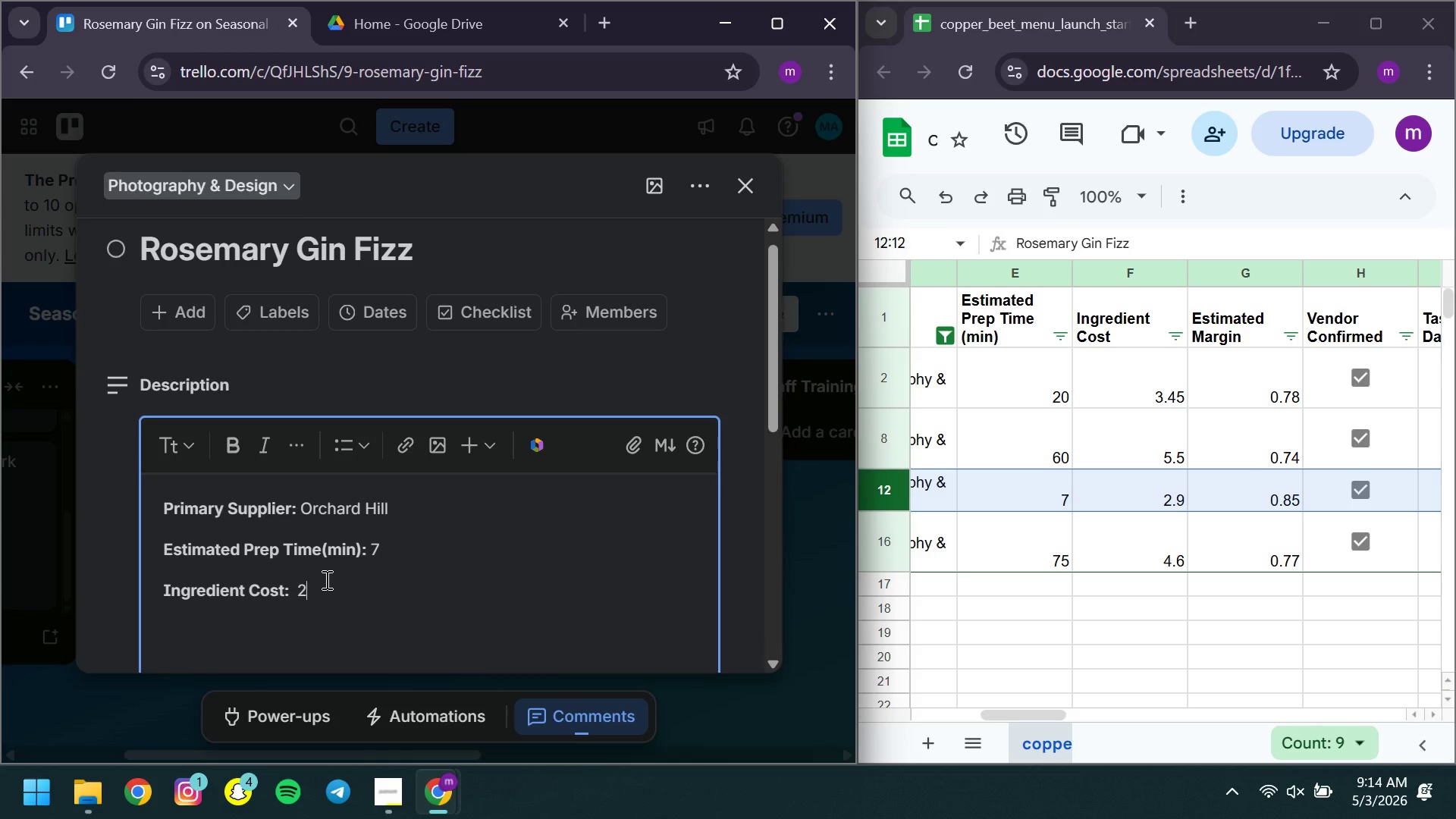 
key(Period)
 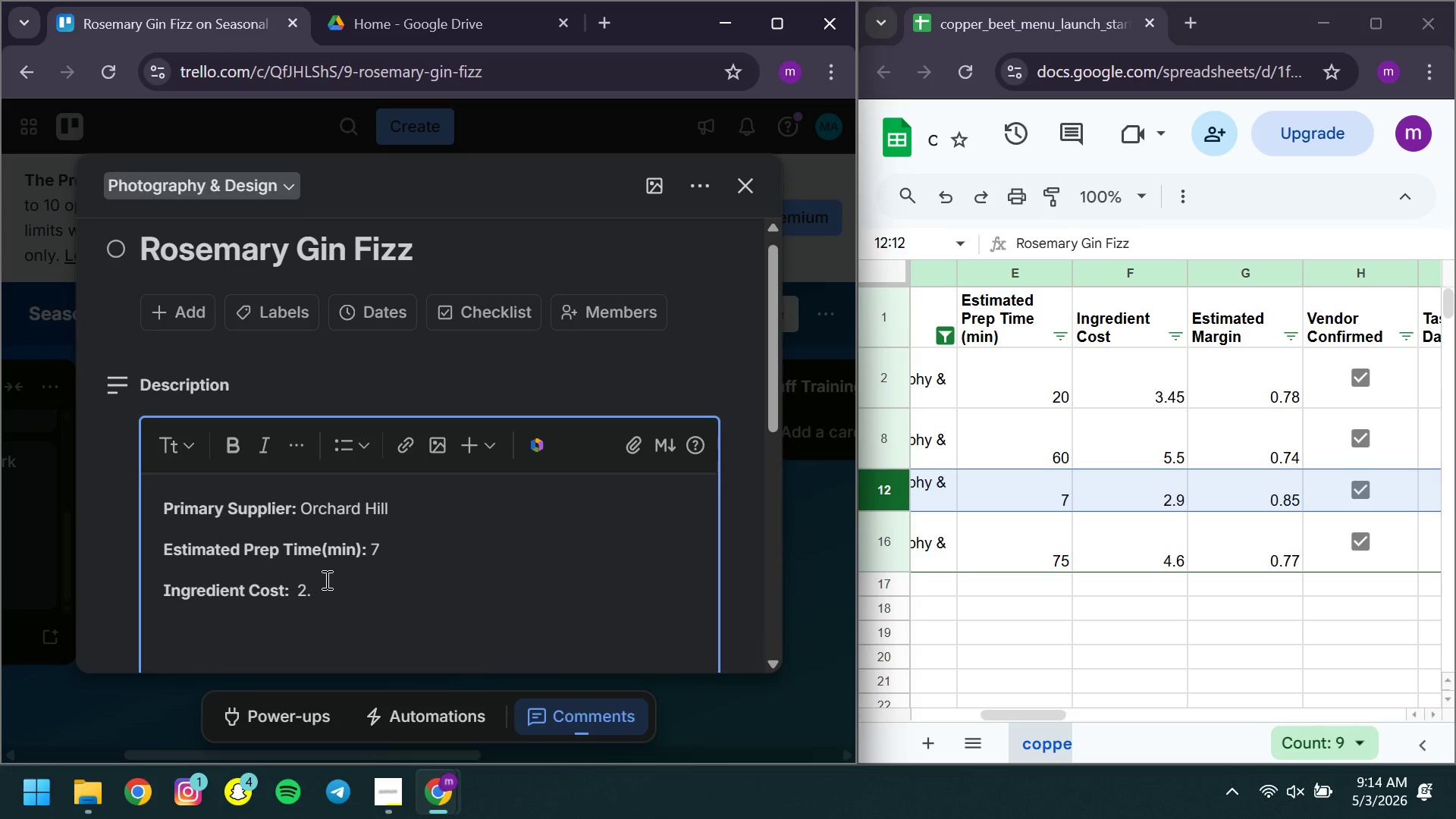 
key(9)
 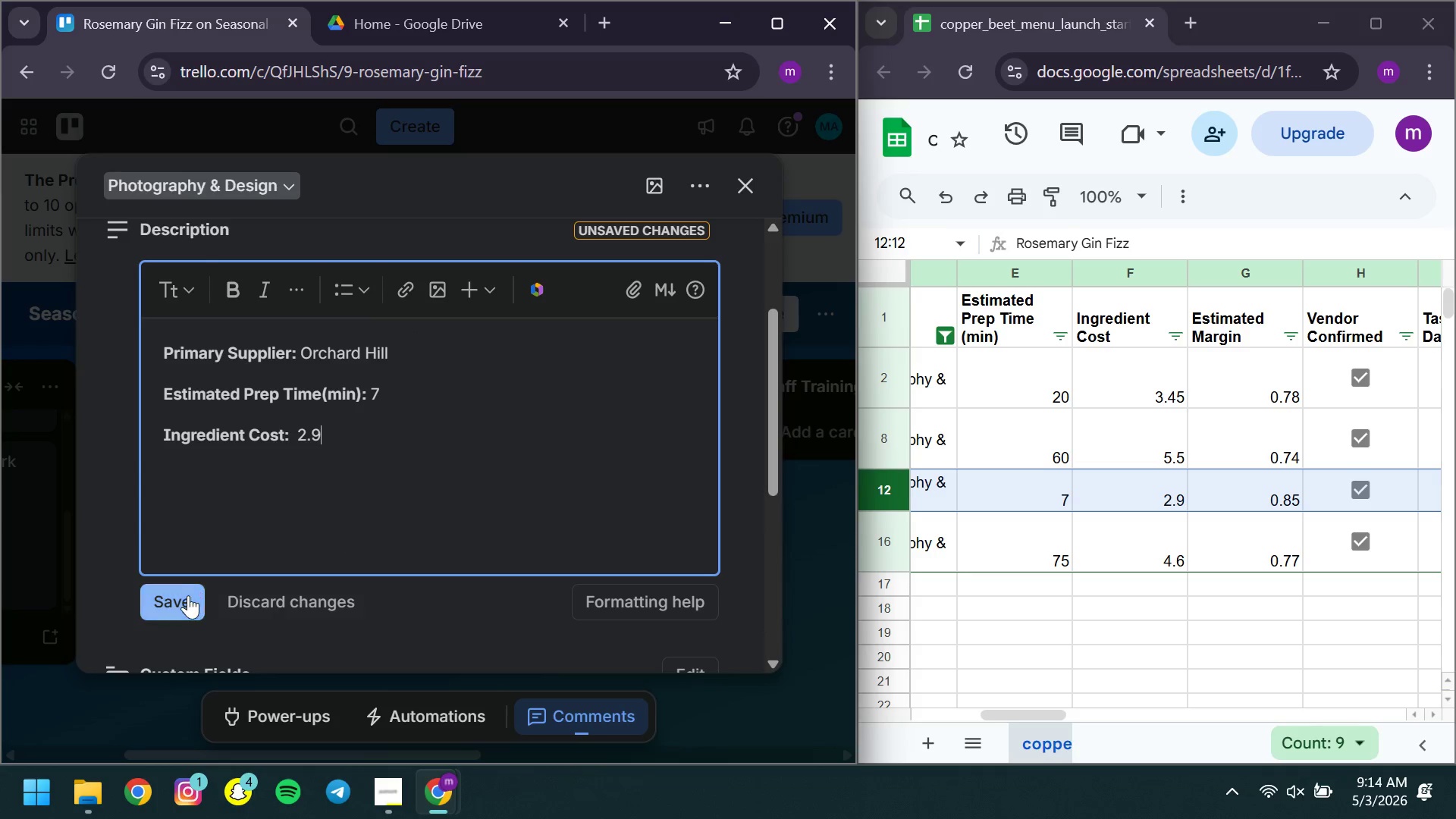 
left_click([184, 601])
 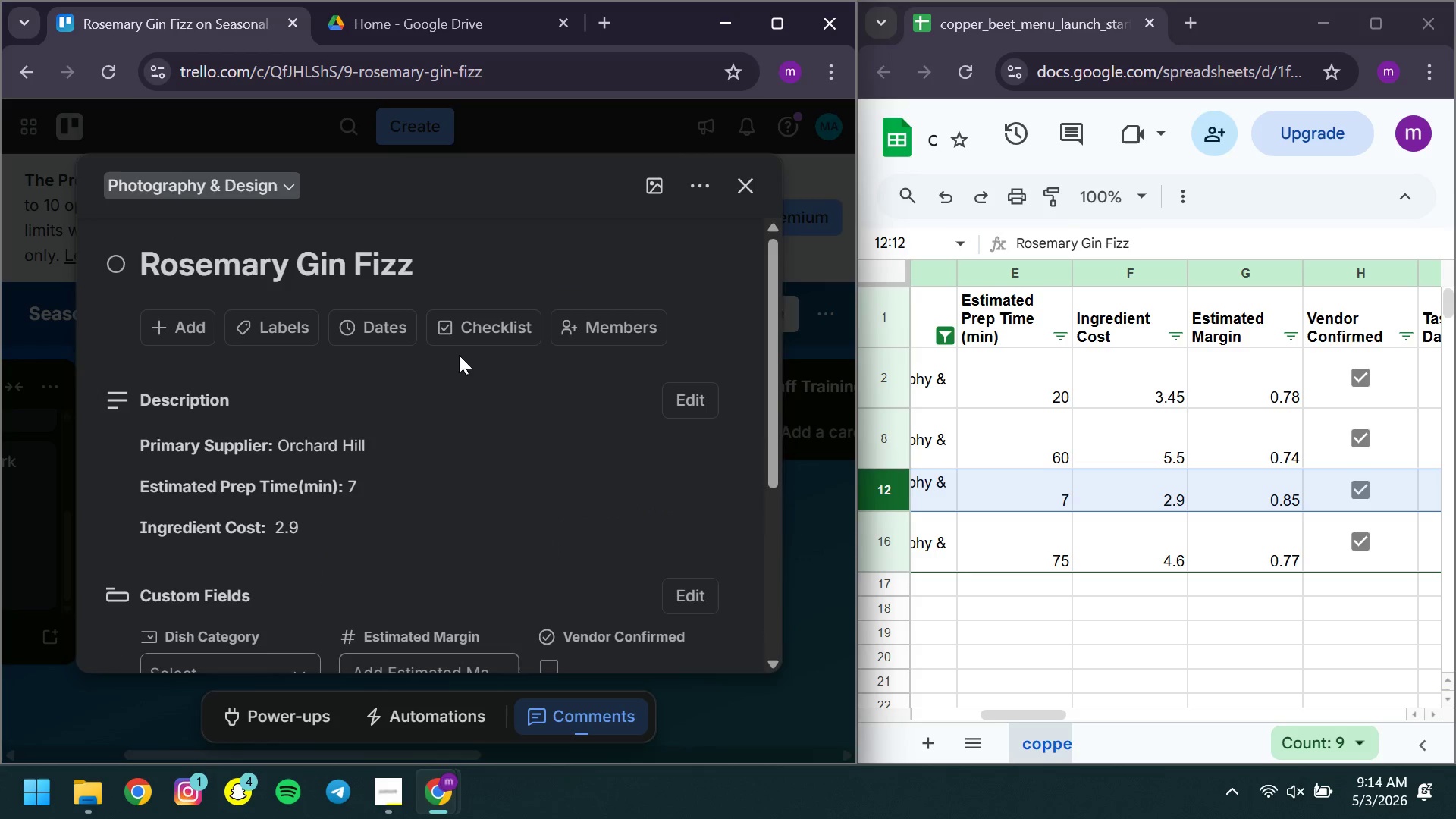 
left_click([400, 314])
 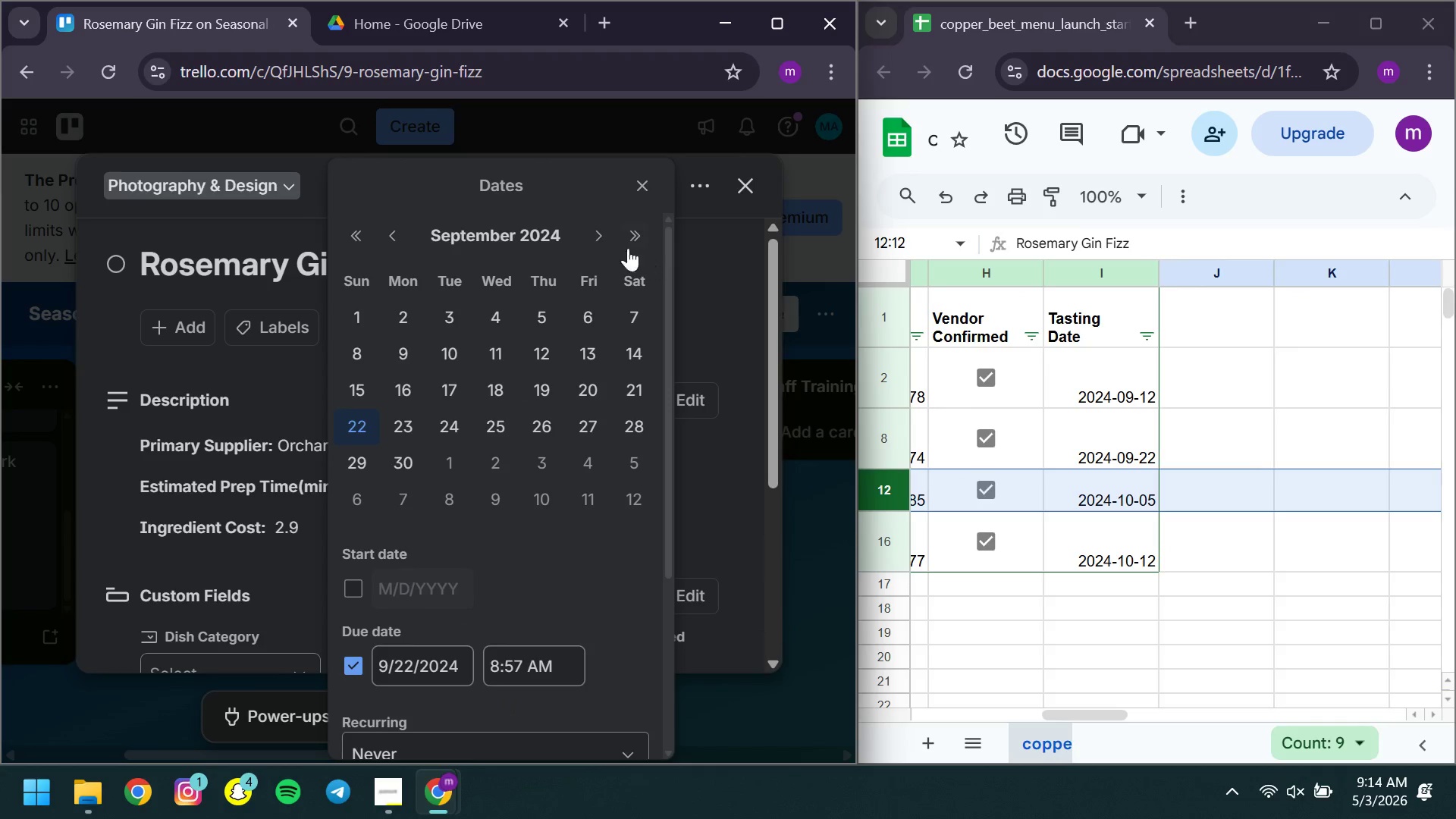 
wait(5.25)
 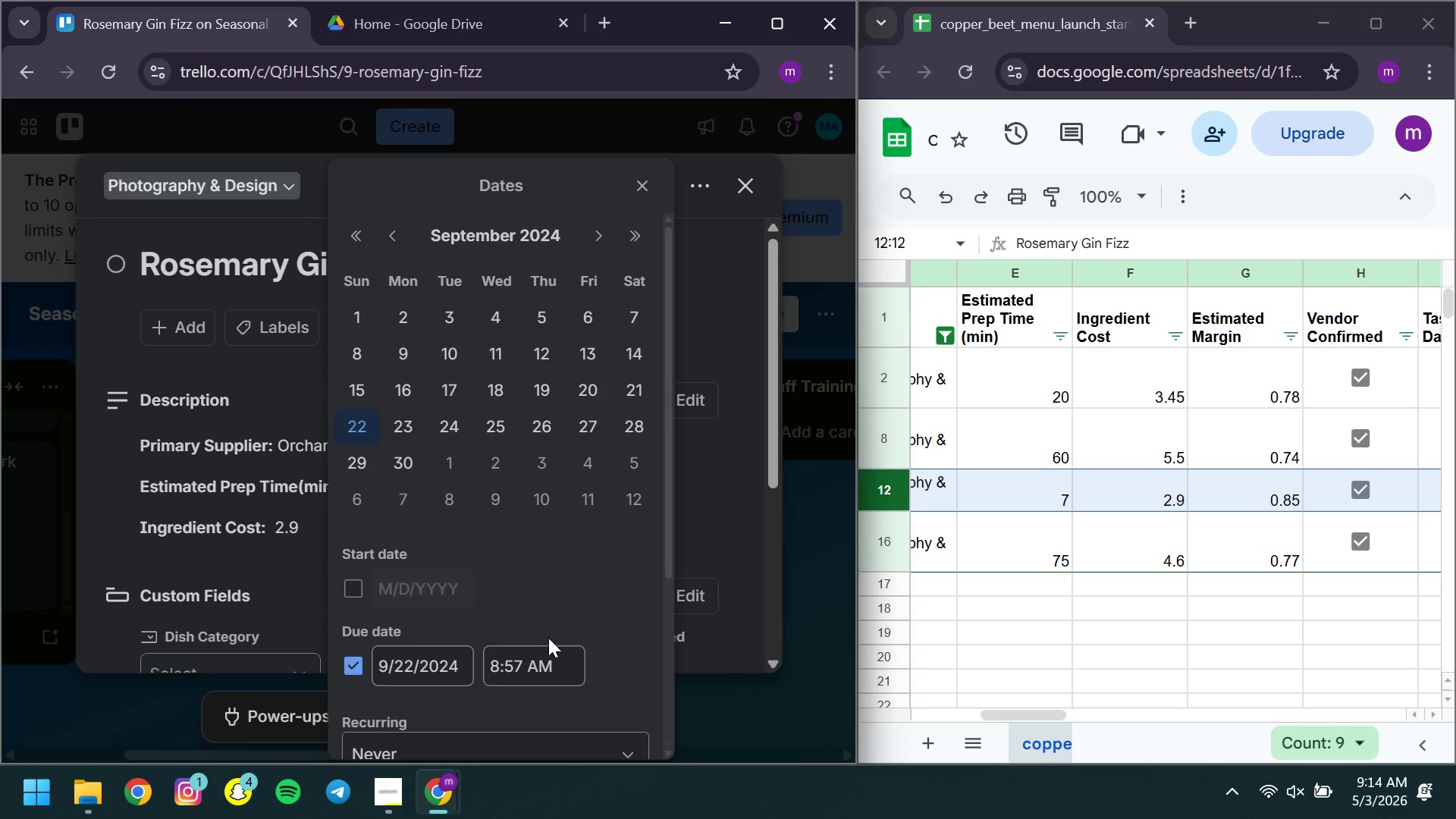 
left_click([598, 246])
 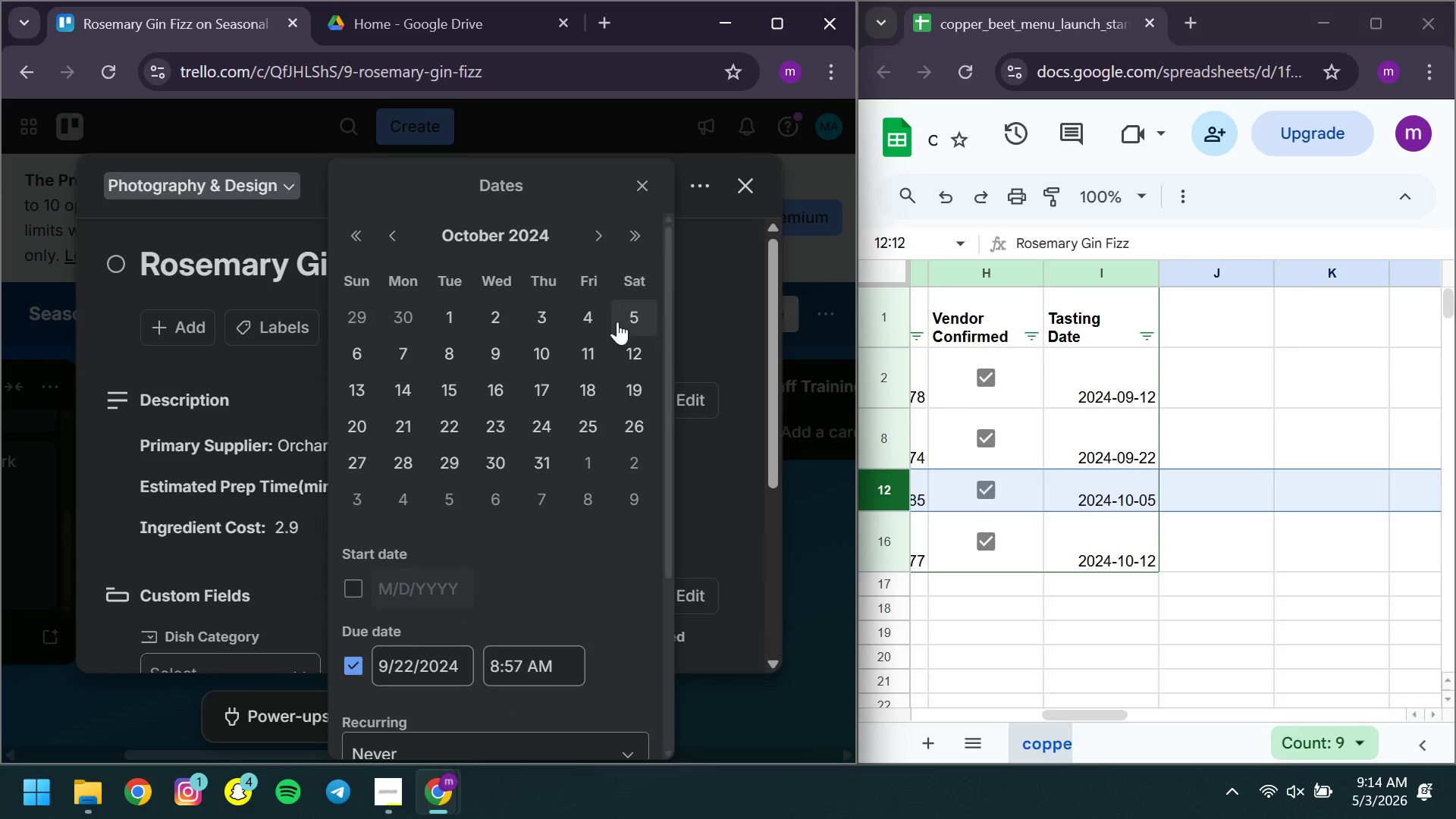 
left_click([641, 312])
 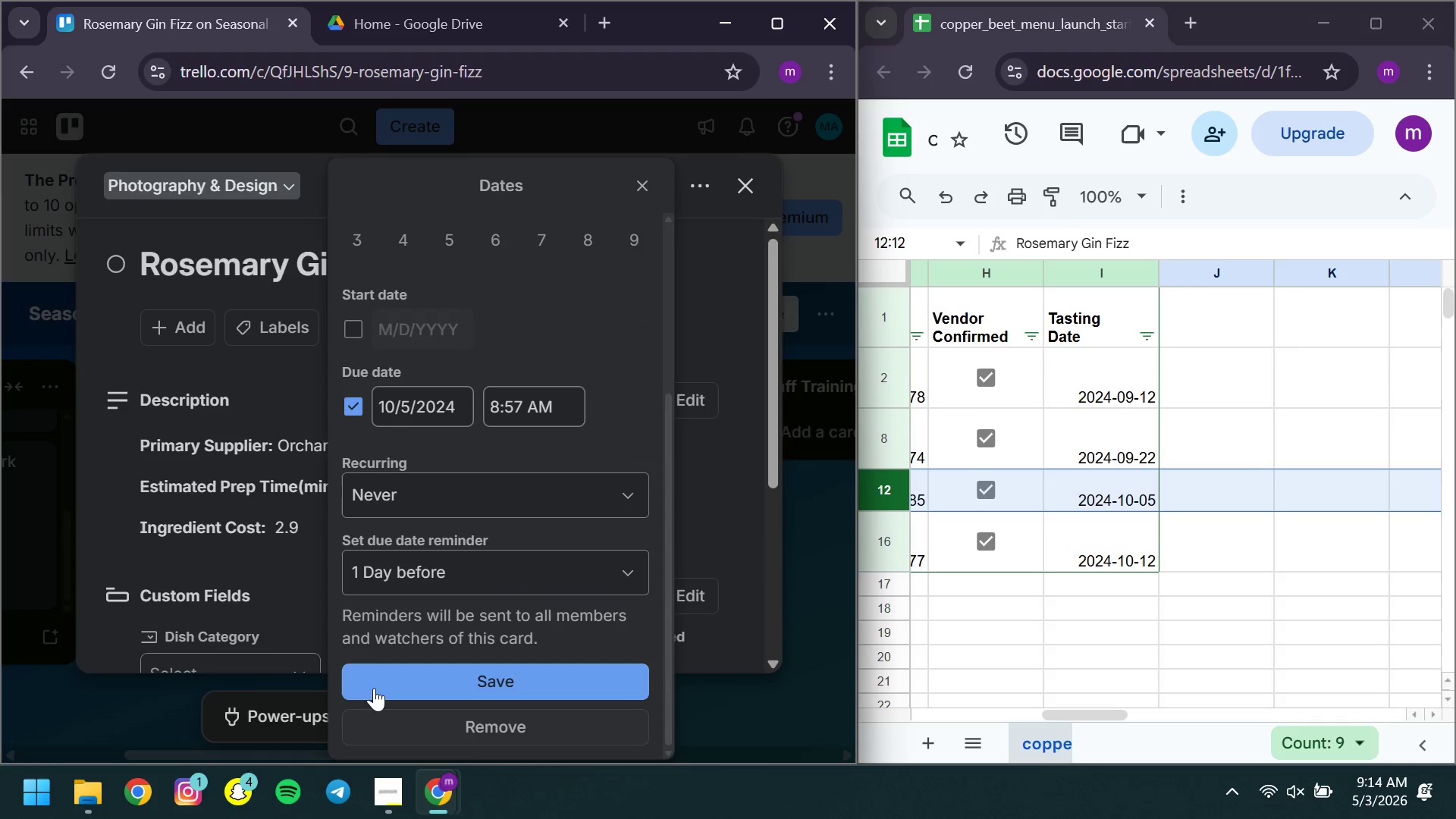 
left_click([367, 672])
 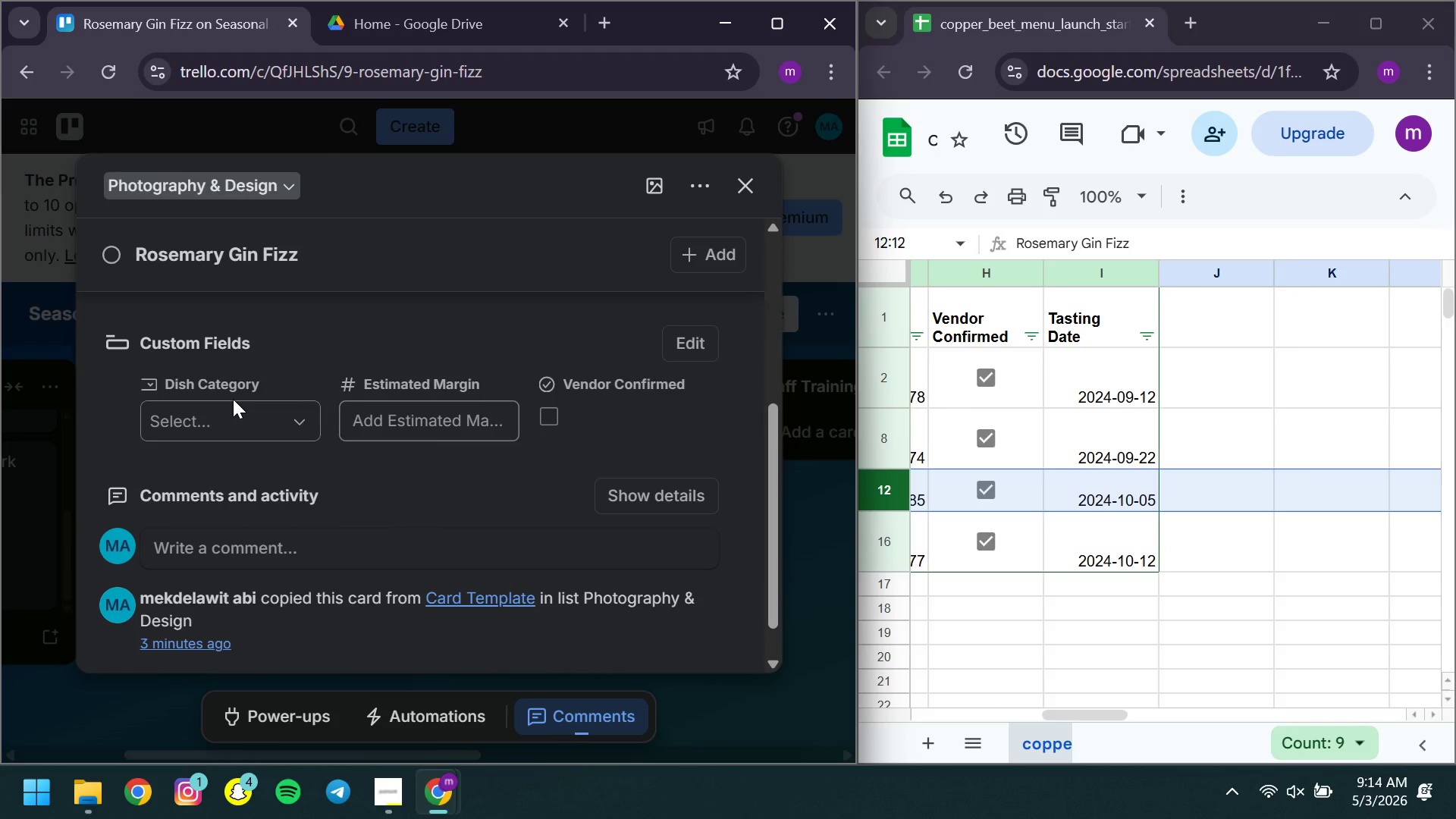 
left_click([244, 413])
 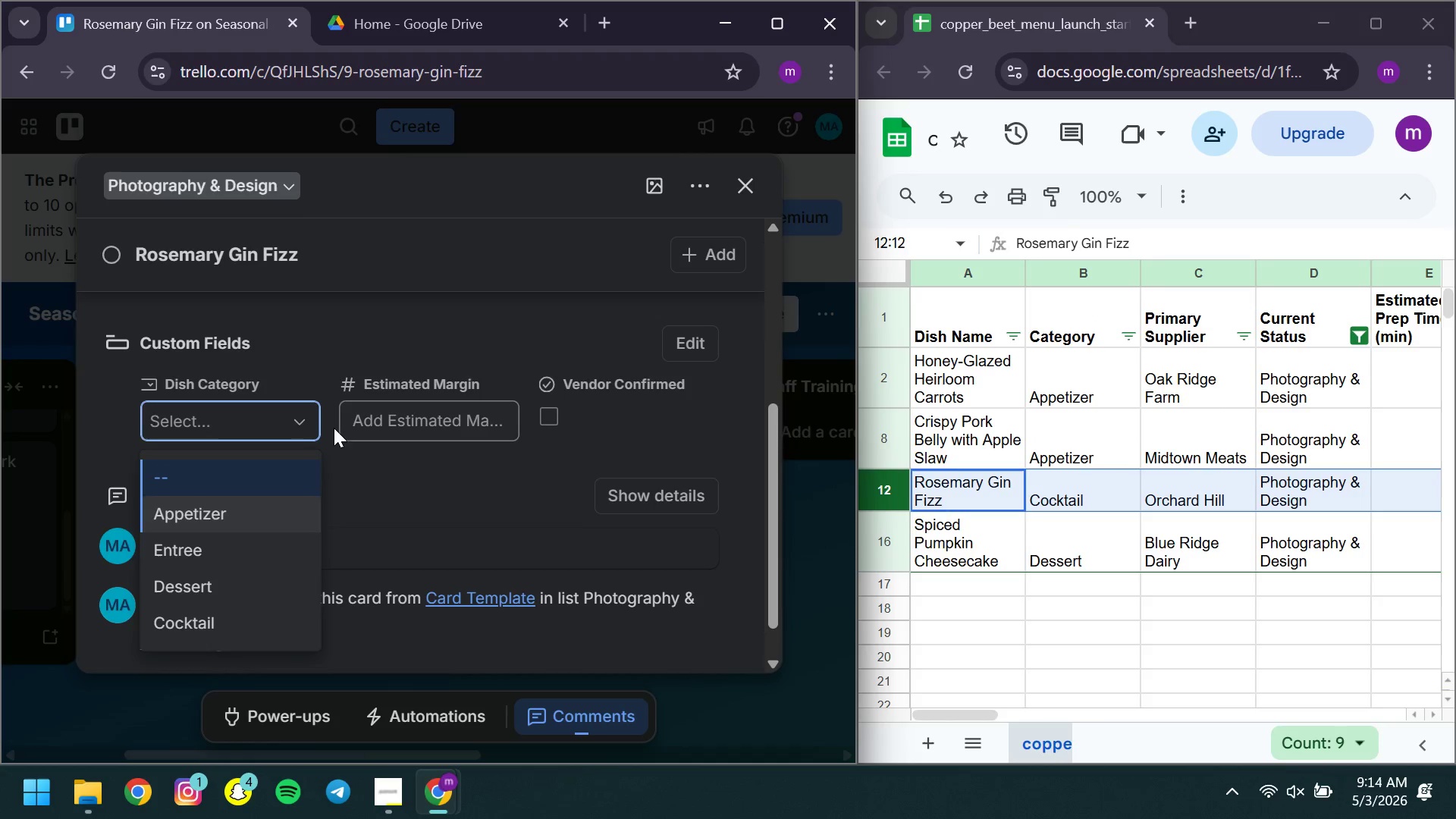 
left_click([218, 611])
 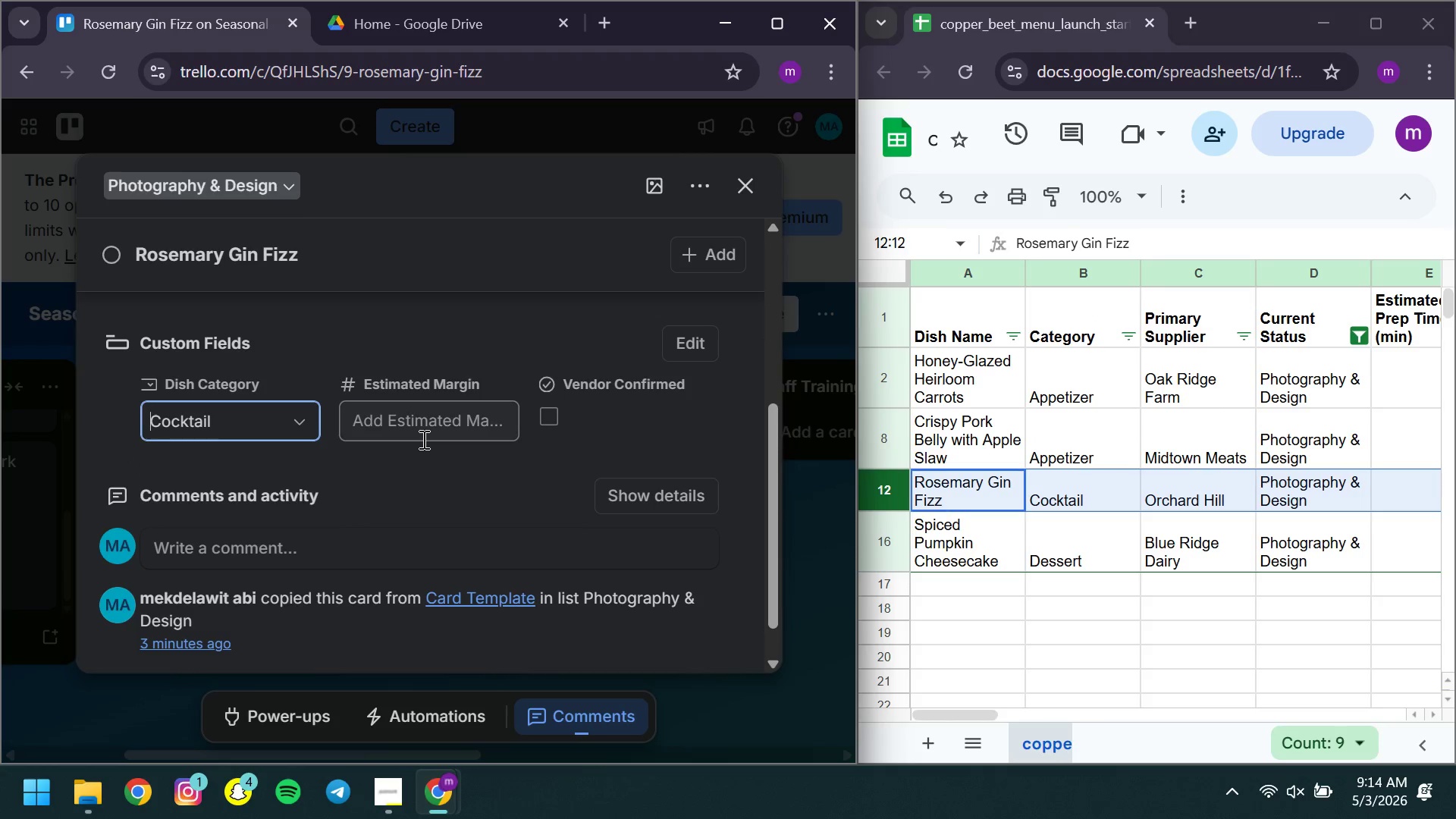 
left_click([422, 439])
 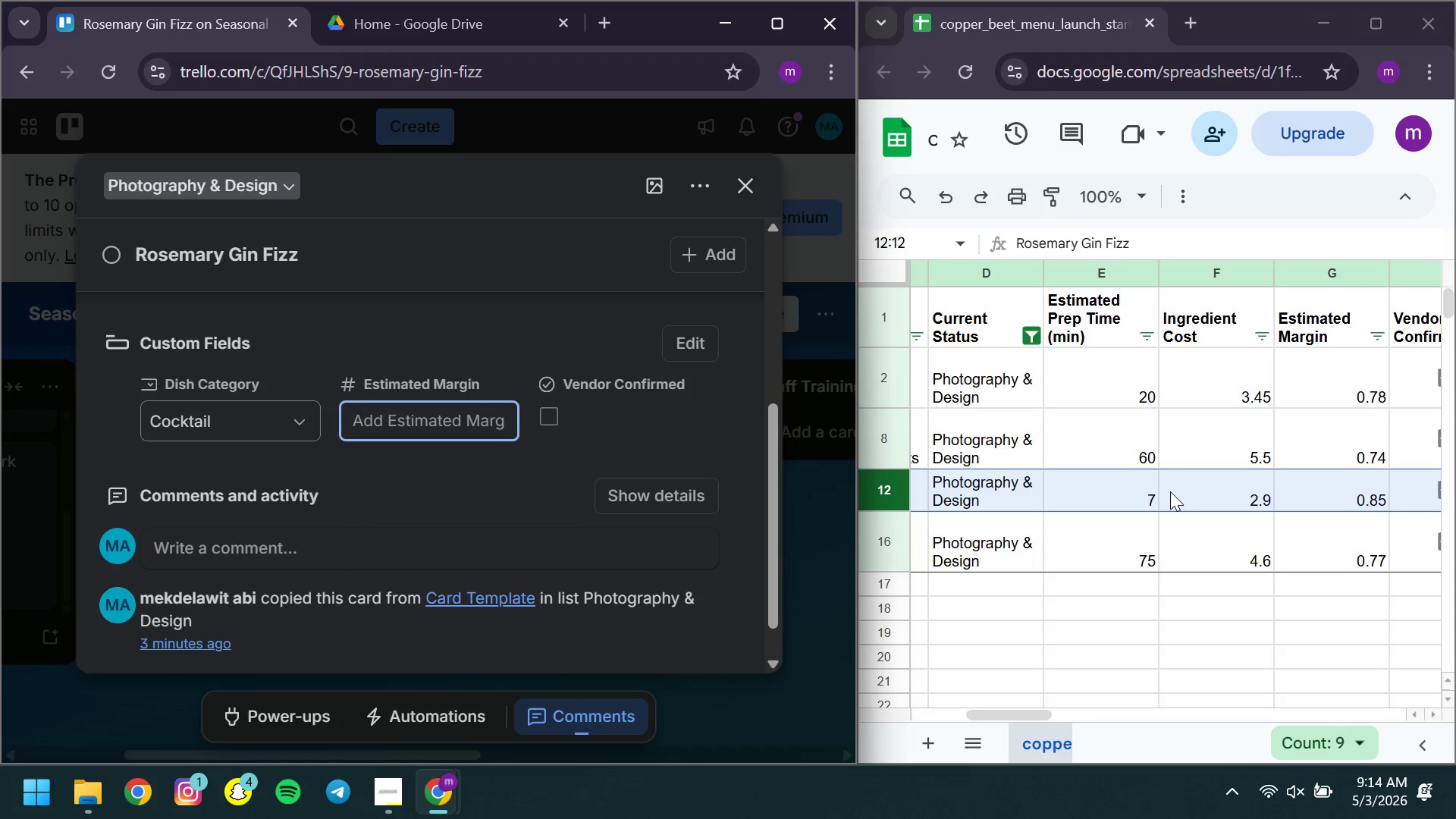 
wait(10.77)
 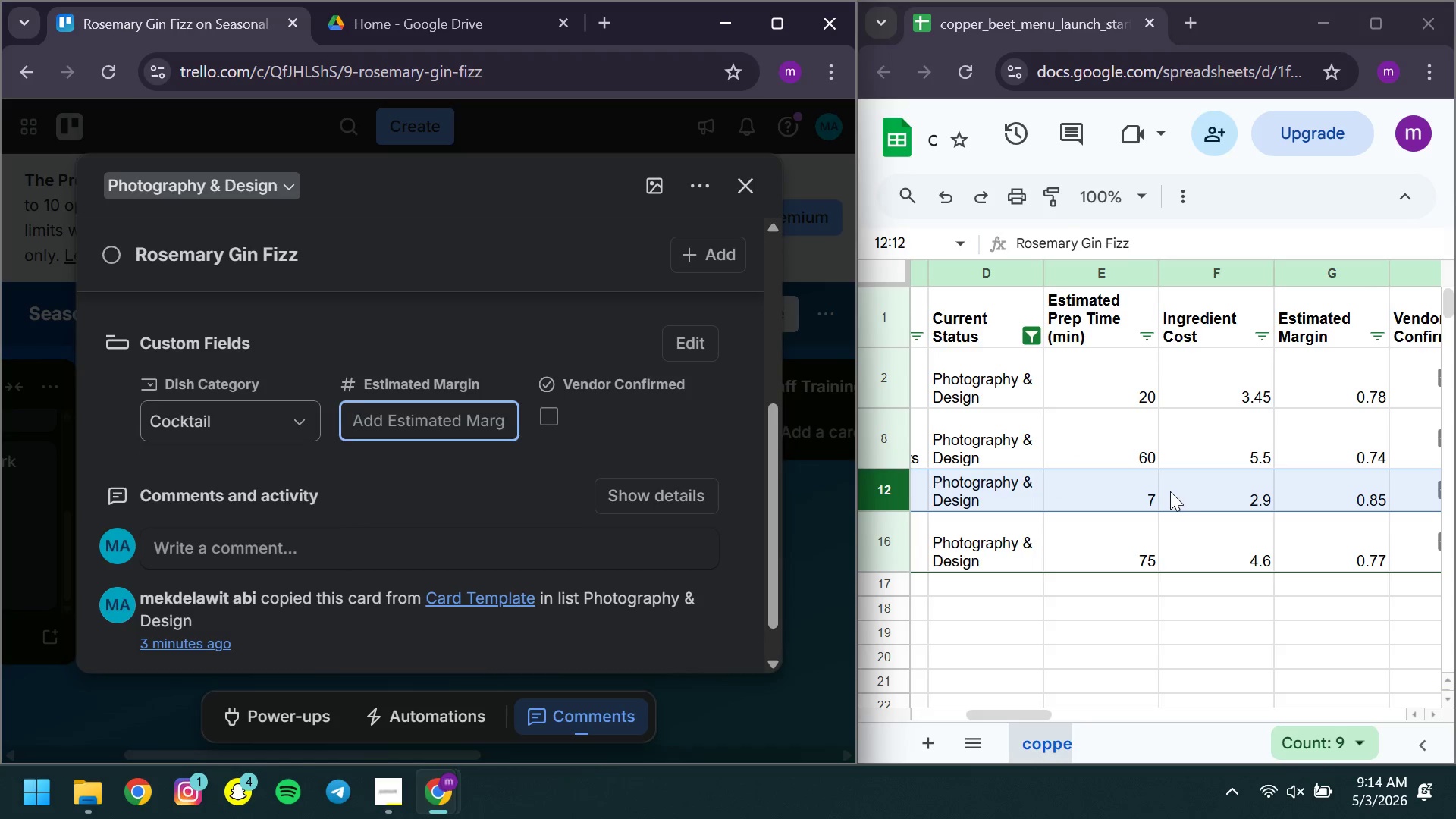 
type(0.85)
 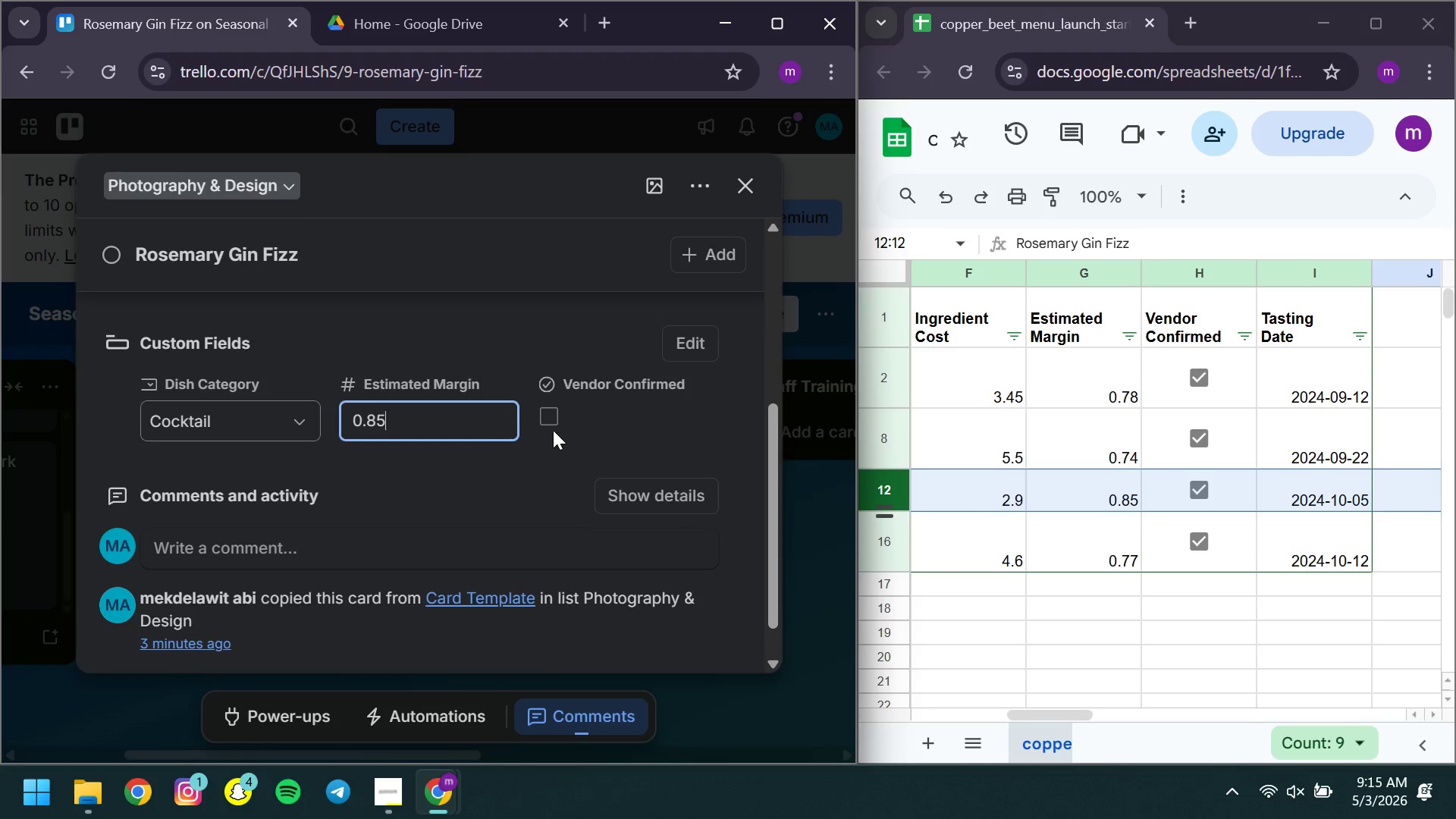 
left_click([552, 422])
 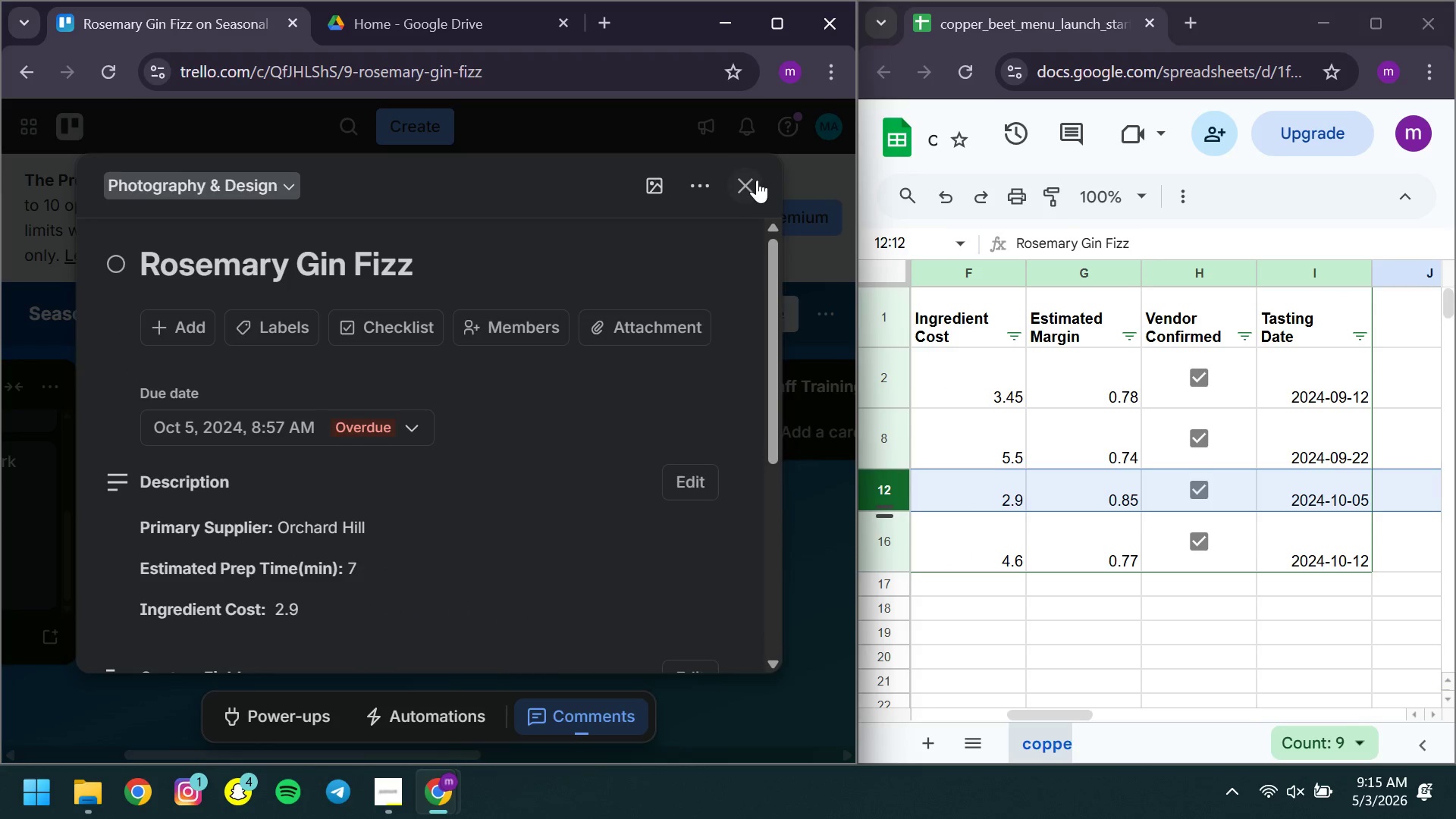 
left_click([756, 174])
 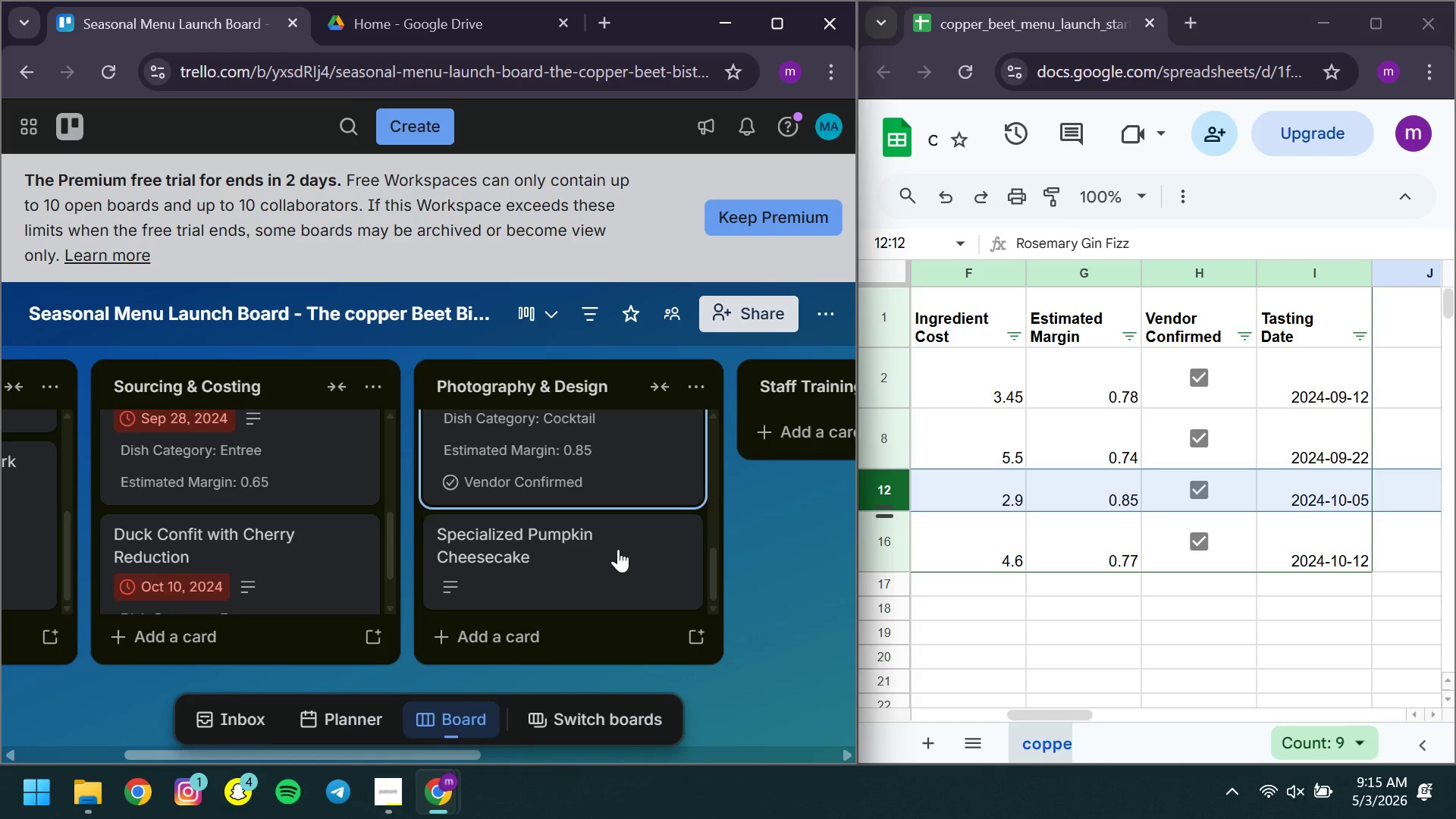 
left_click([575, 547])
 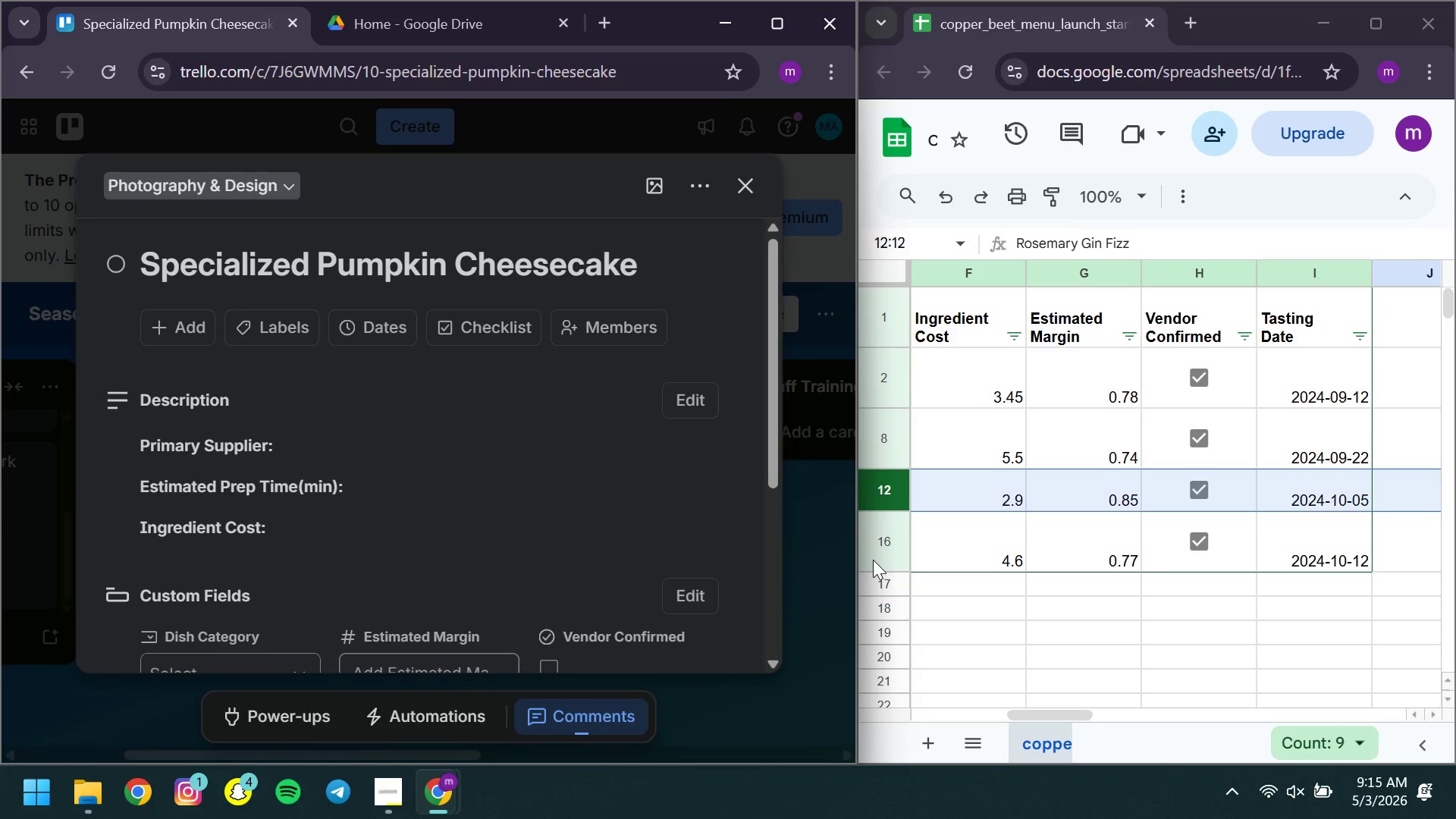 
left_click([877, 559])
 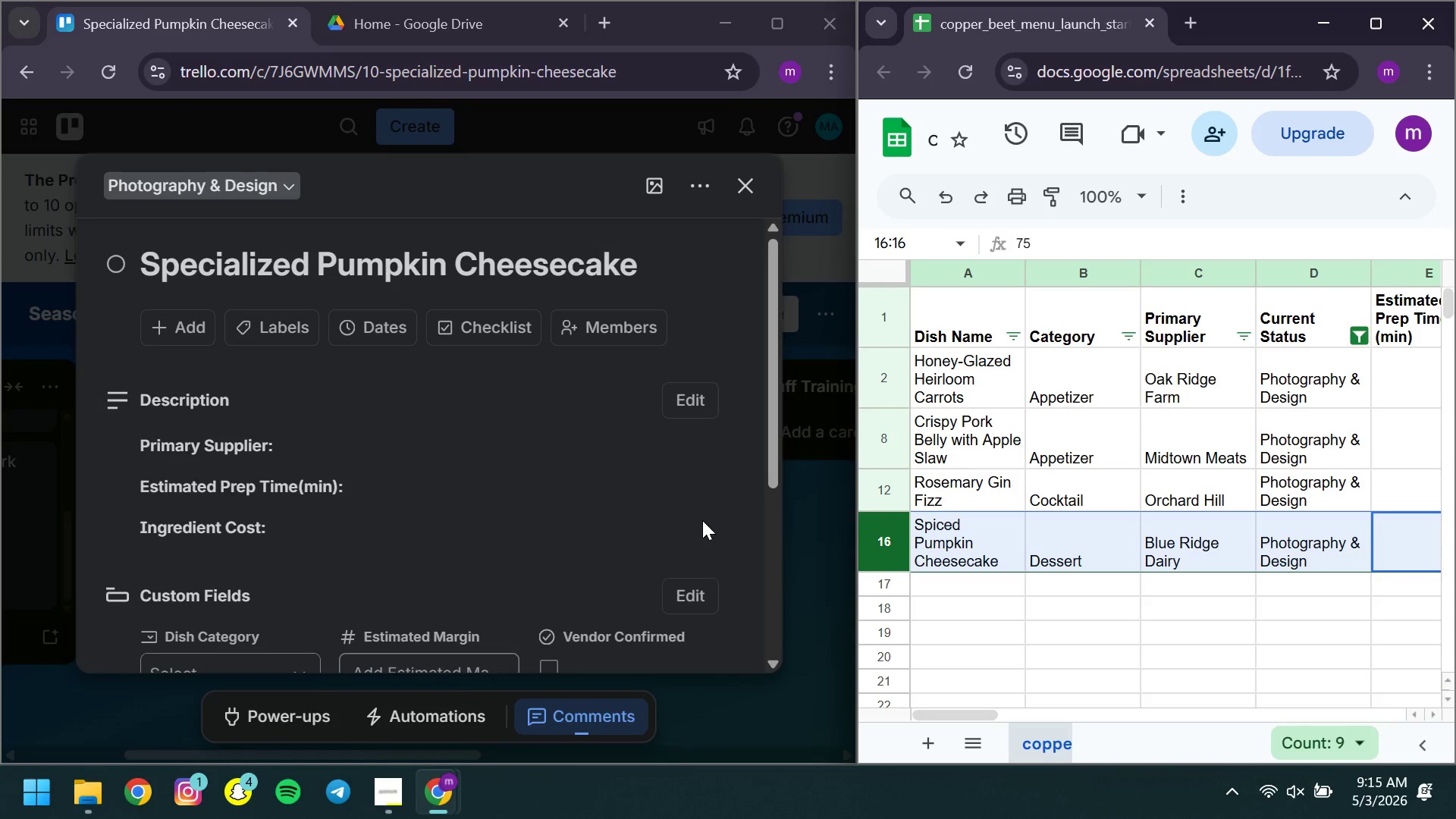 
left_click([384, 485])
 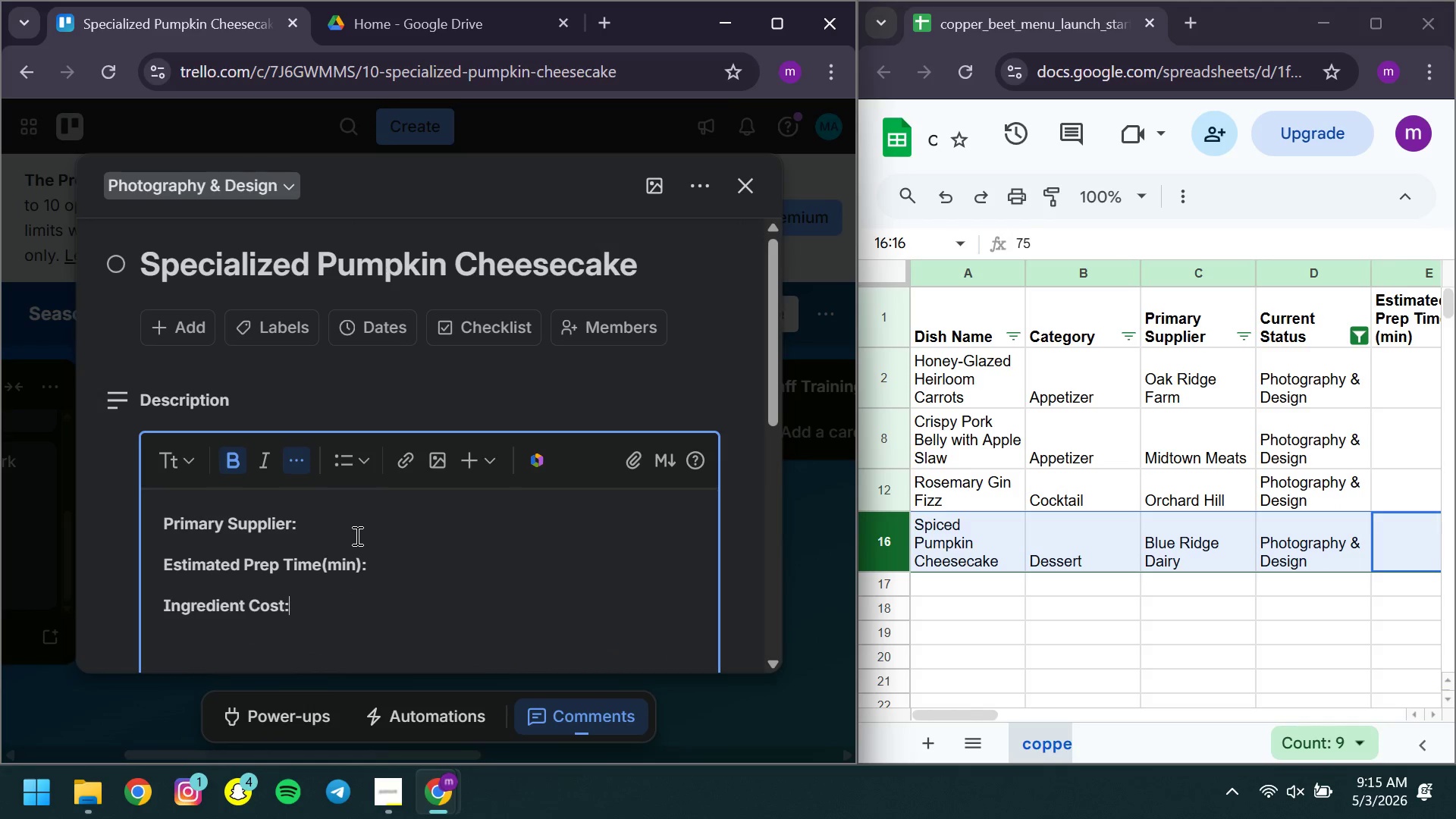 
left_click([356, 535])
 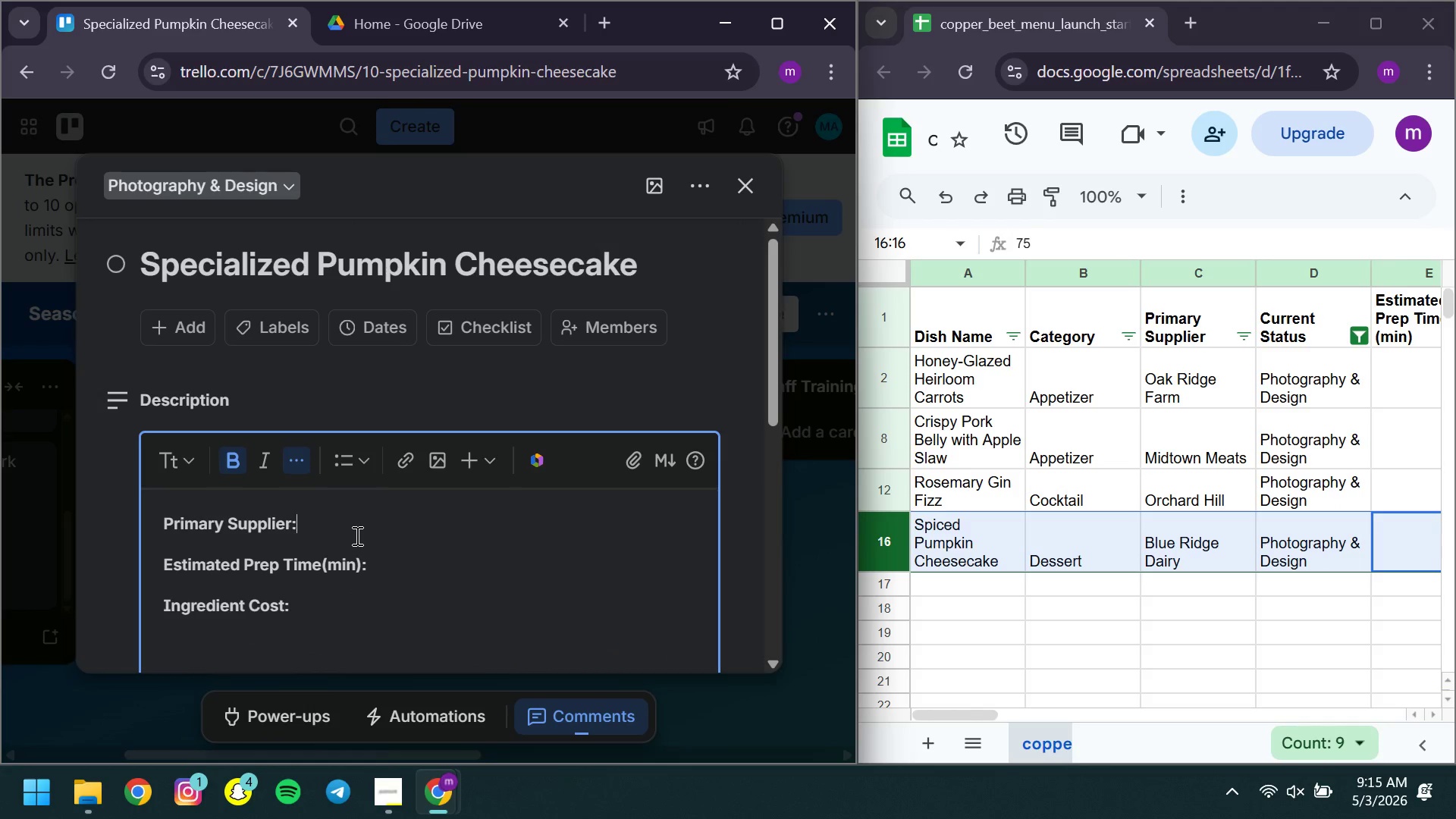 
key(Space)
 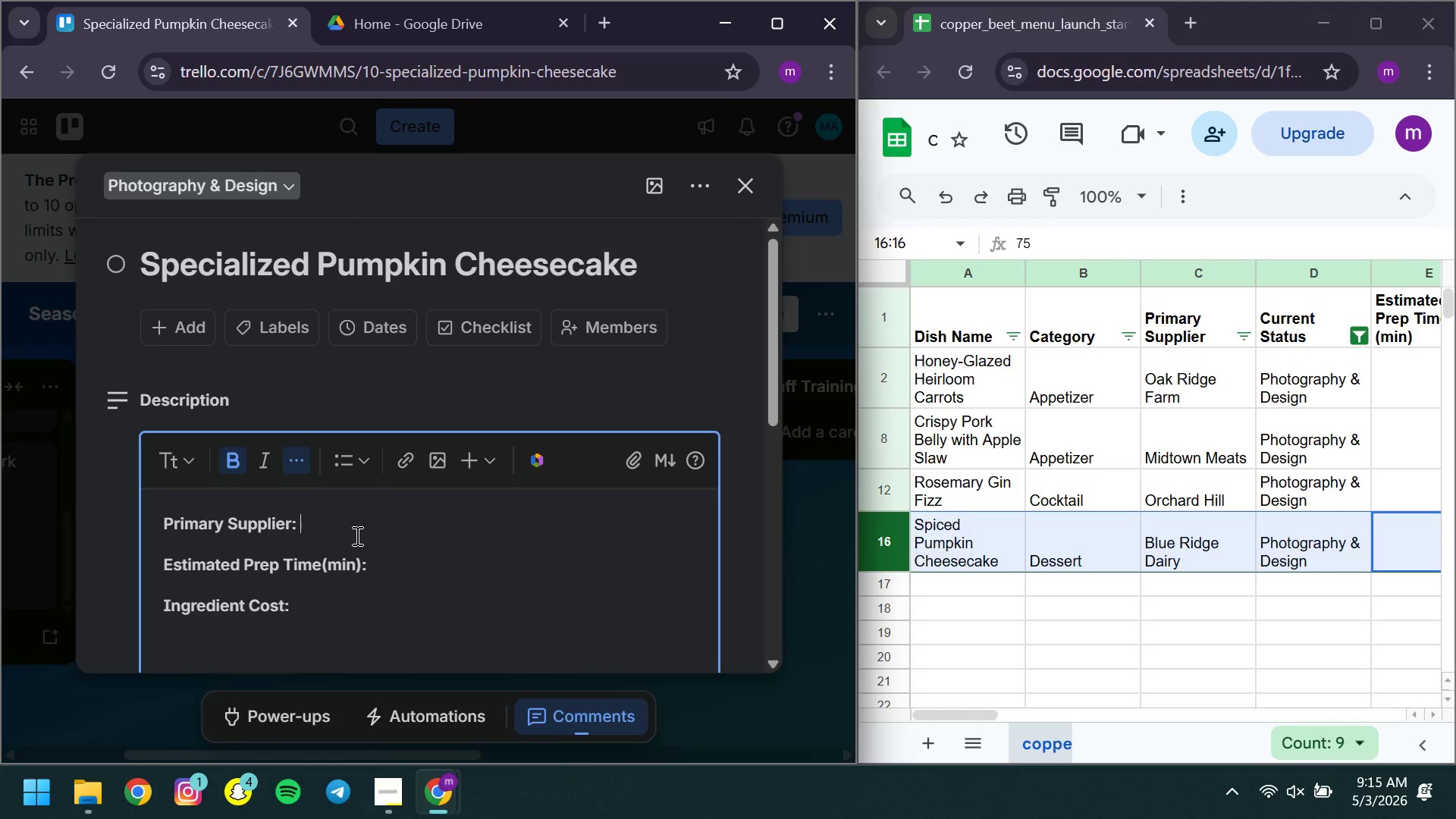 
key(Control+ControlLeft)
 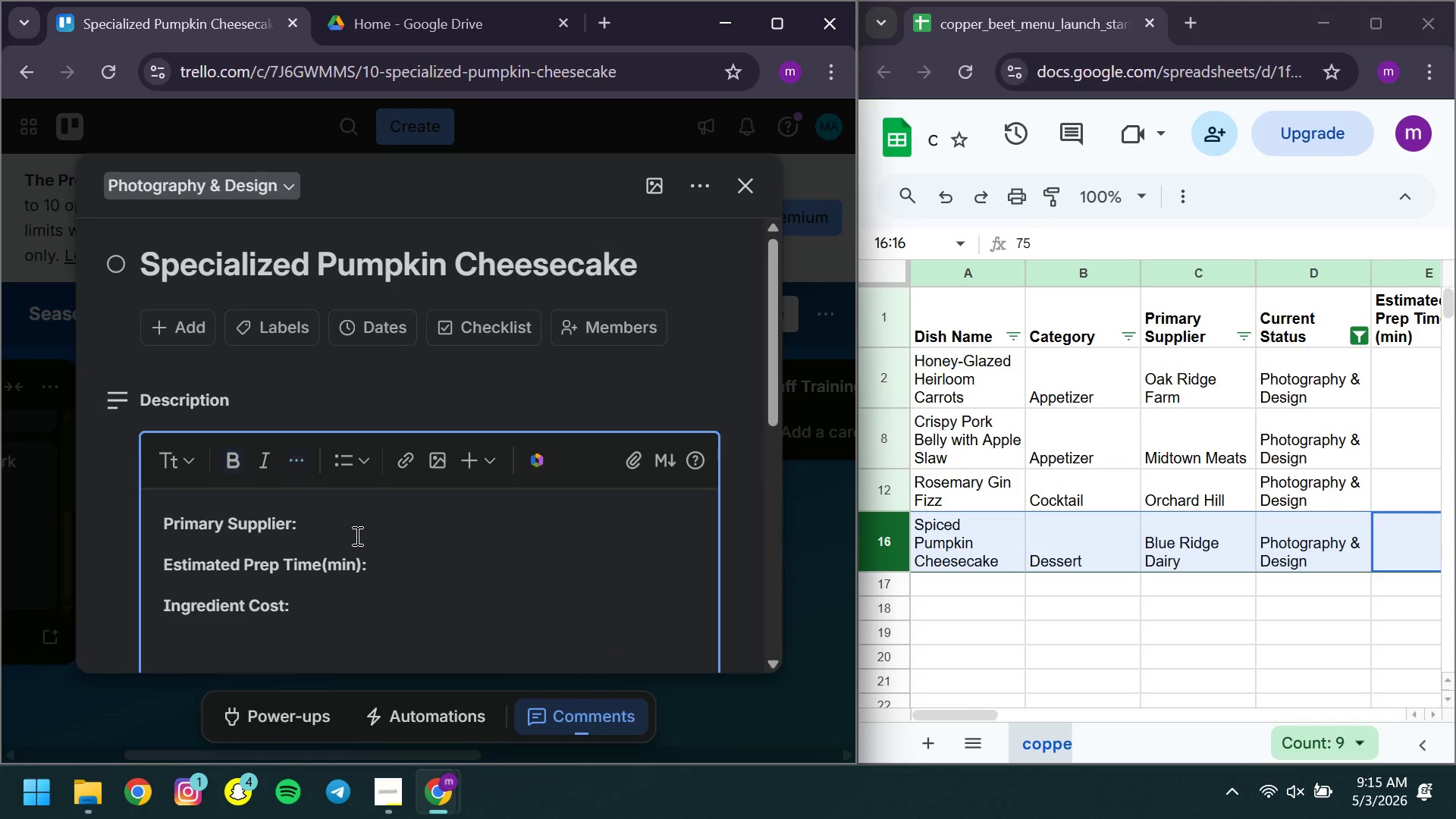 
key(Control+B)
 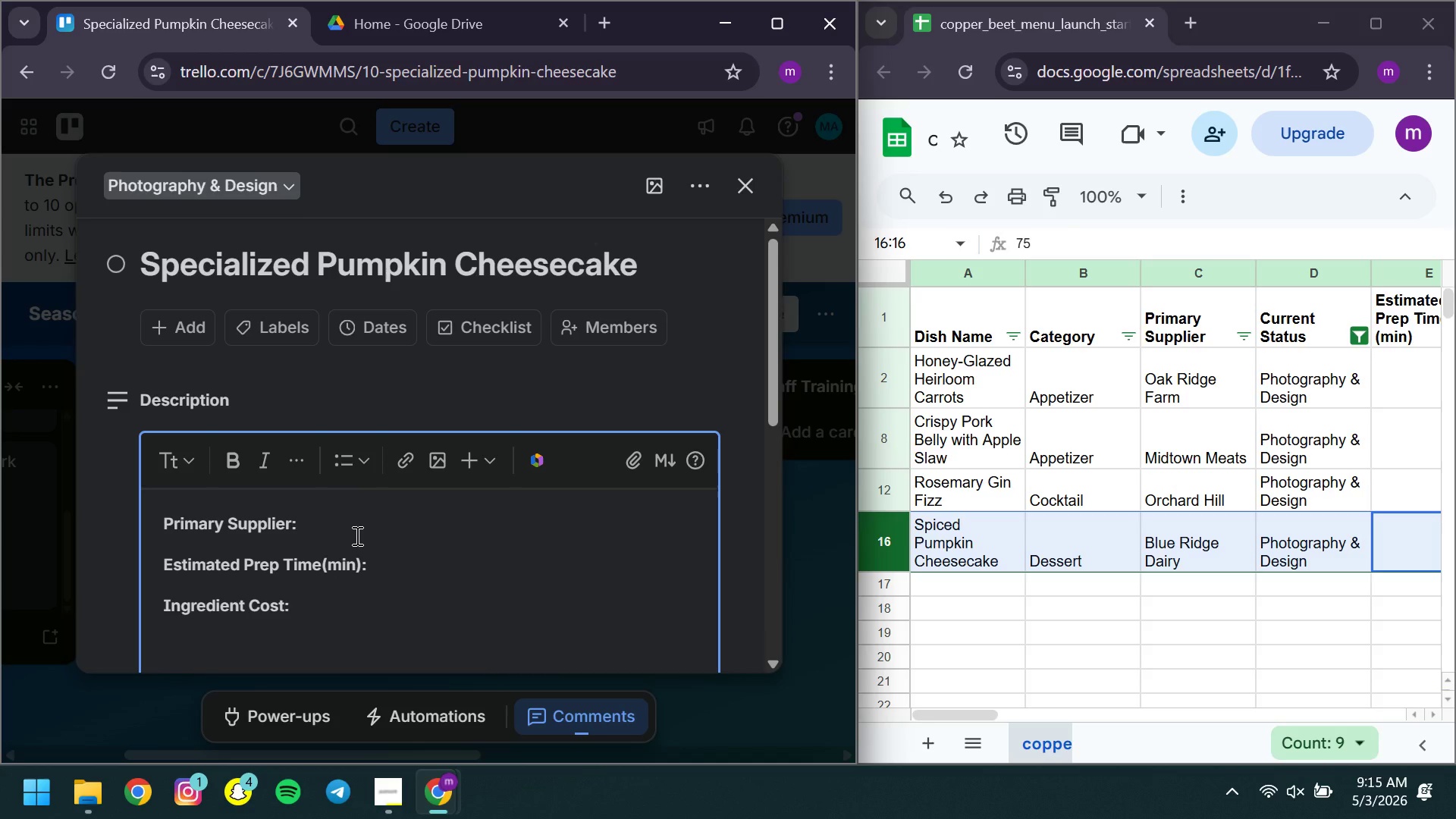 
type(Blue Ridge Dairy )
 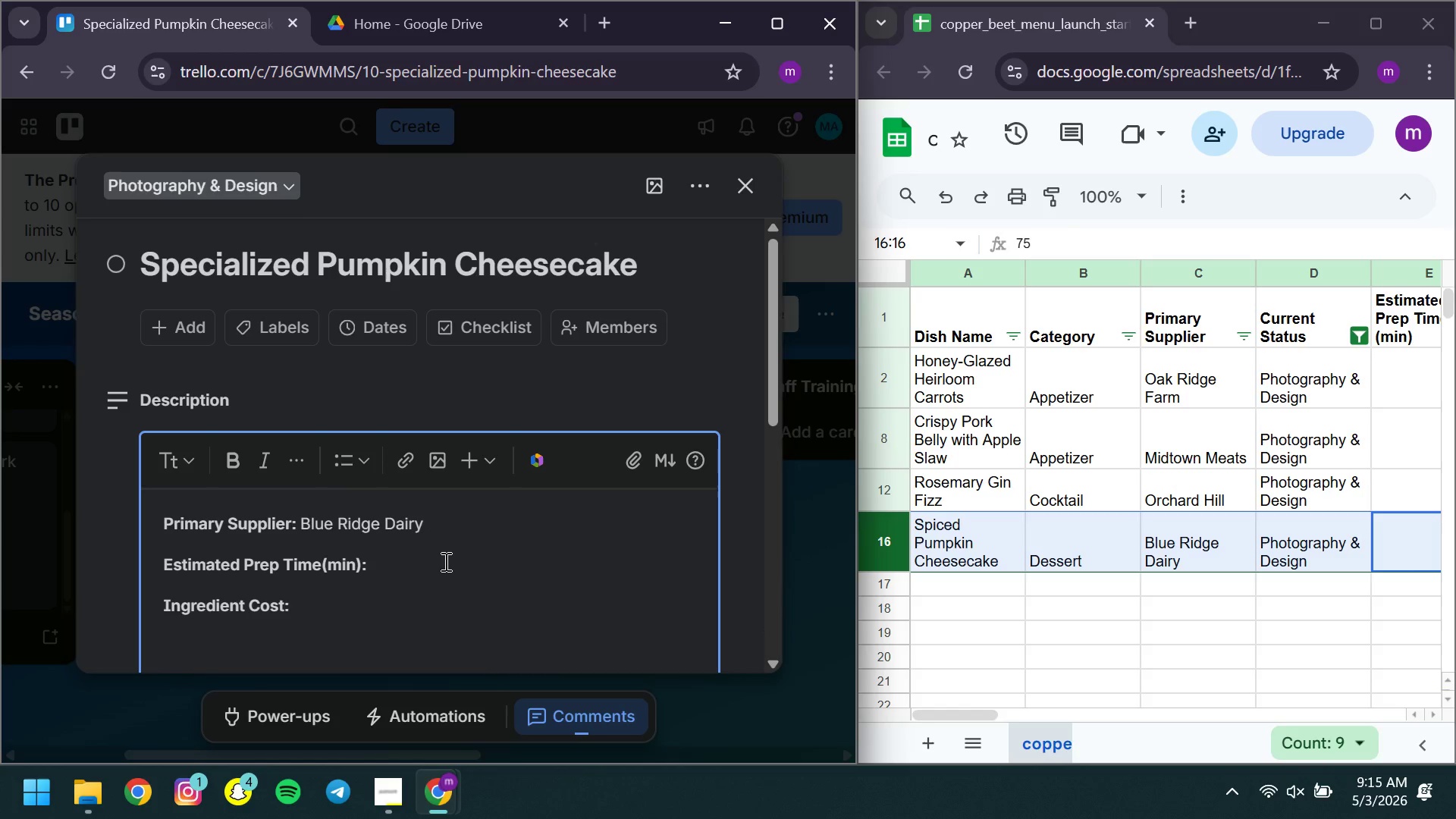 
left_click([444, 561])
 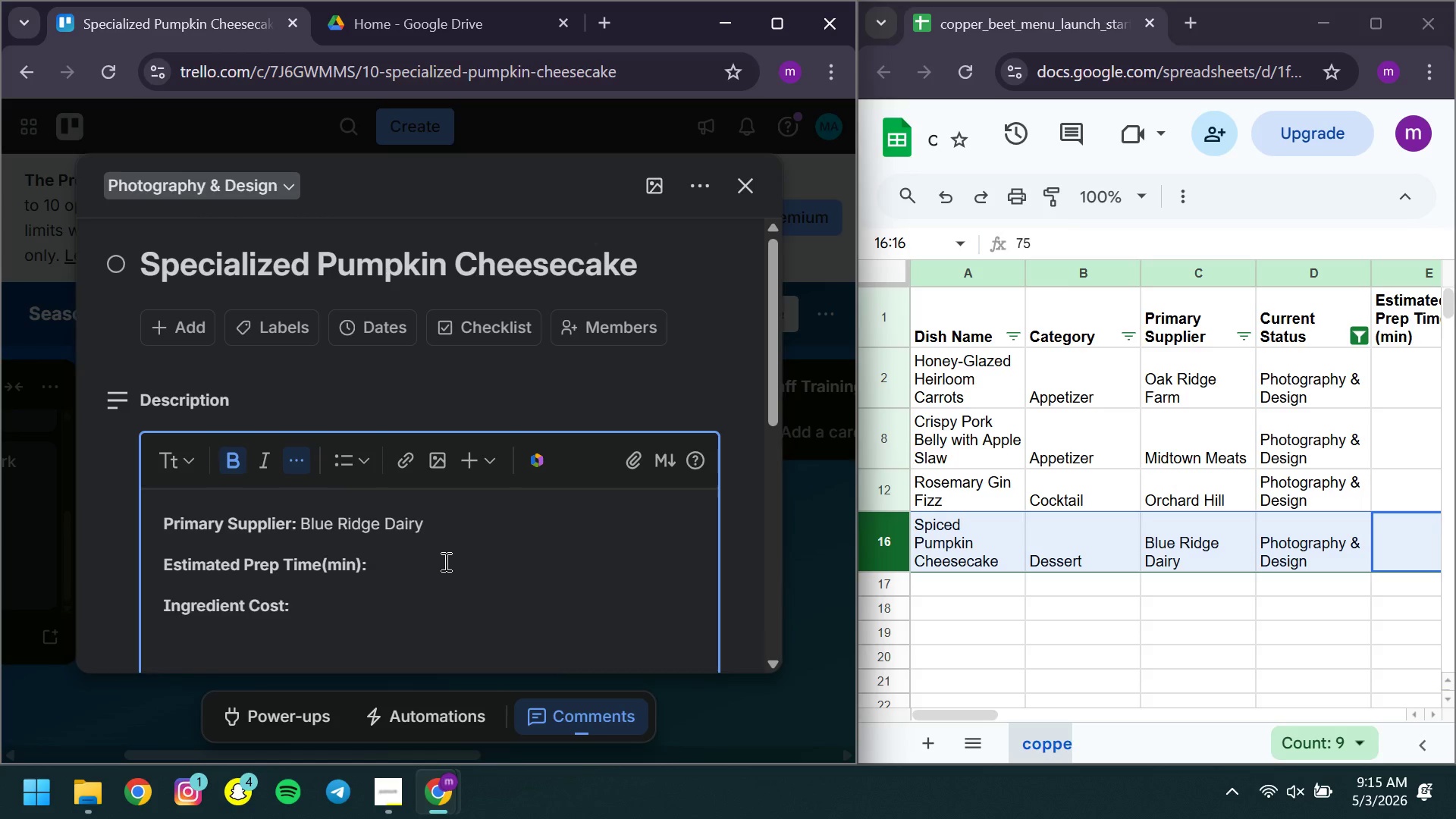 
key(Space)
 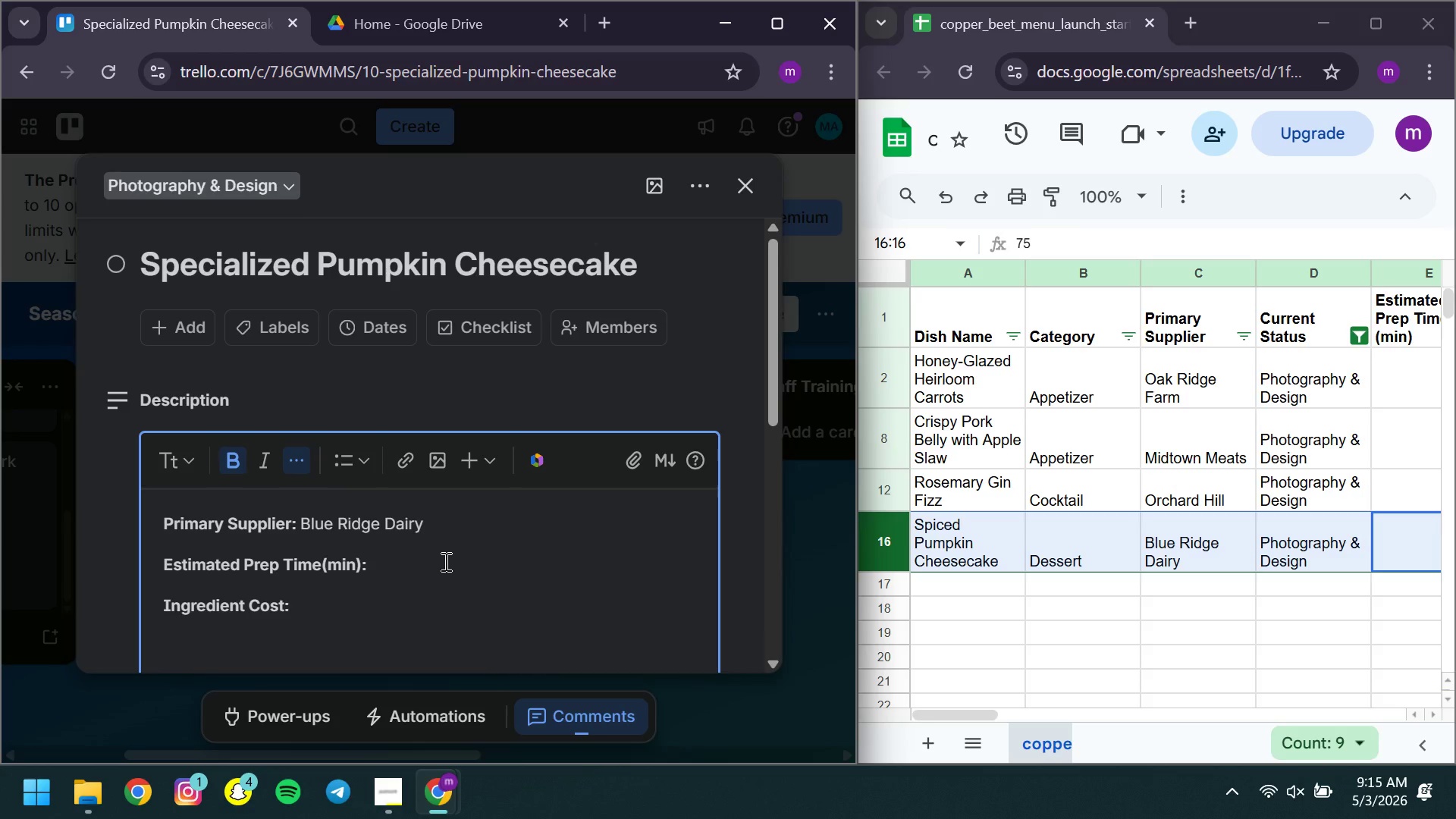 
key(Control+B)
 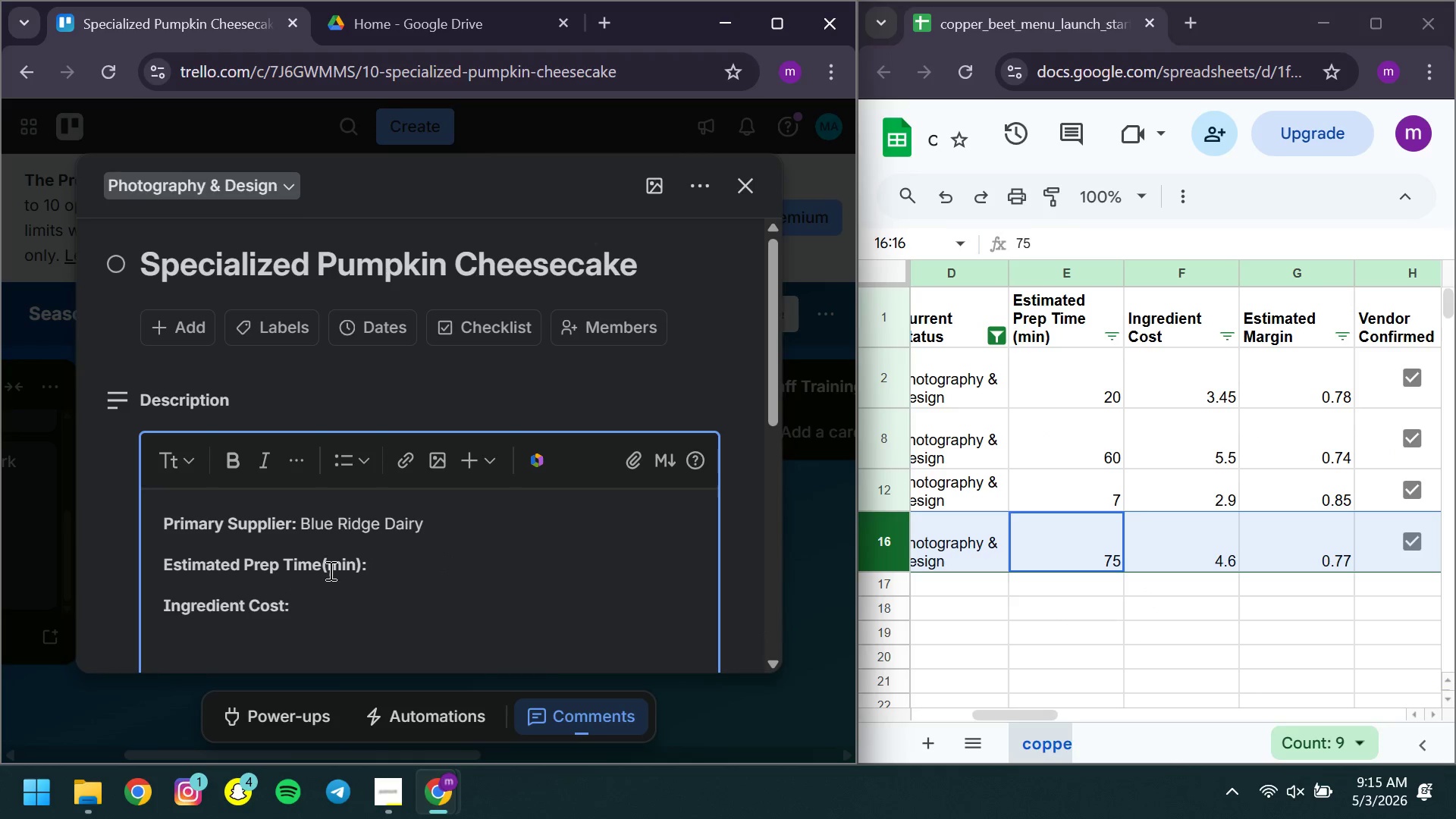 
wait(5.8)
 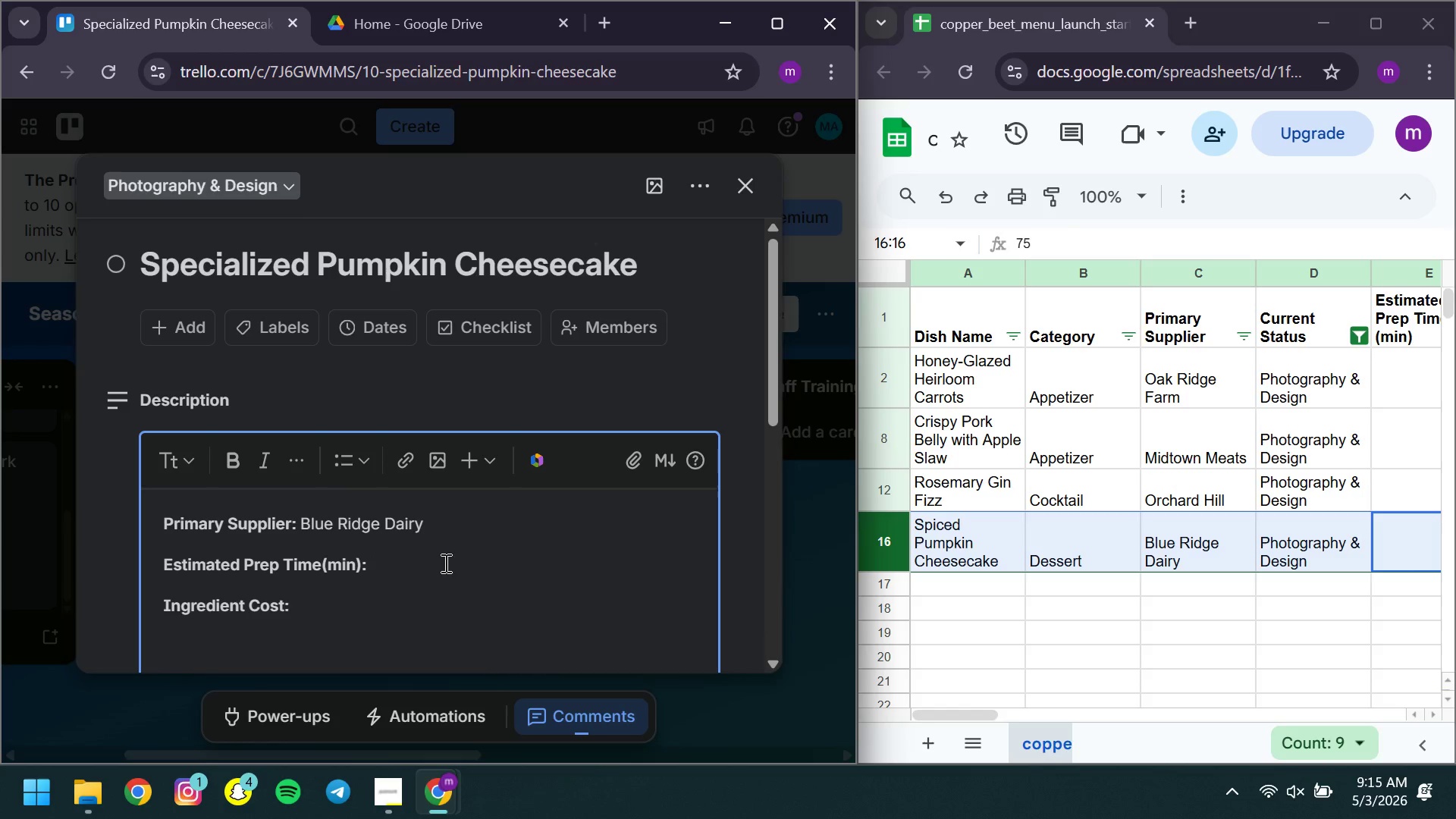 
type(72)
key(Backspace)
type(5)
 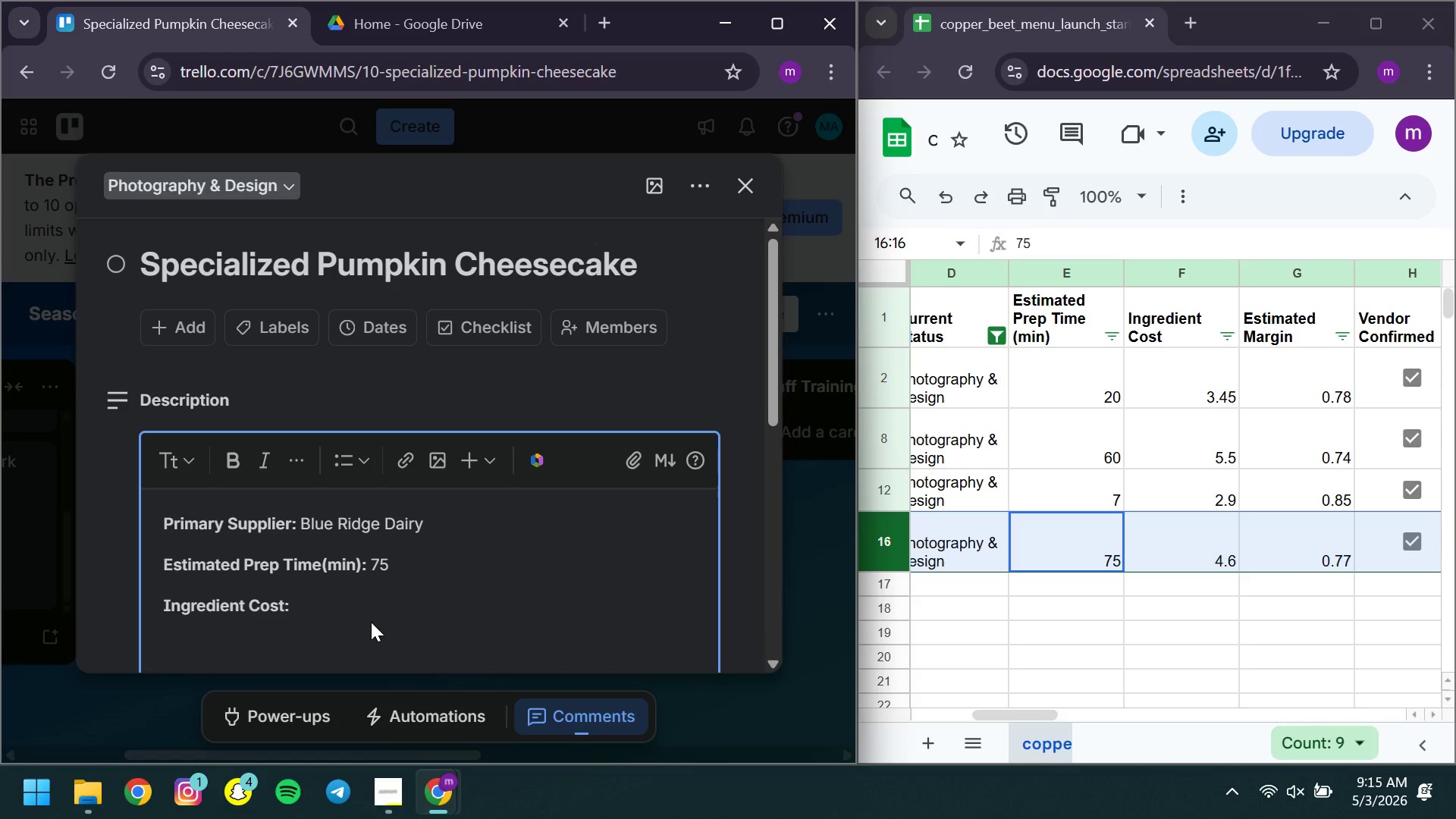 
left_click([371, 622])
 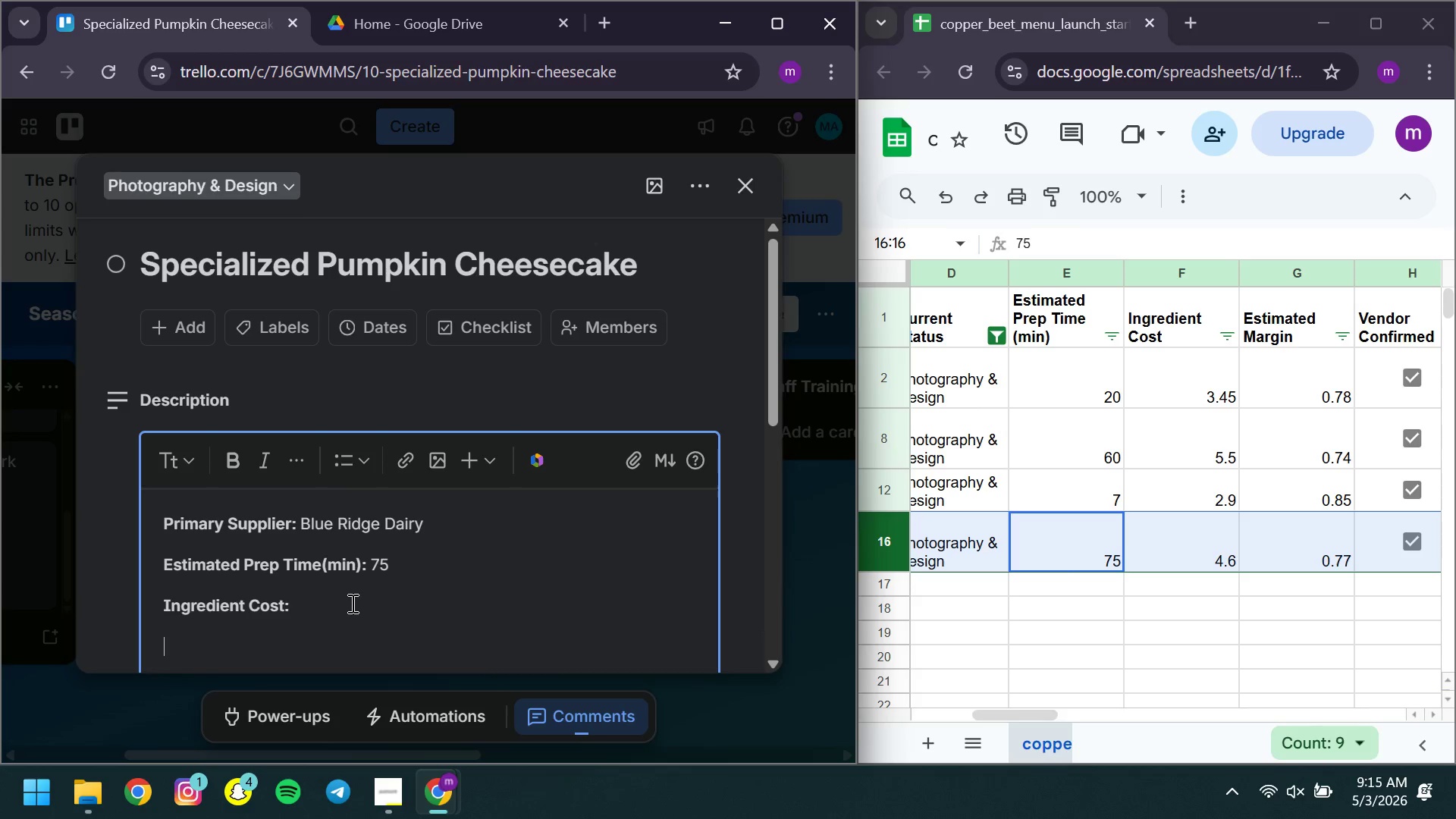 
left_click([351, 603])
 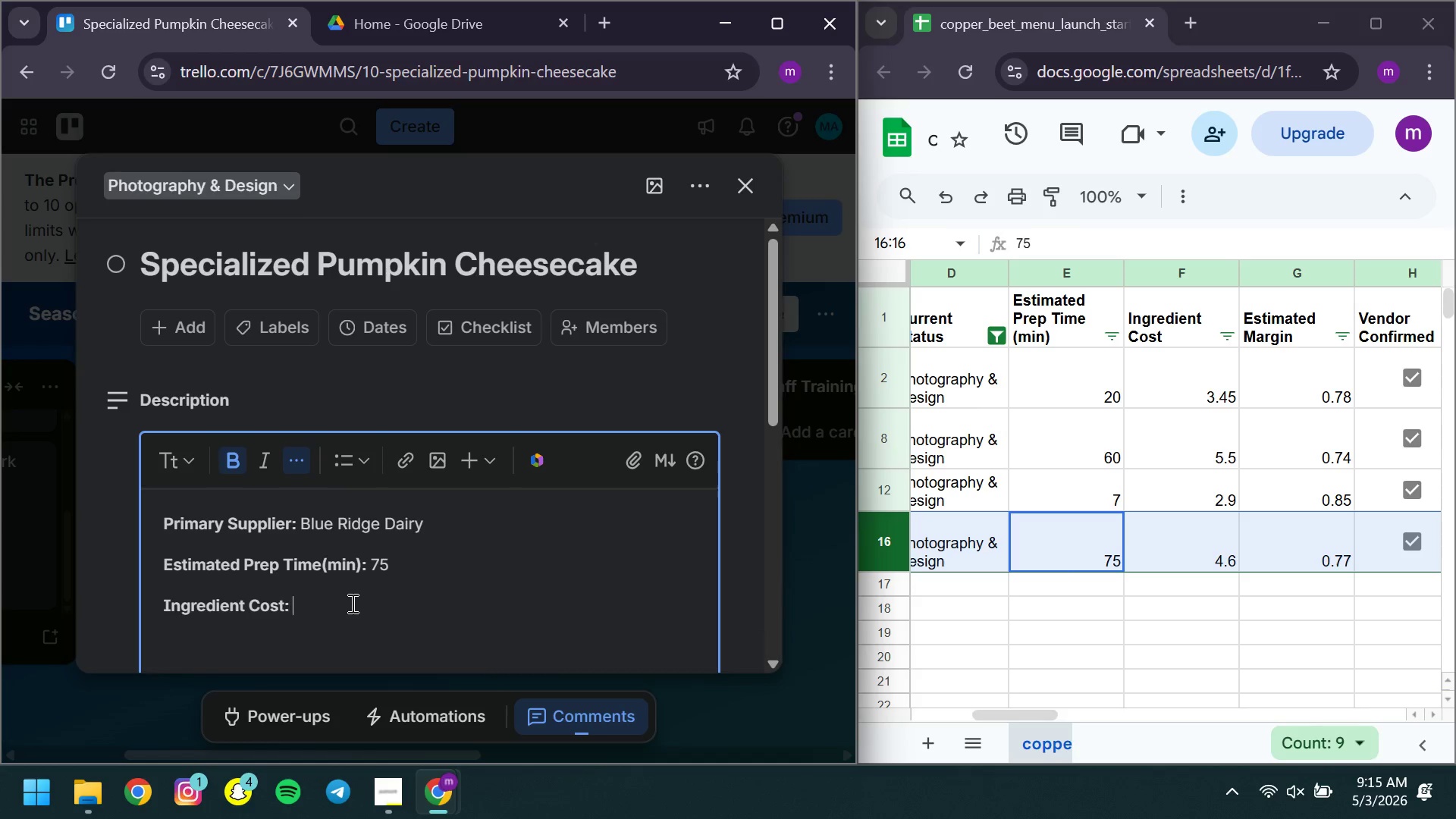 
key(Space)
 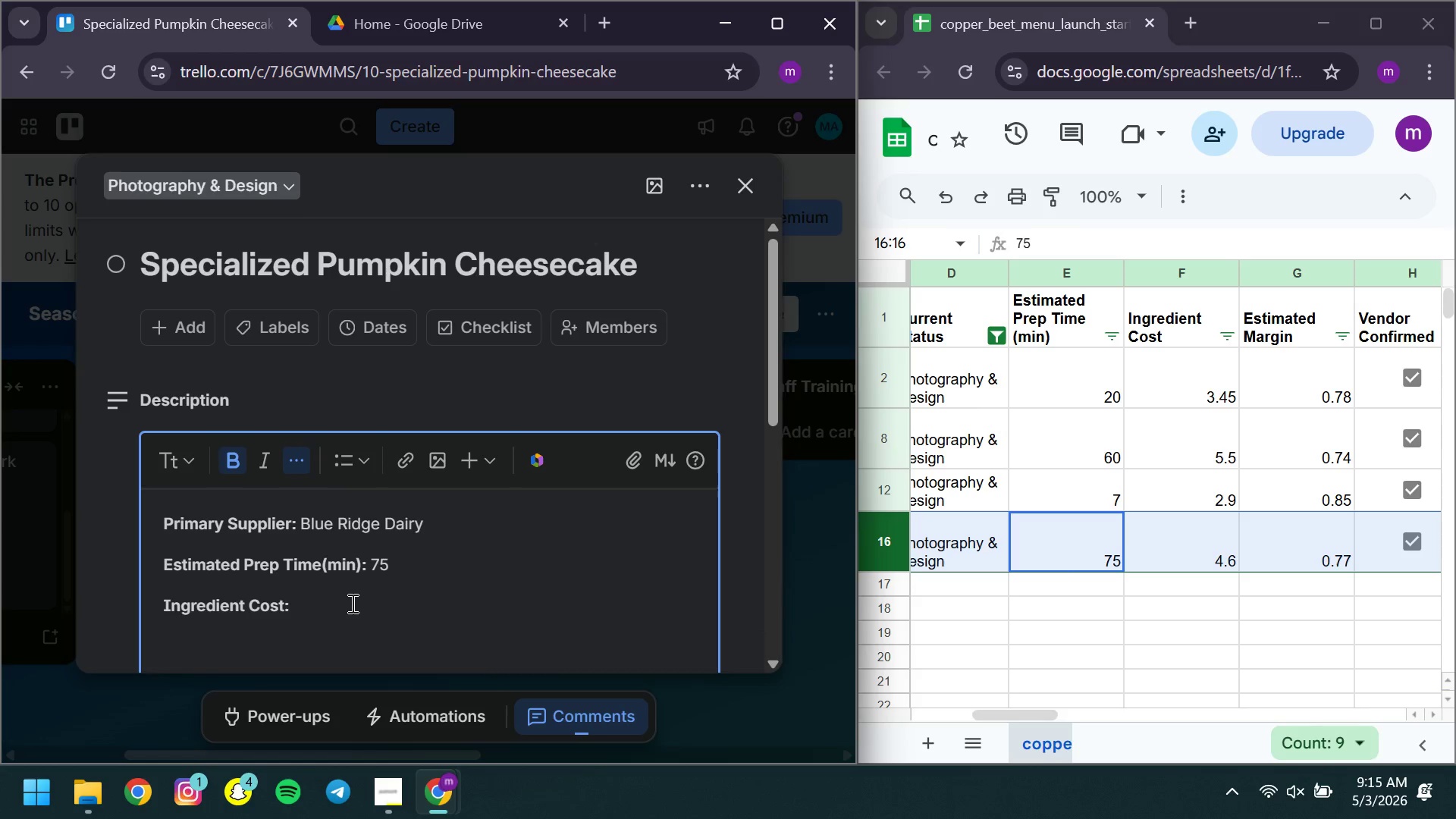 
key(Control+ControlLeft)
 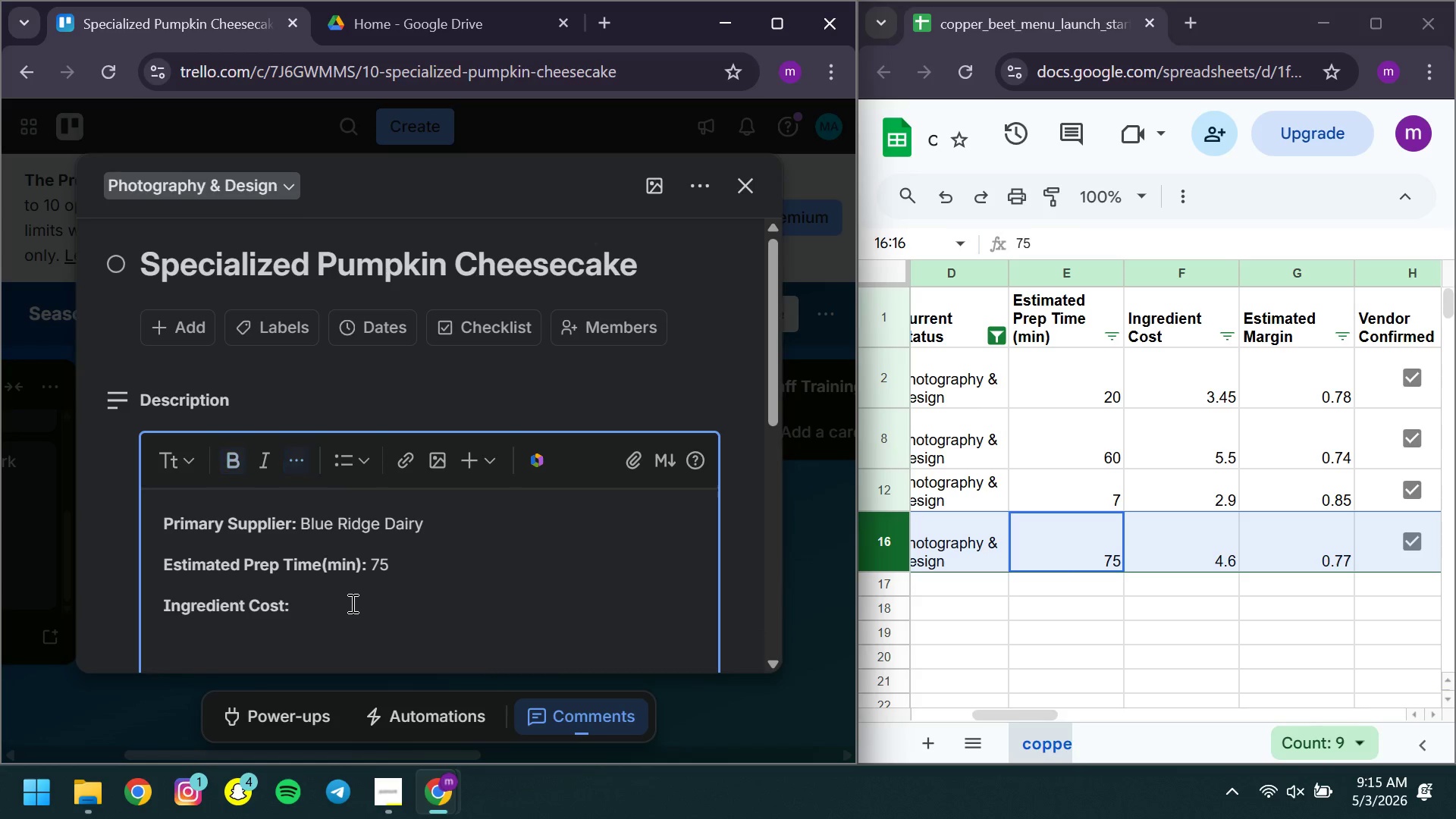 
key(Control+B)
 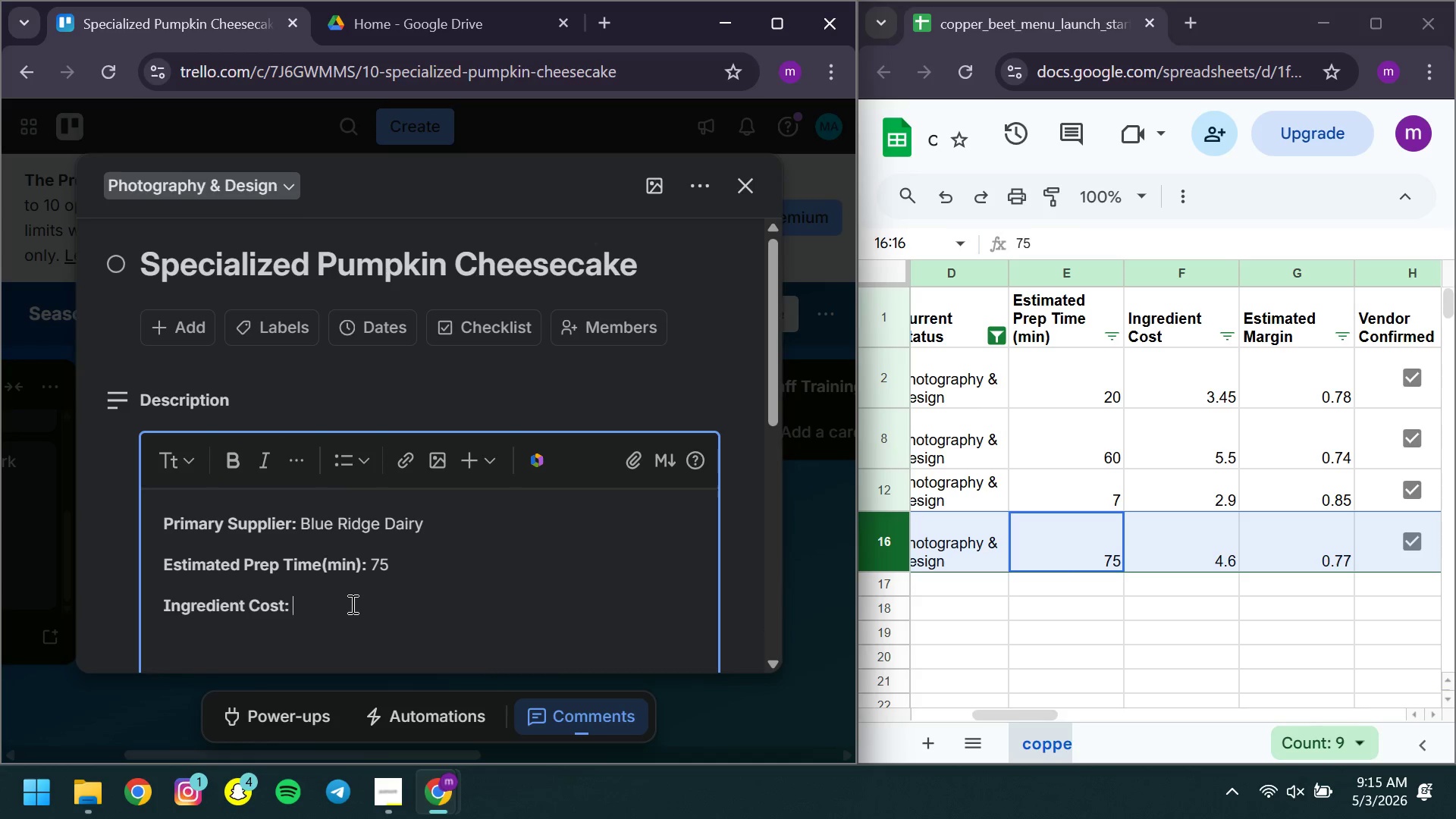 
wait(5.69)
 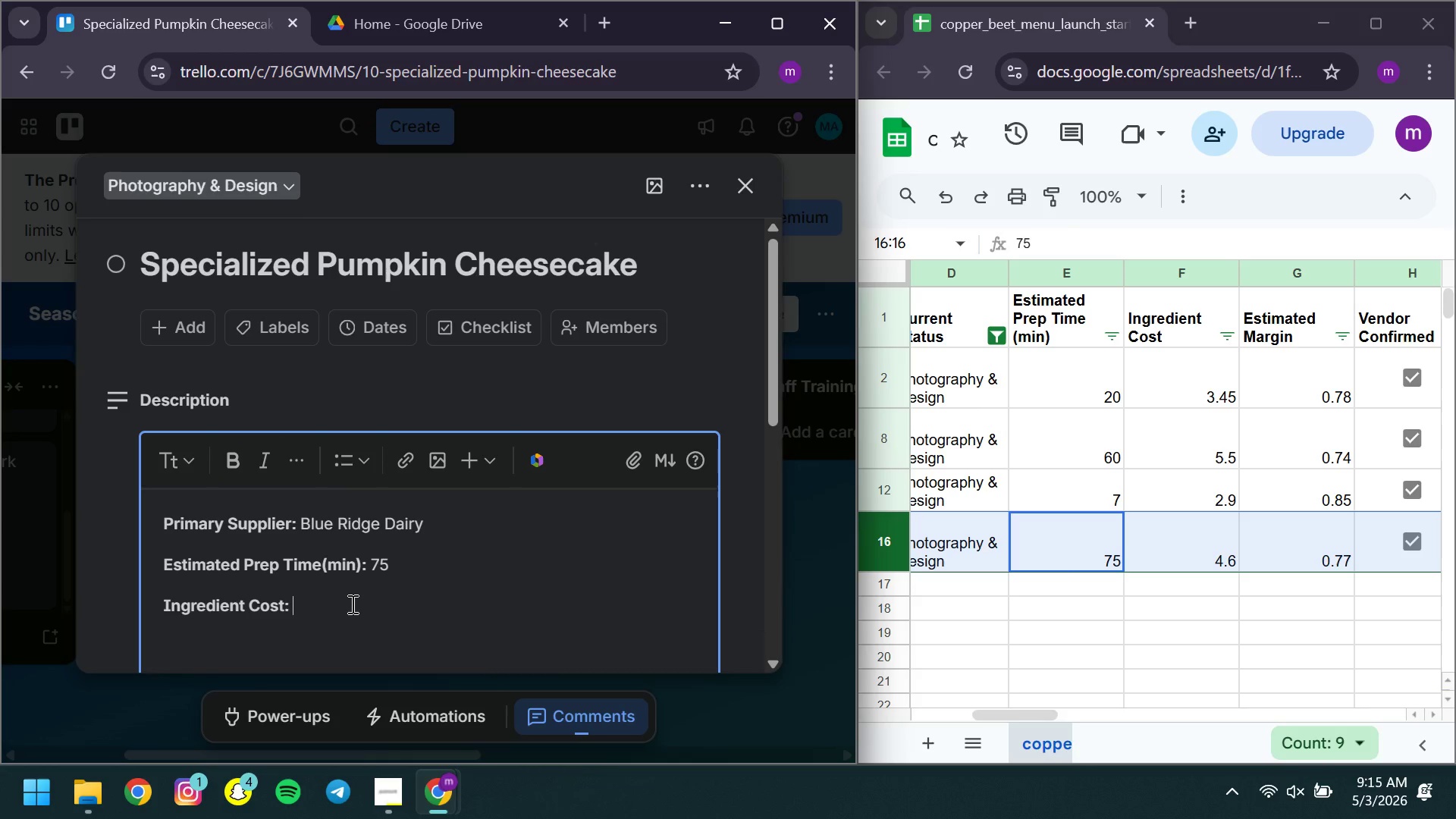 
key(4)
 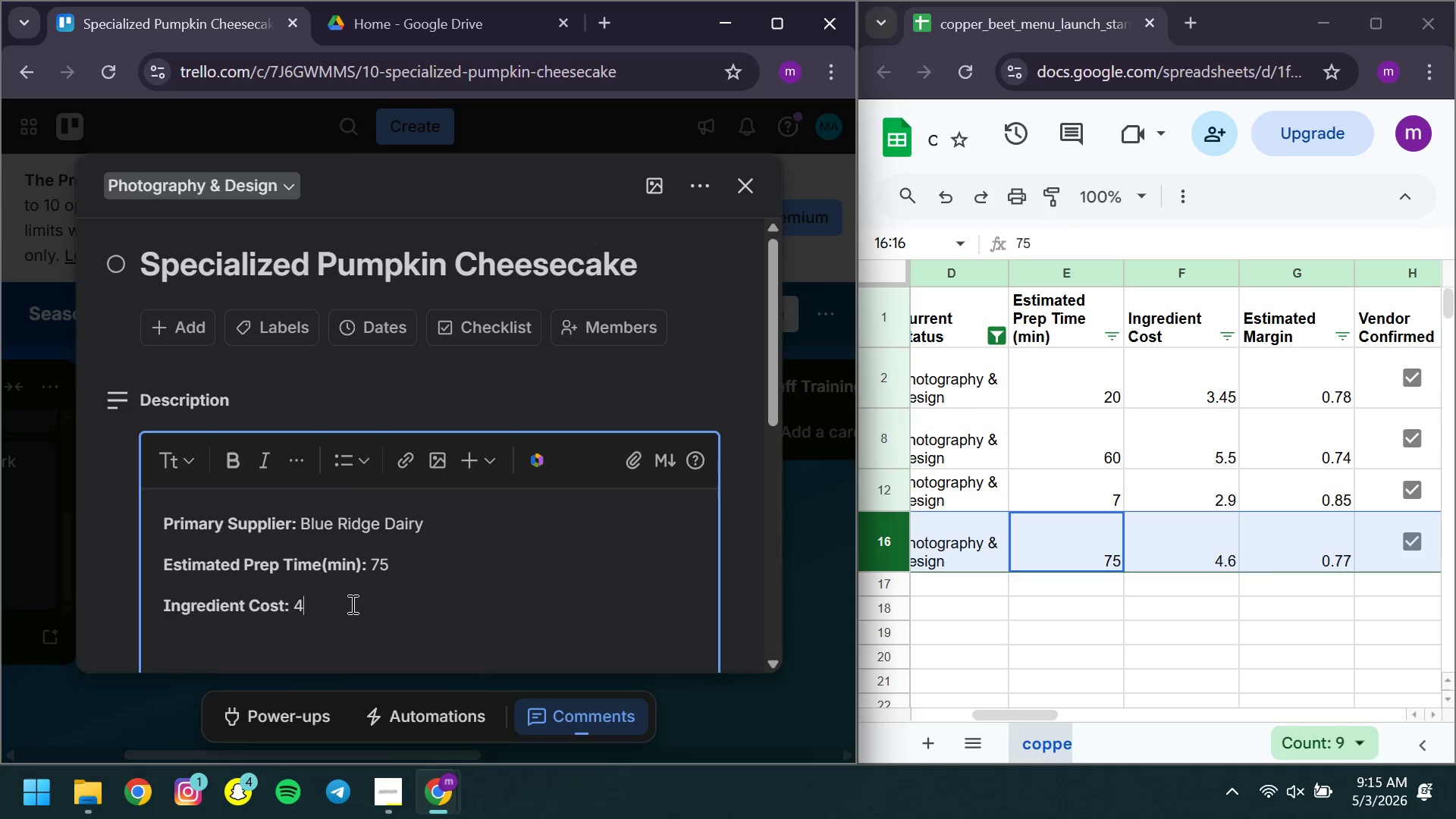 
key(Period)
 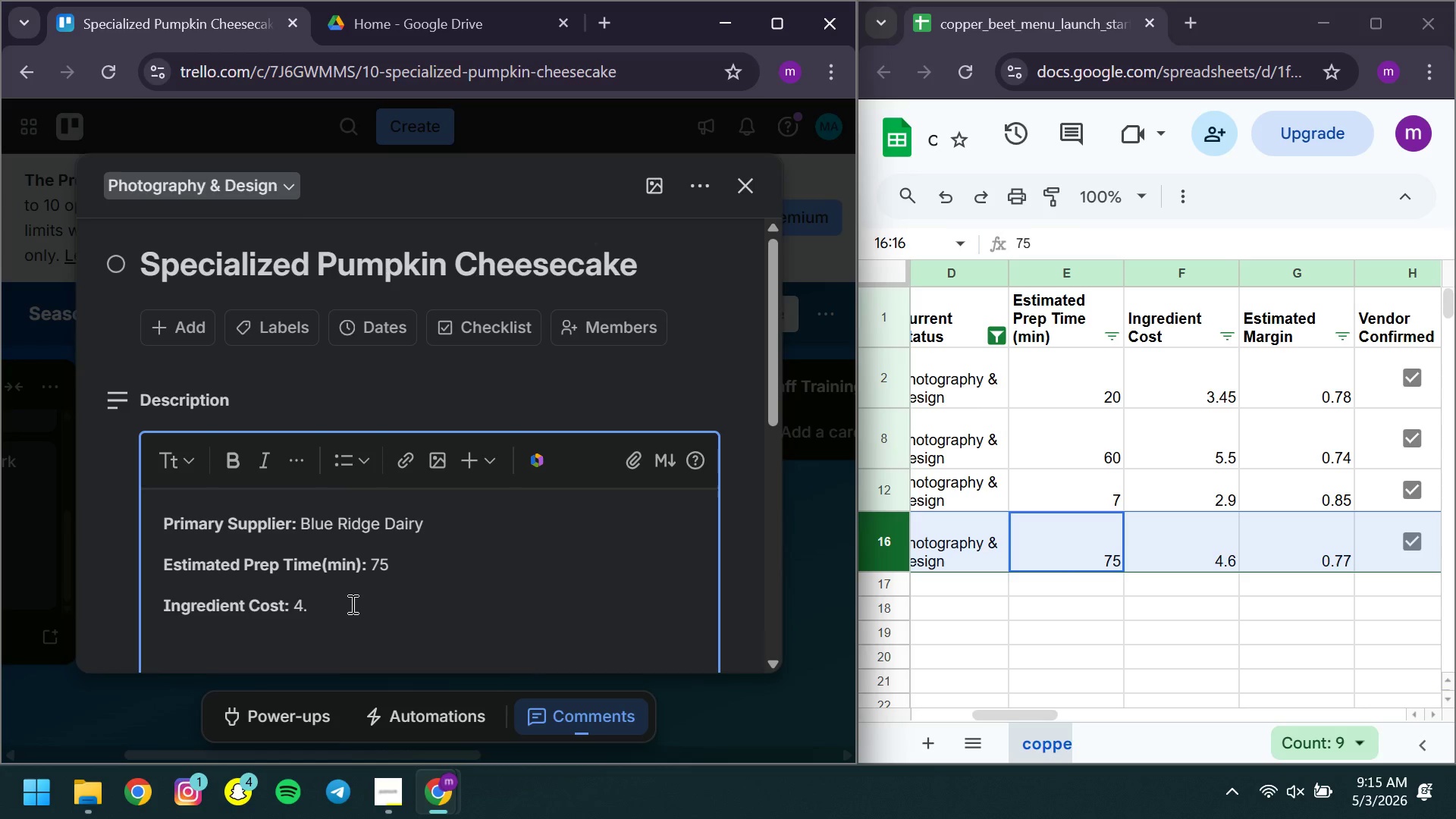 
key(6)
 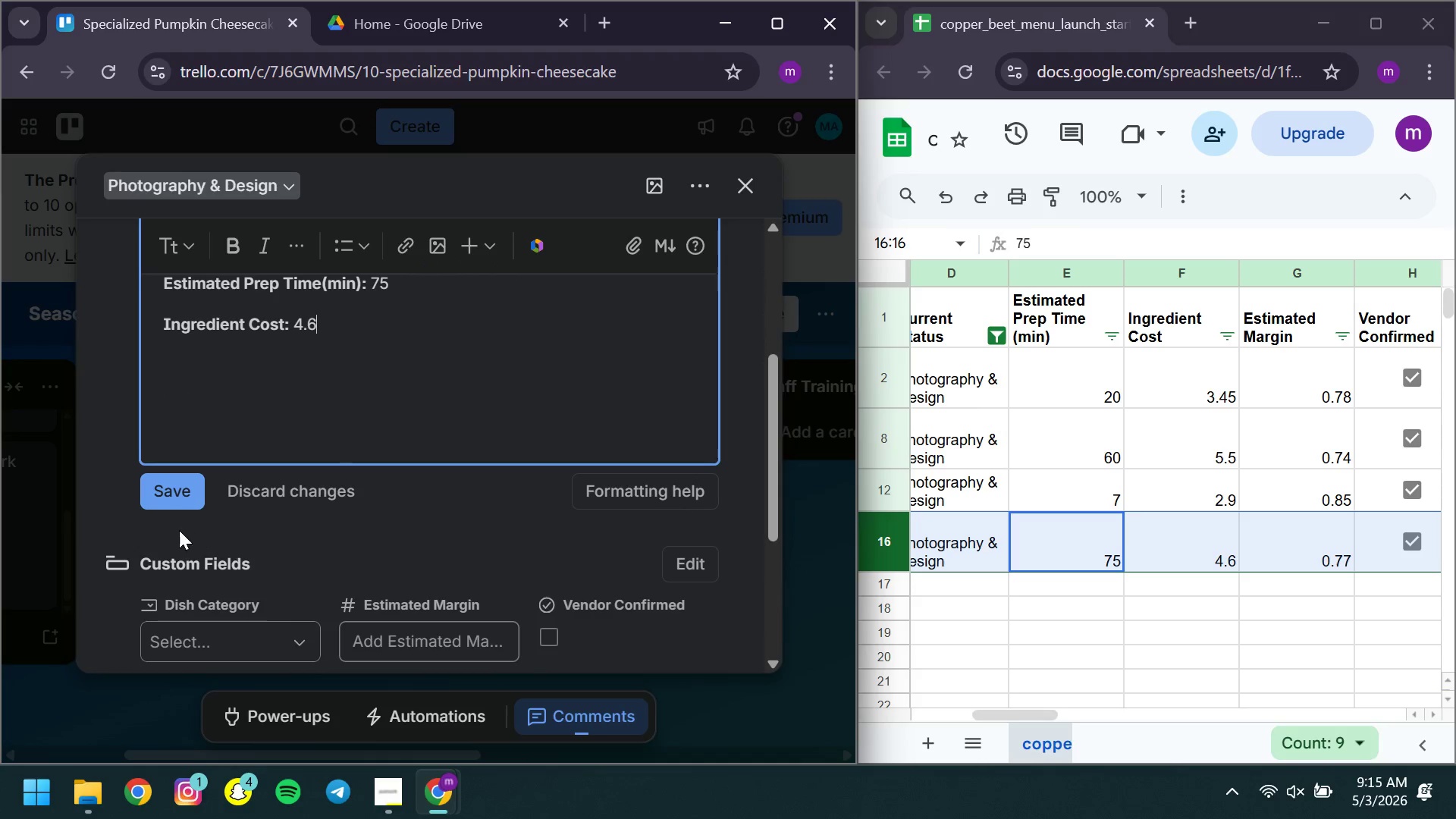 
left_click_drag(start_coordinate=[174, 511], to_coordinate=[163, 498])
 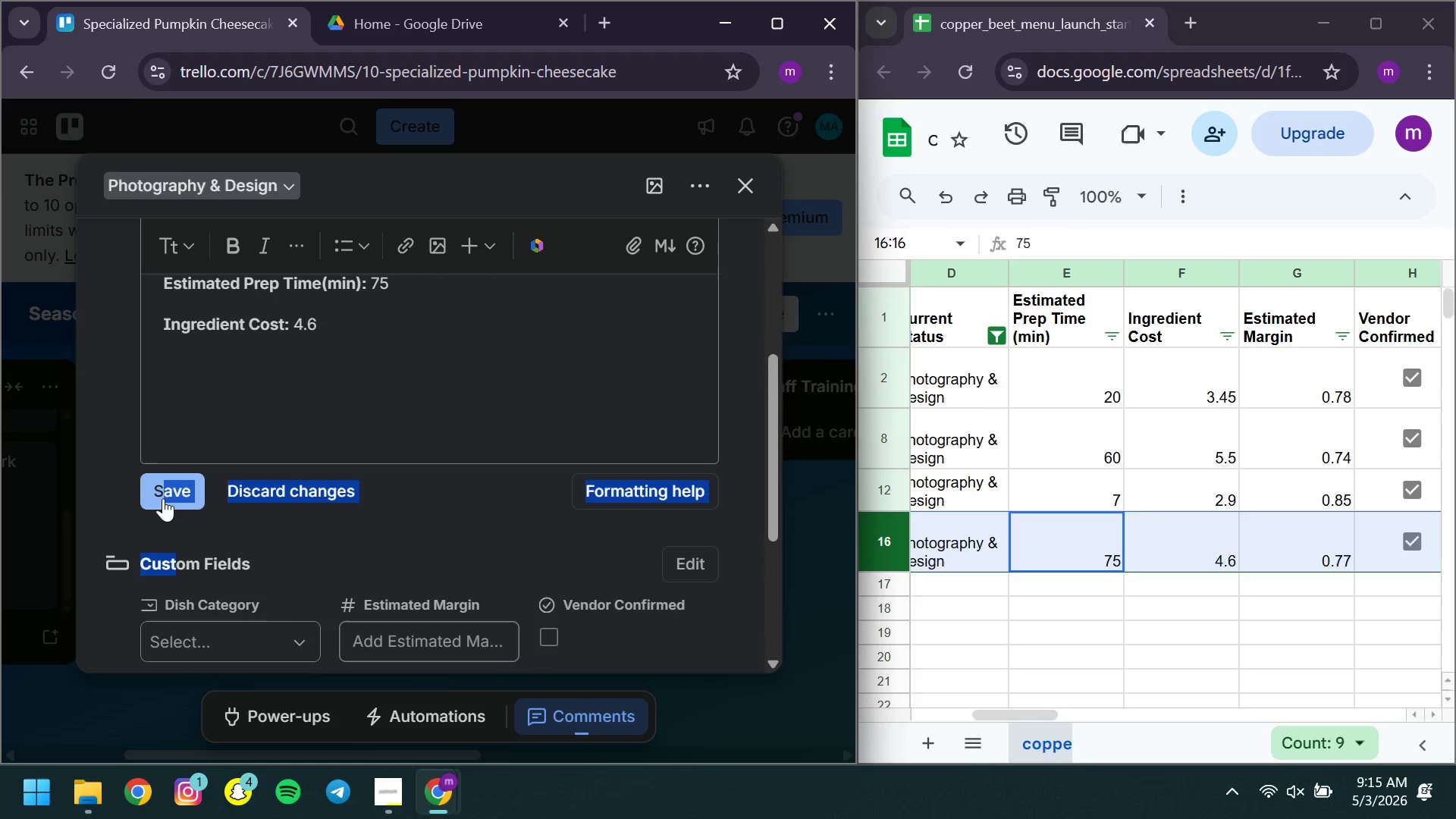 
left_click([163, 498])
 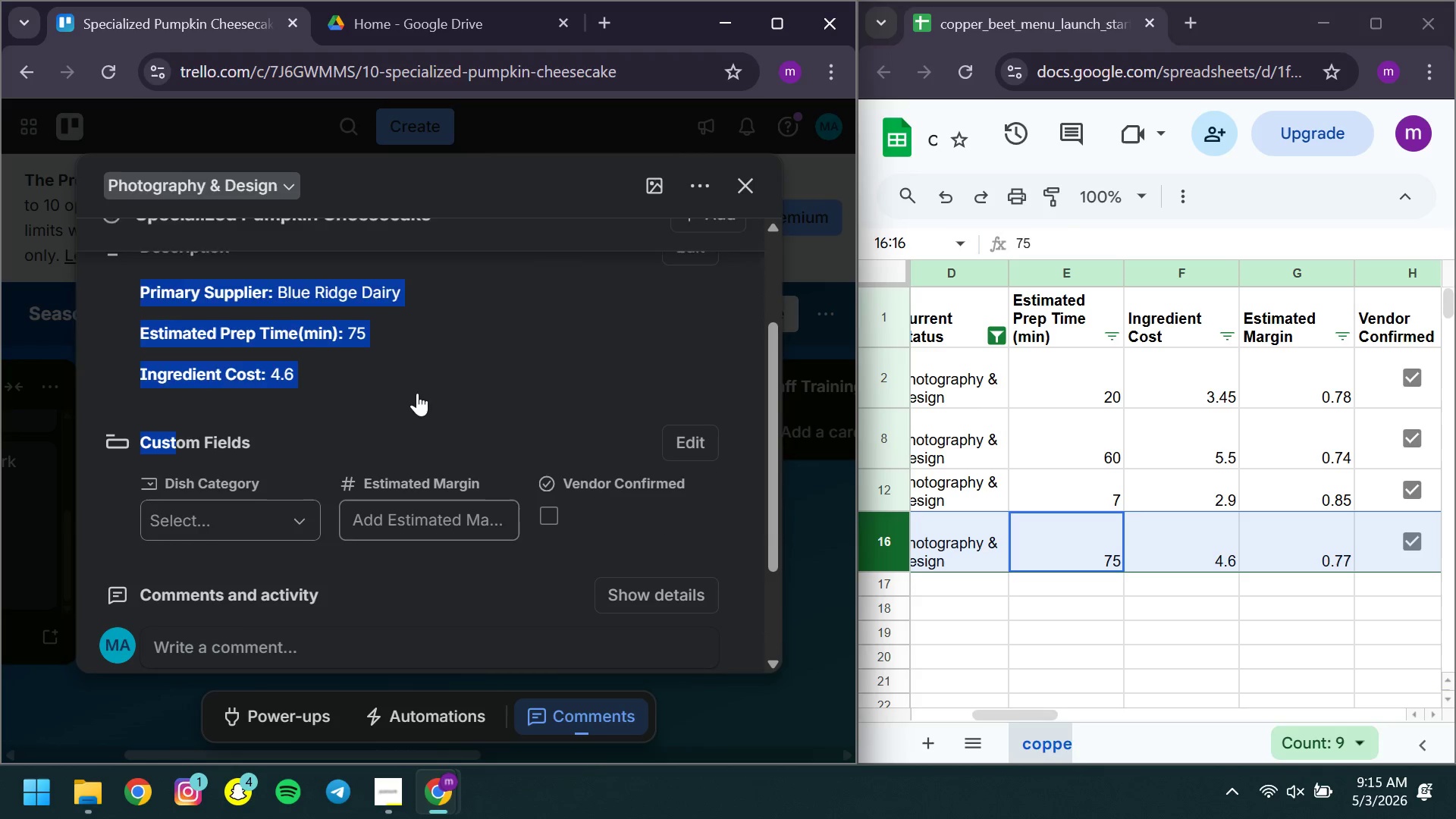 
left_click([324, 366])
 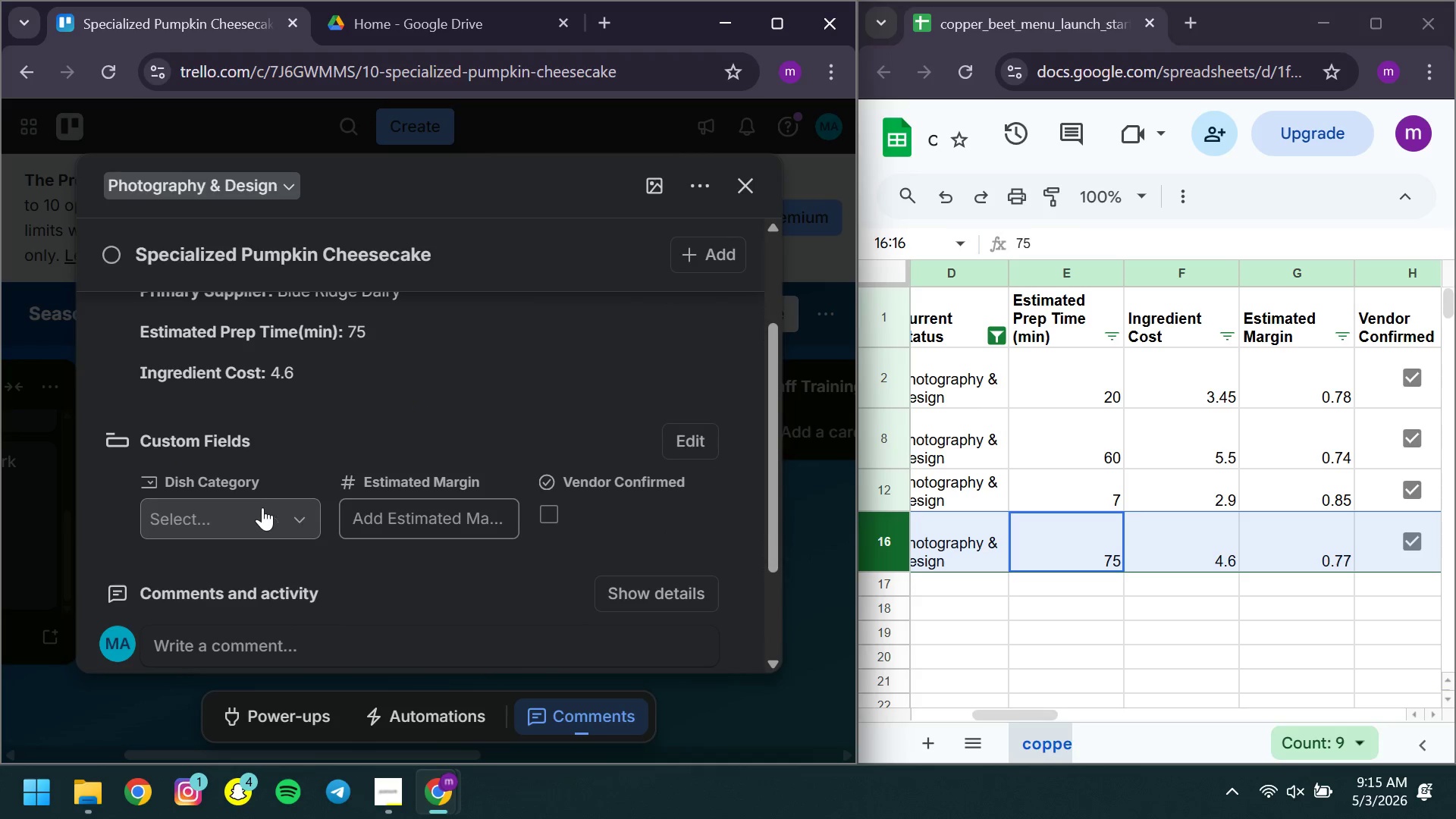 
left_click([262, 507])
 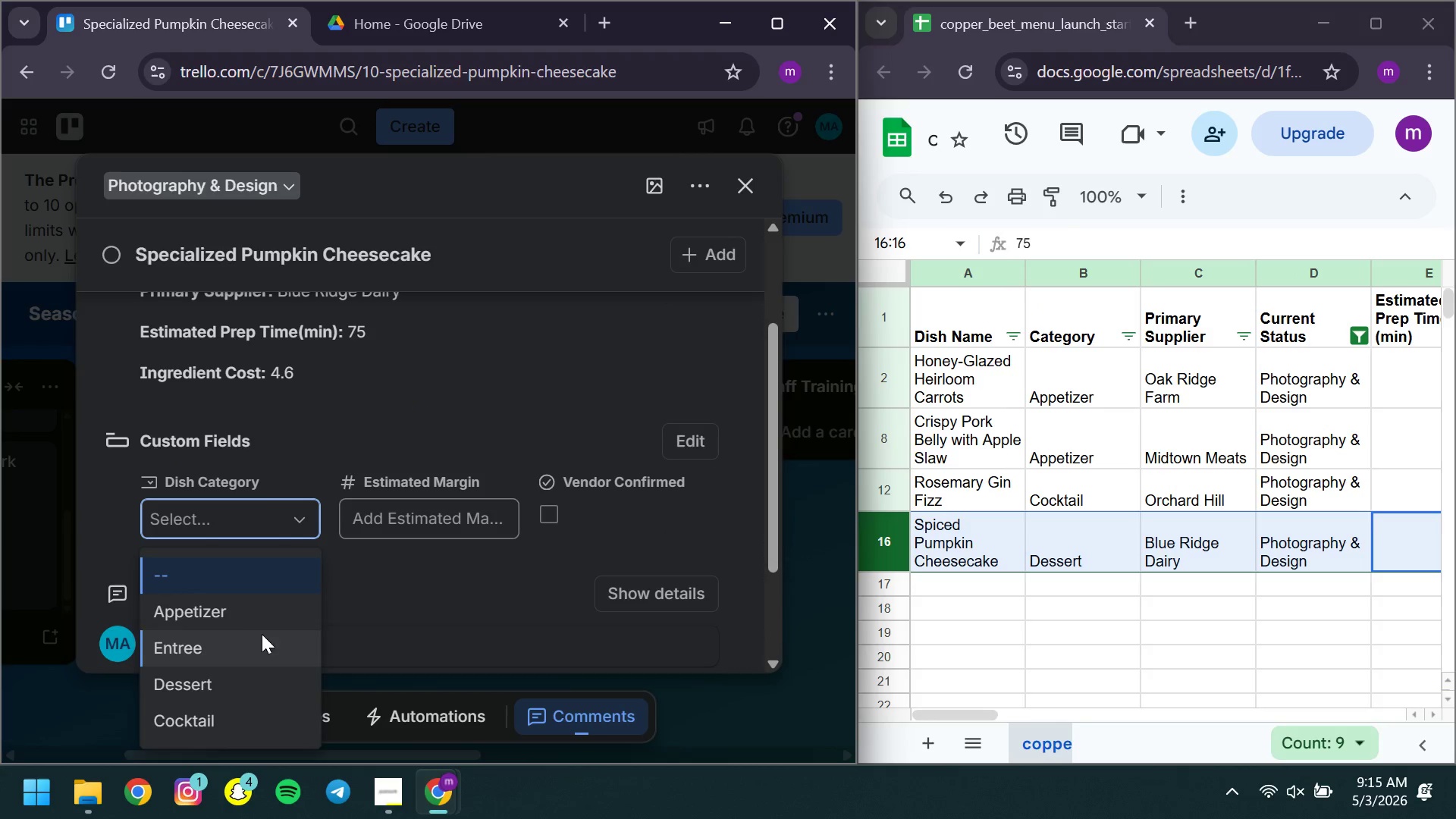 
left_click([209, 682])
 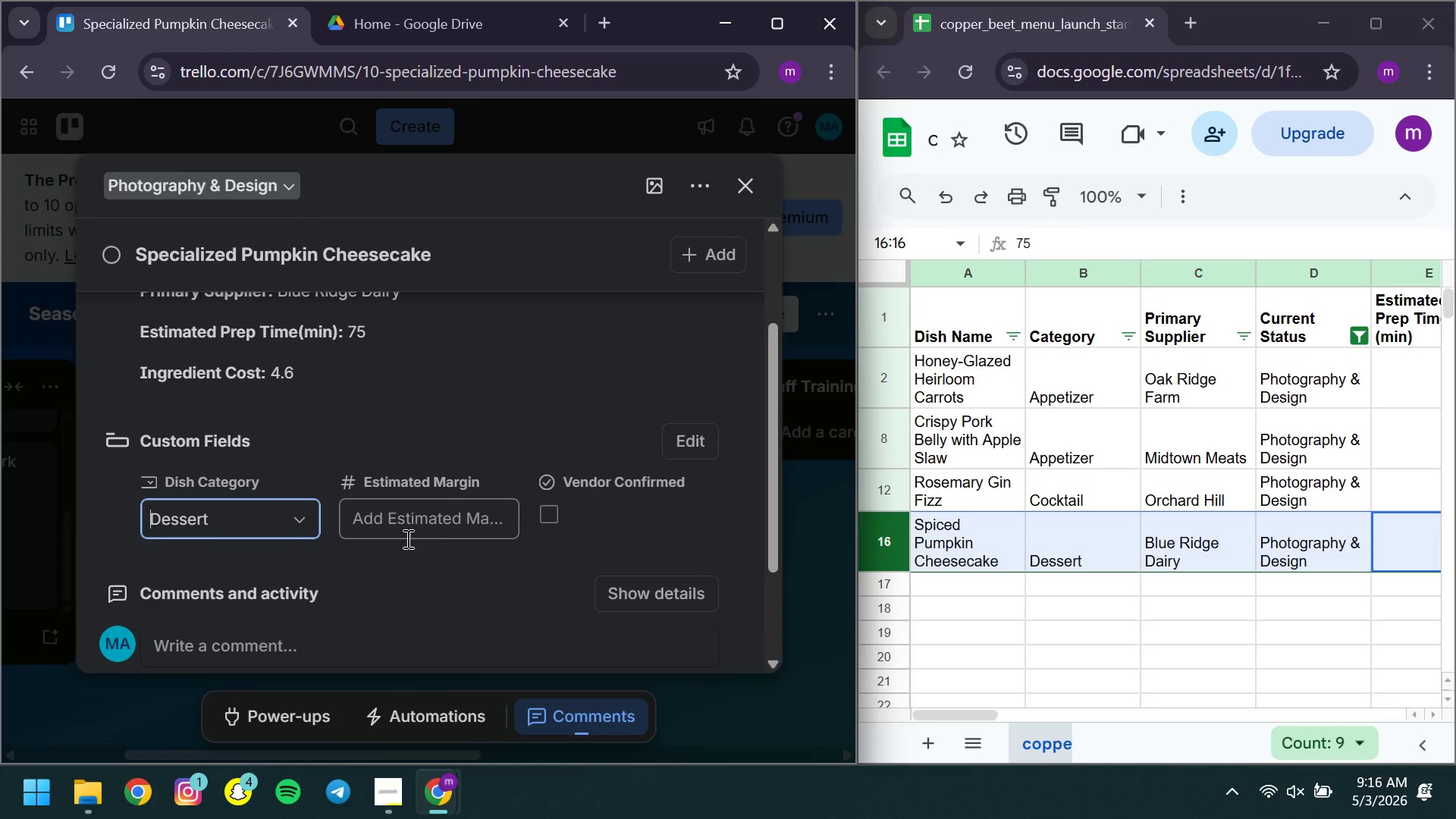 
left_click([406, 538])
 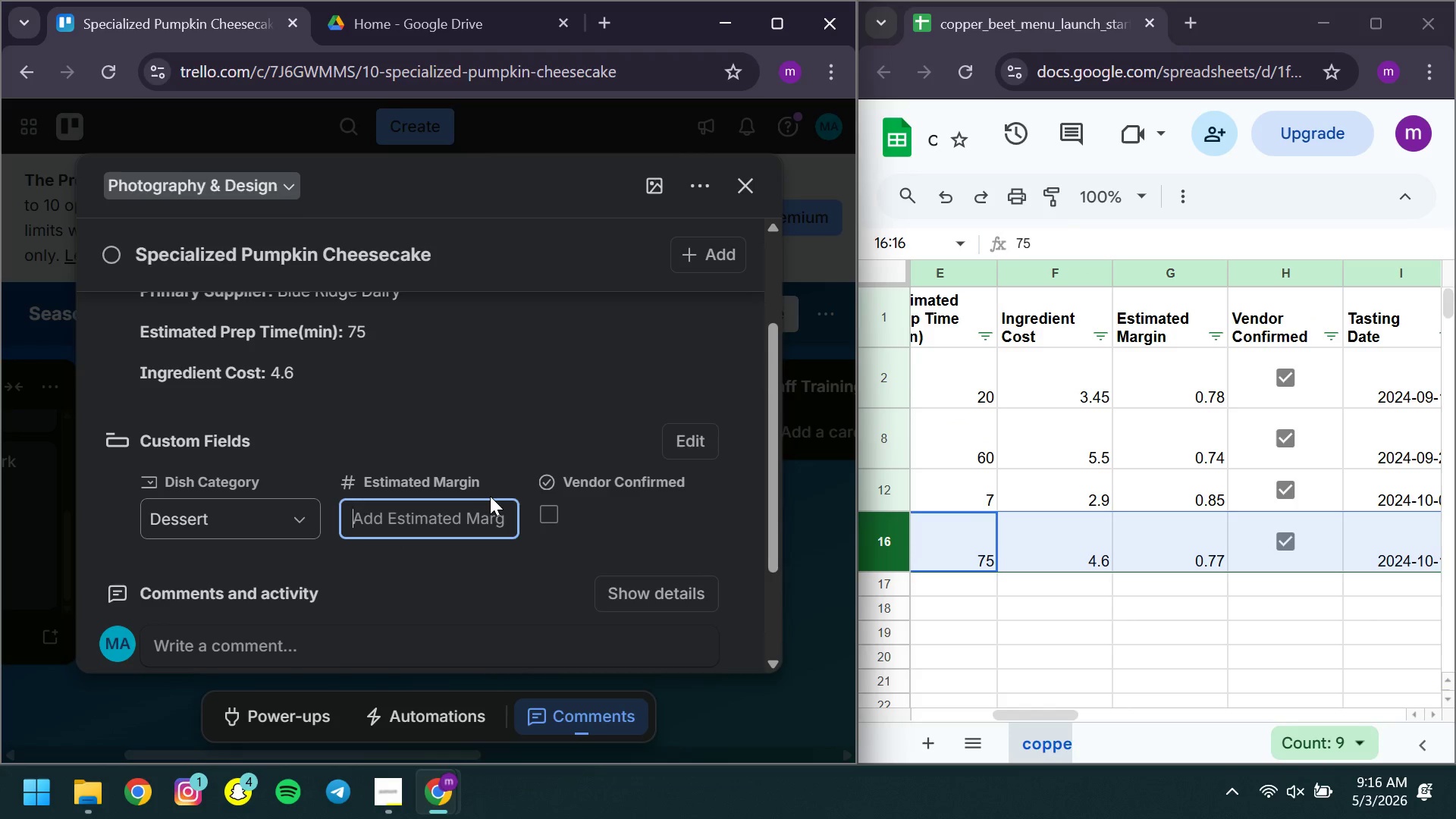 
type(0.77)
 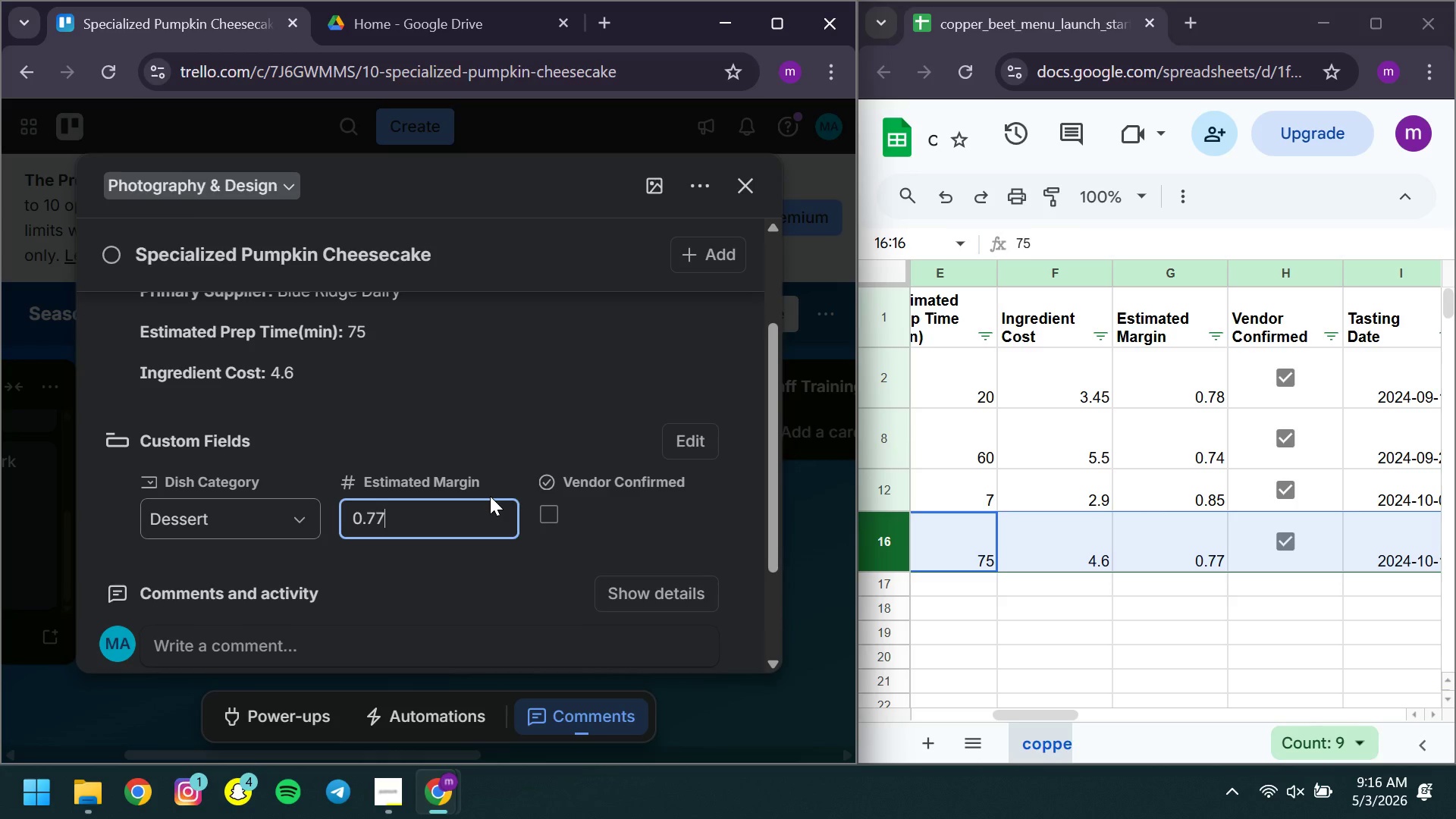 
wait(5.89)
 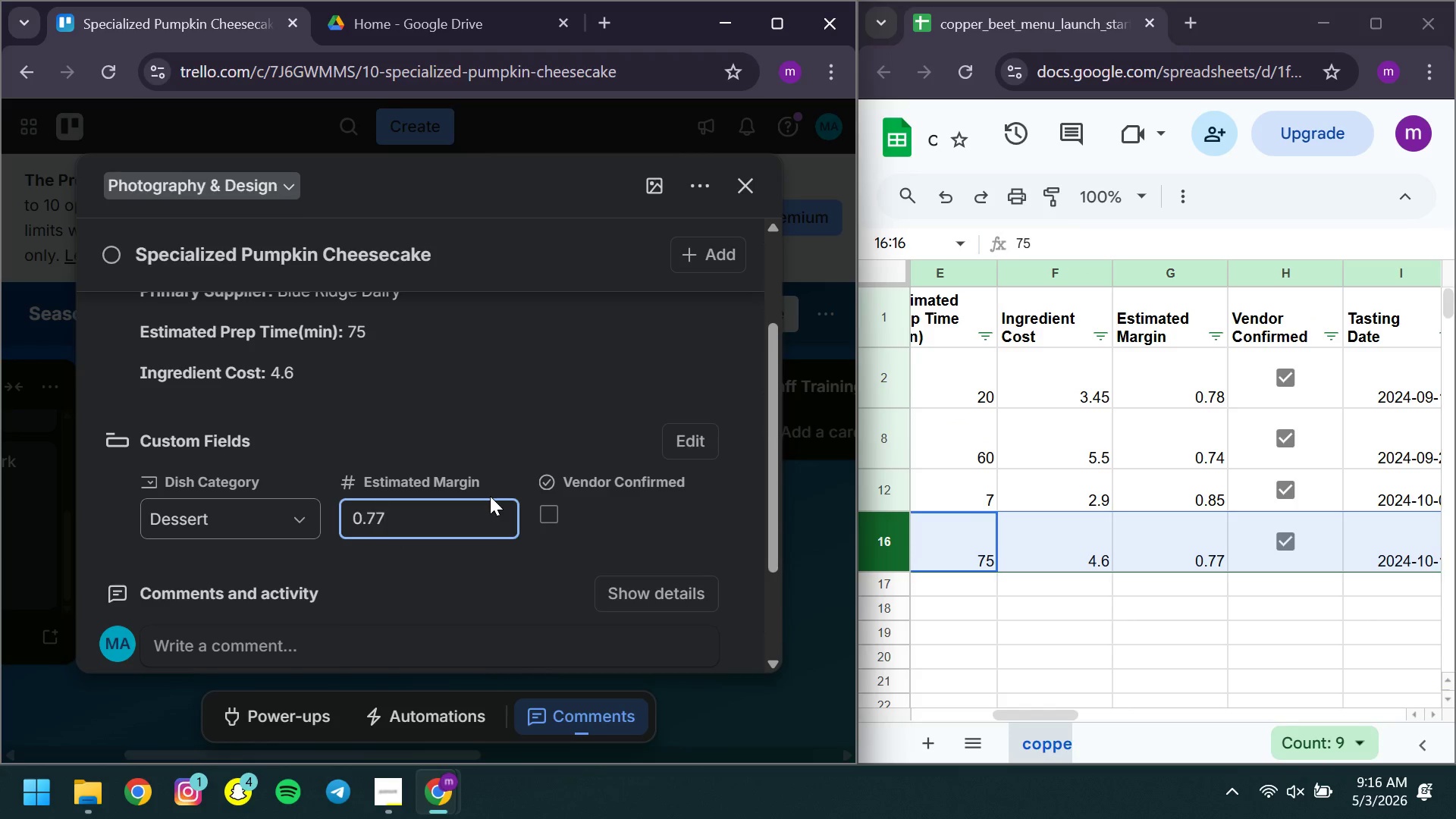 
left_click([542, 518])
 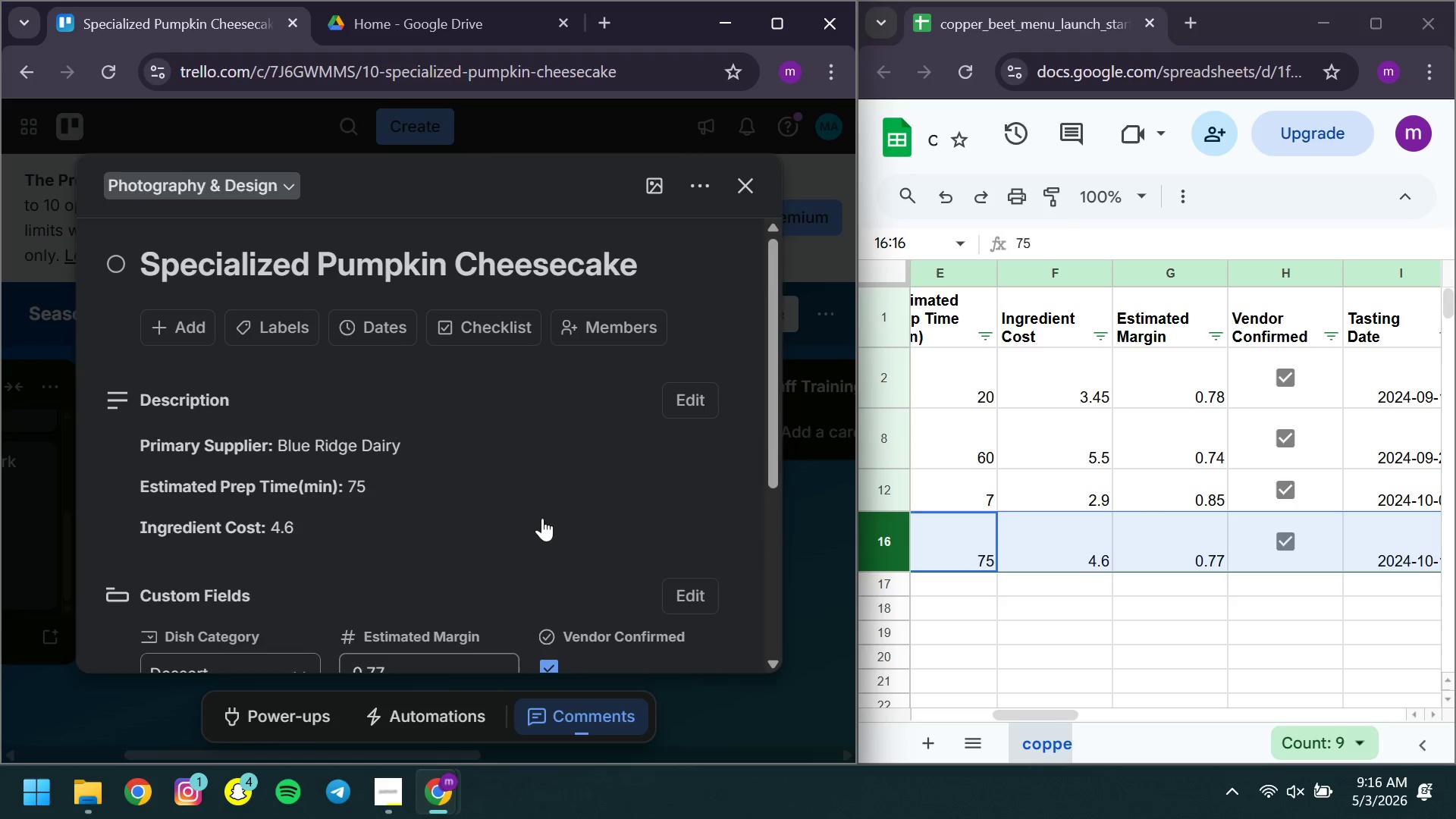 
left_click([338, 312])
 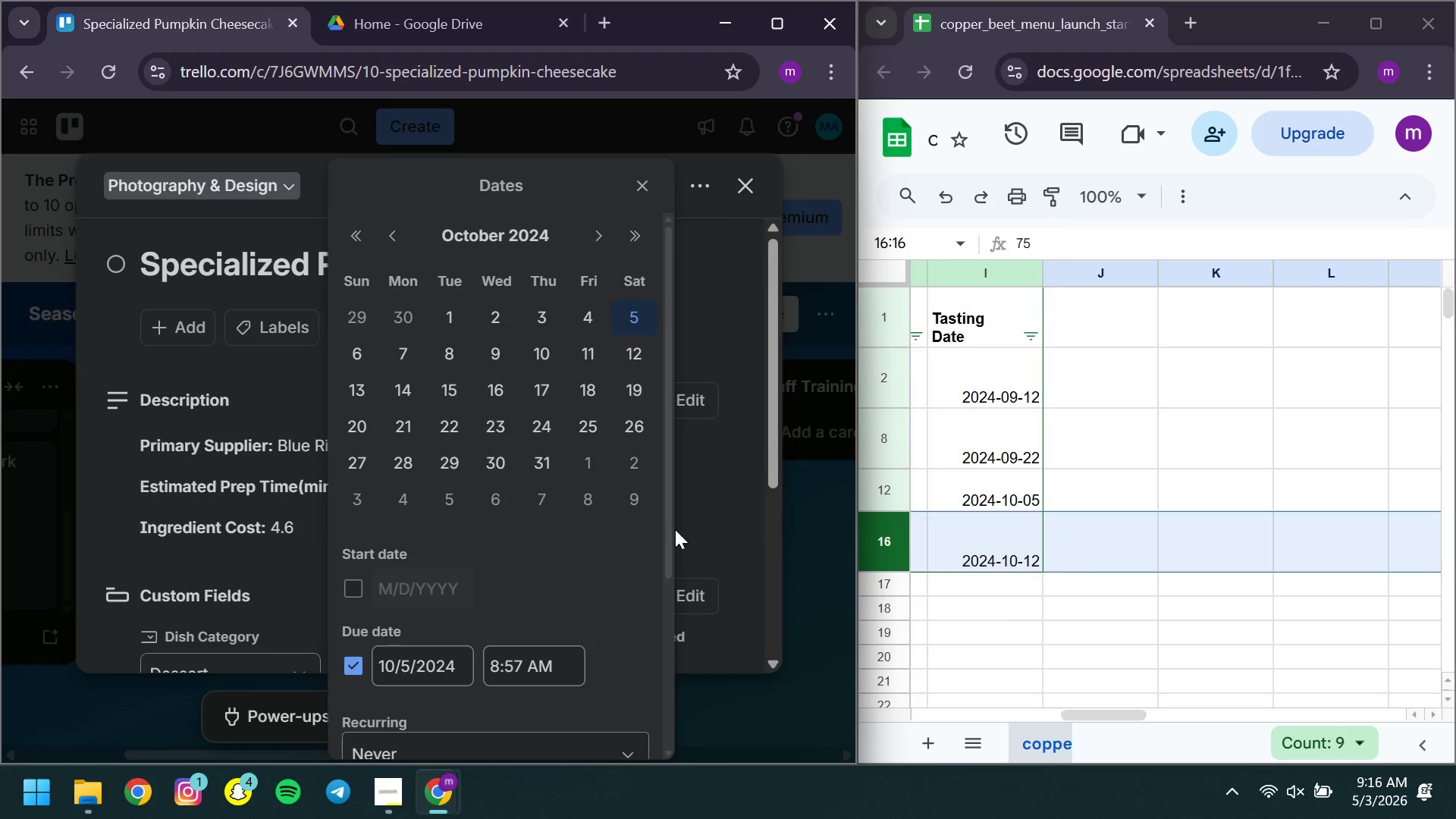 
mouse_move([1003, 503])
 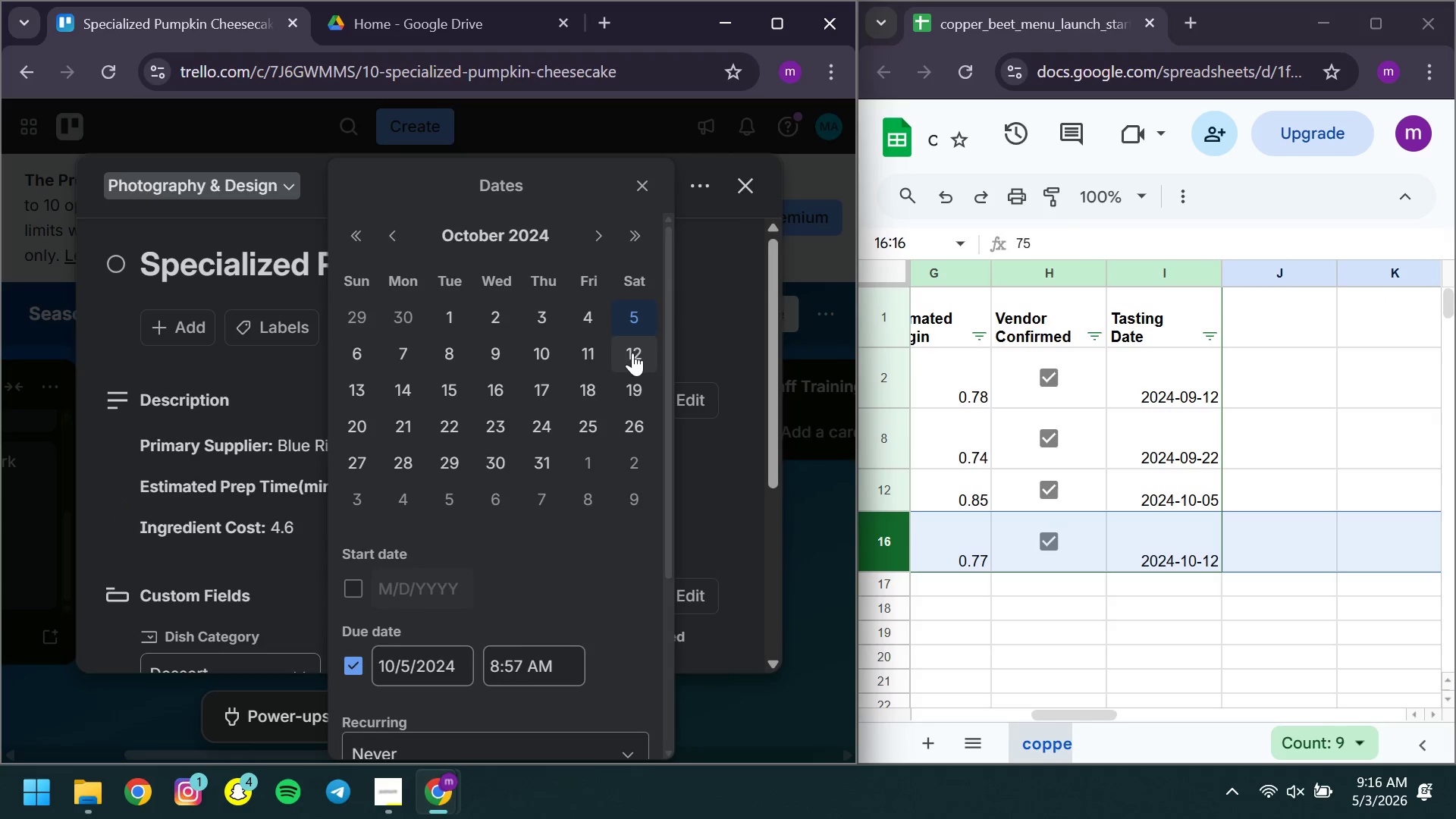 
left_click([632, 353])
 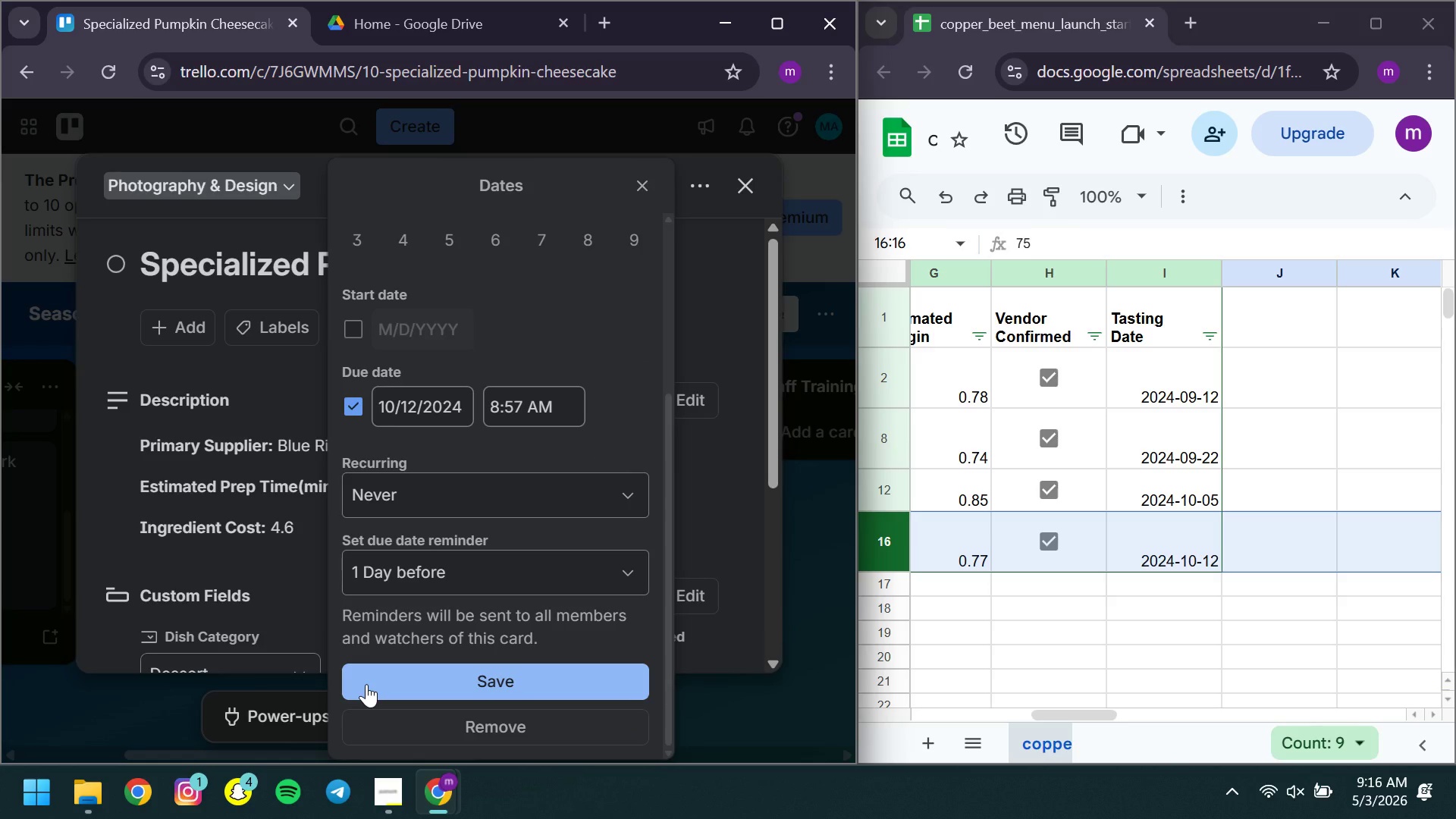 
left_click([366, 684])
 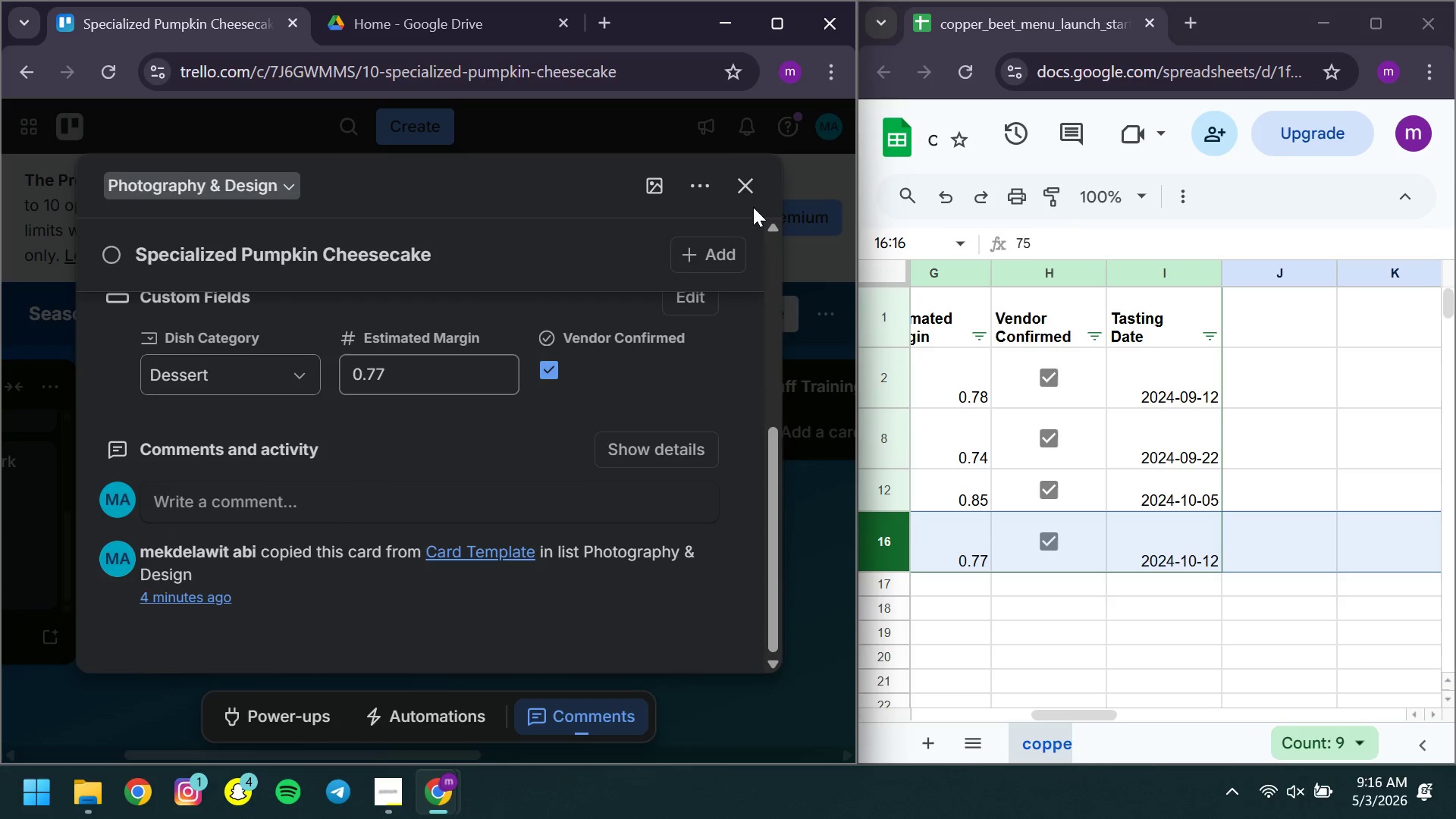 
left_click([748, 189])
 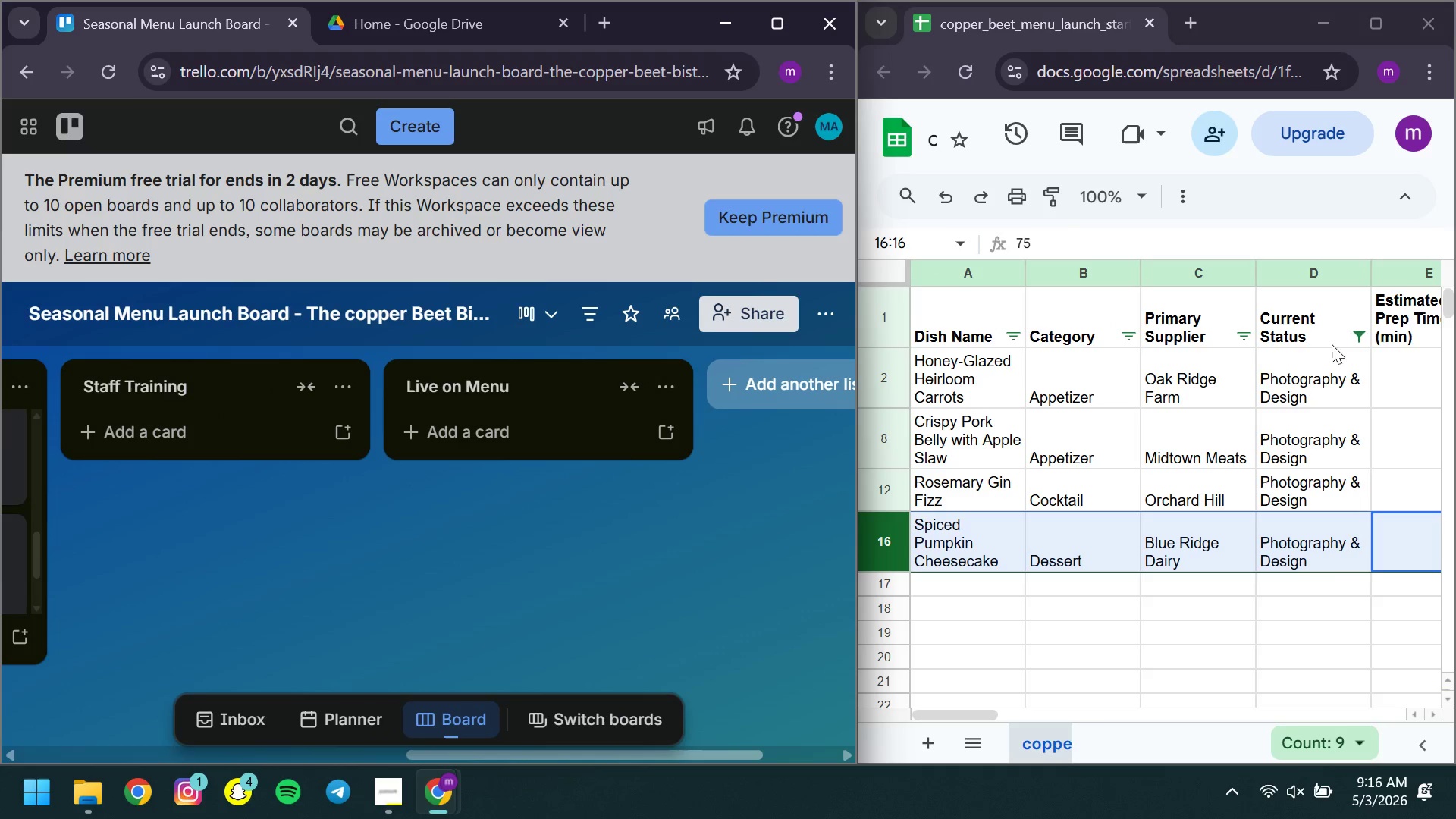 
wait(5.03)
 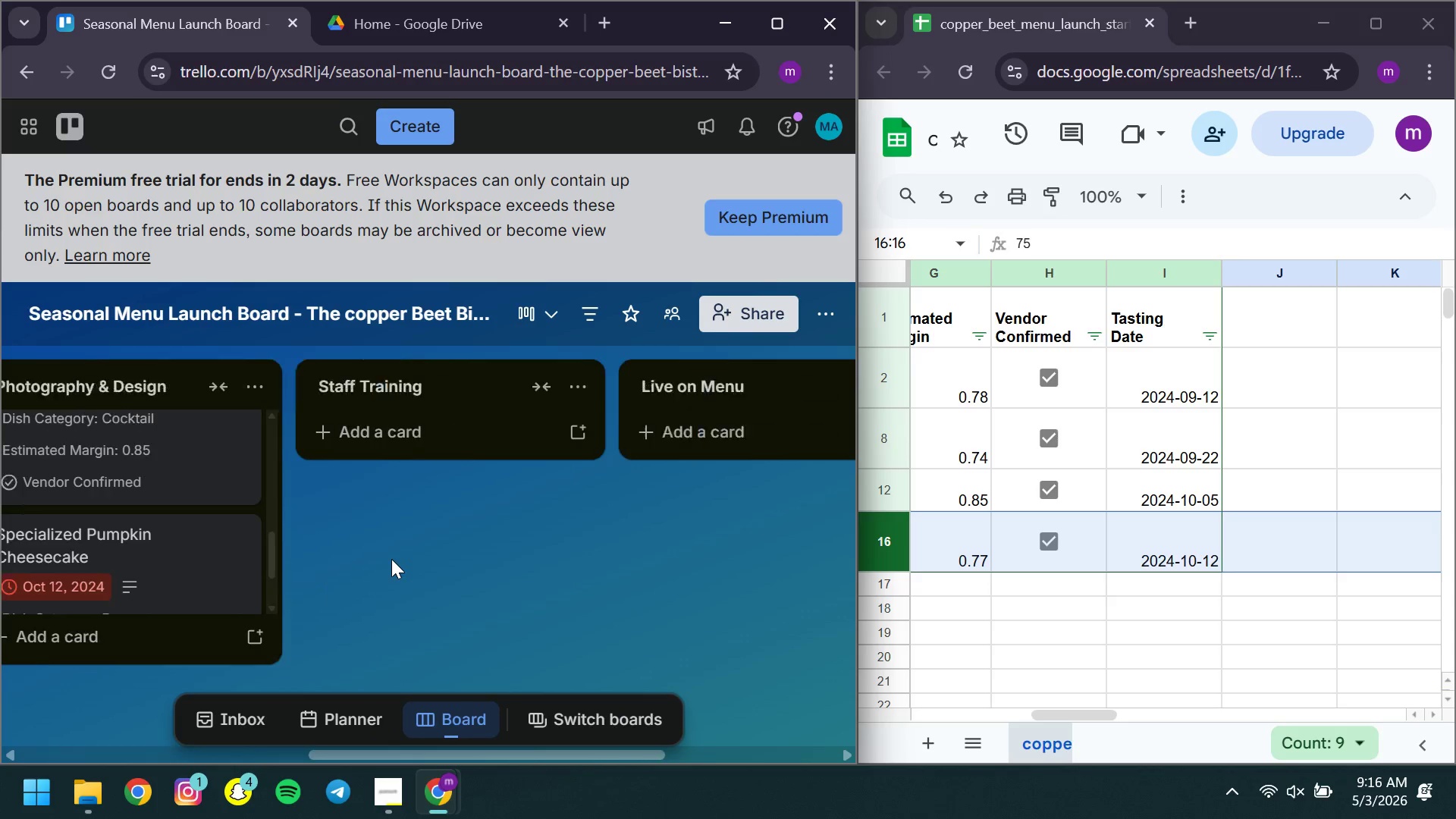 
left_click([1357, 335])
 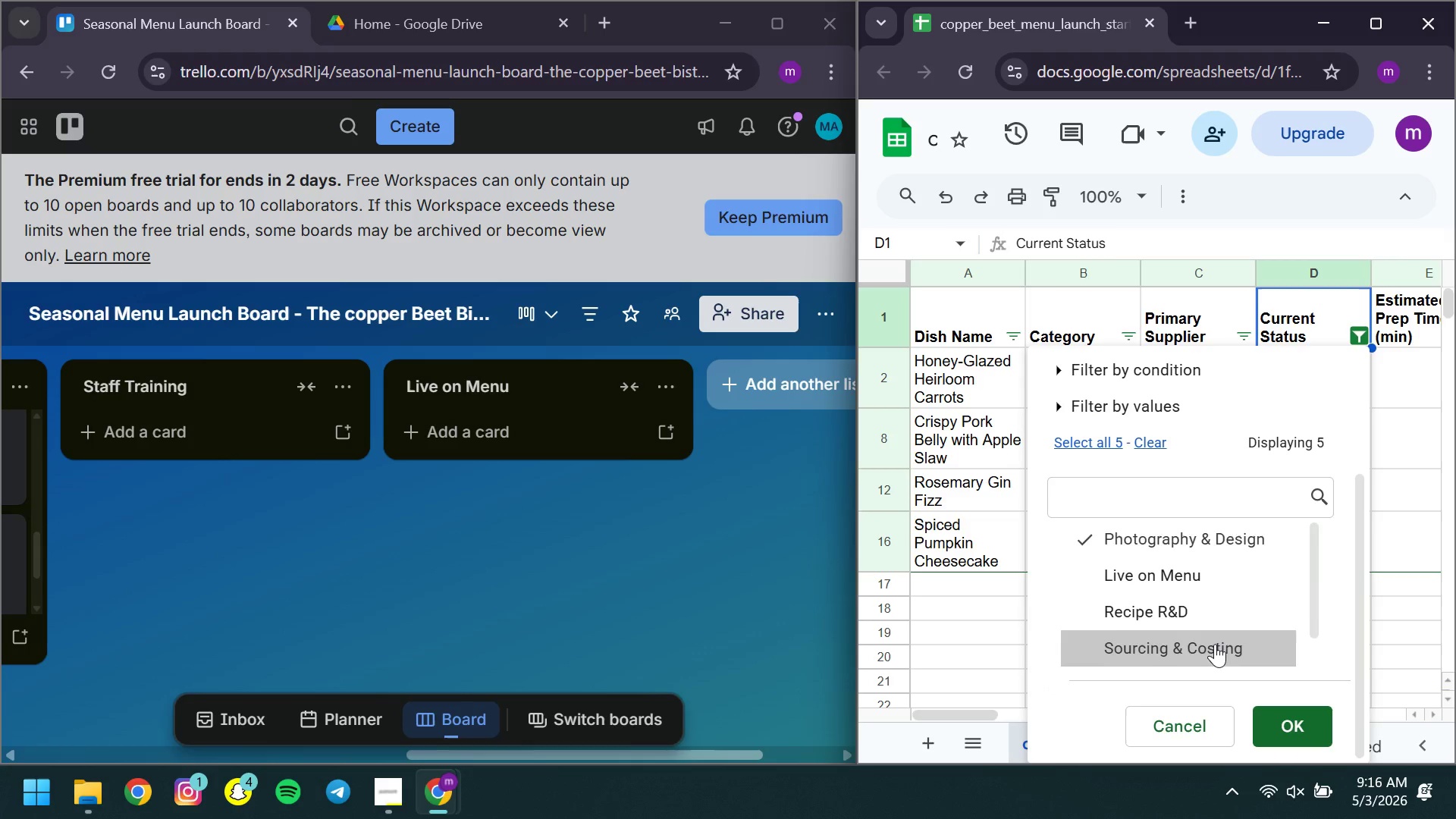 
left_click([1215, 644])
 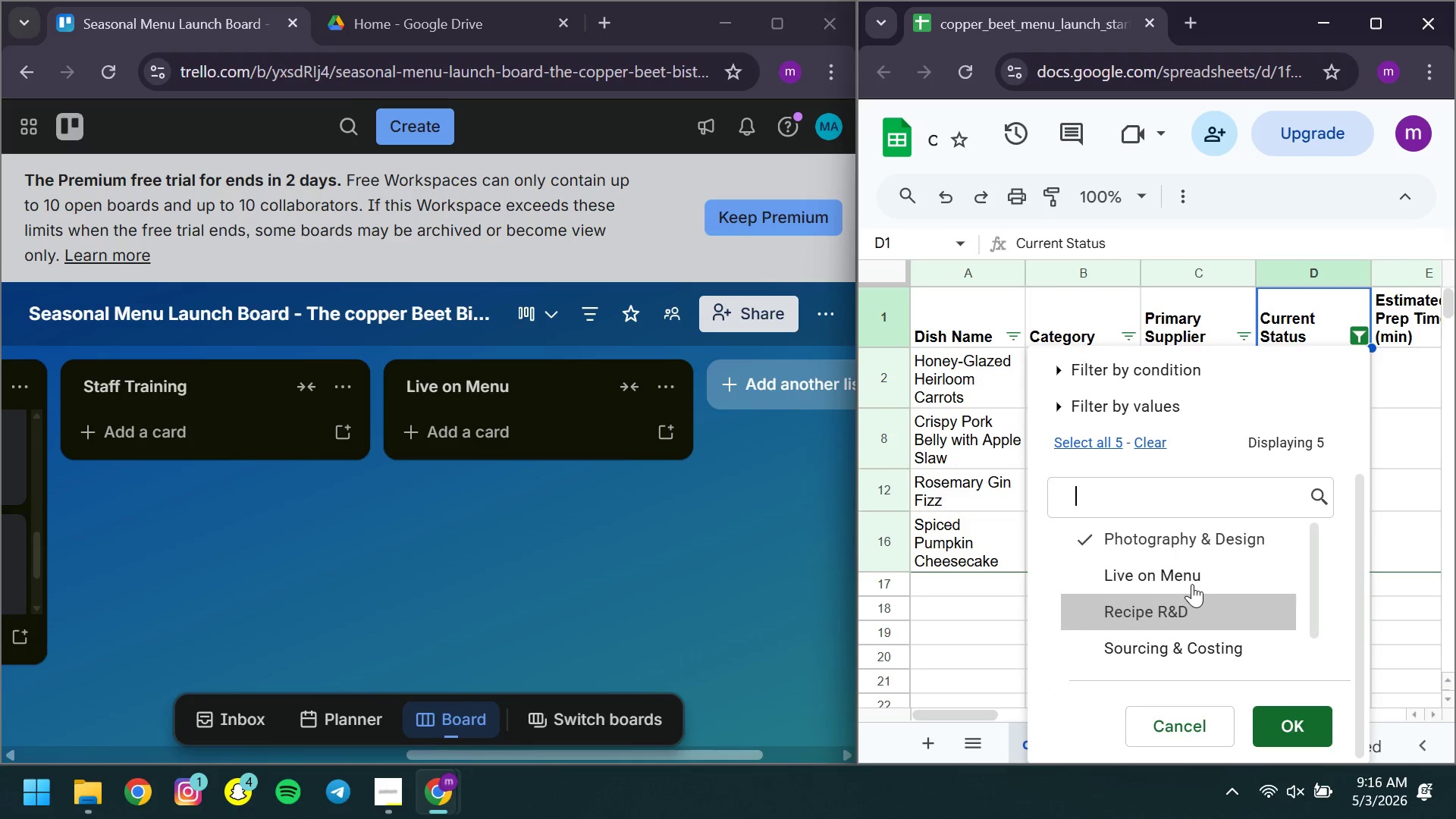 
left_click([1147, 540])
 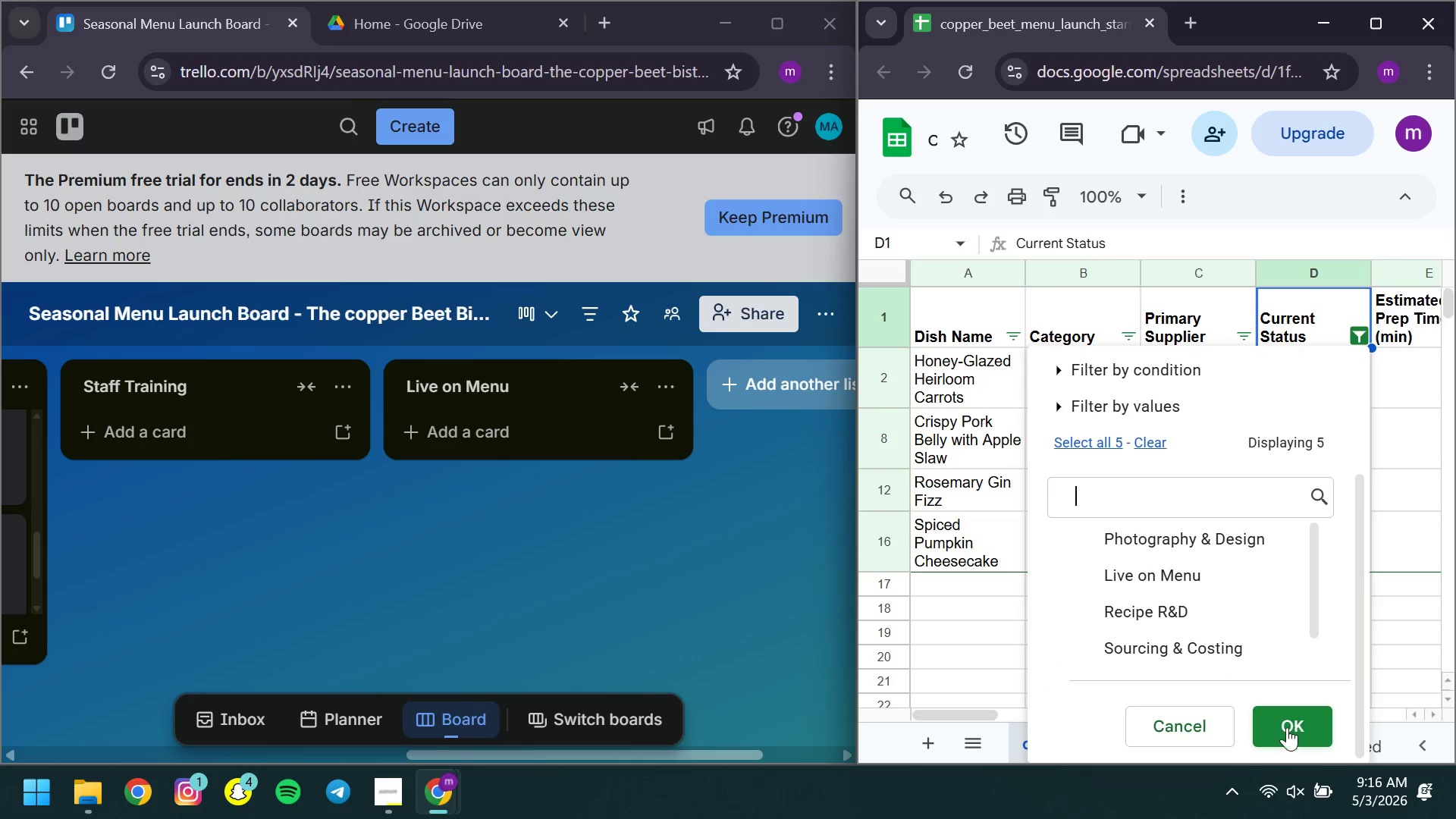 
left_click([1287, 727])
 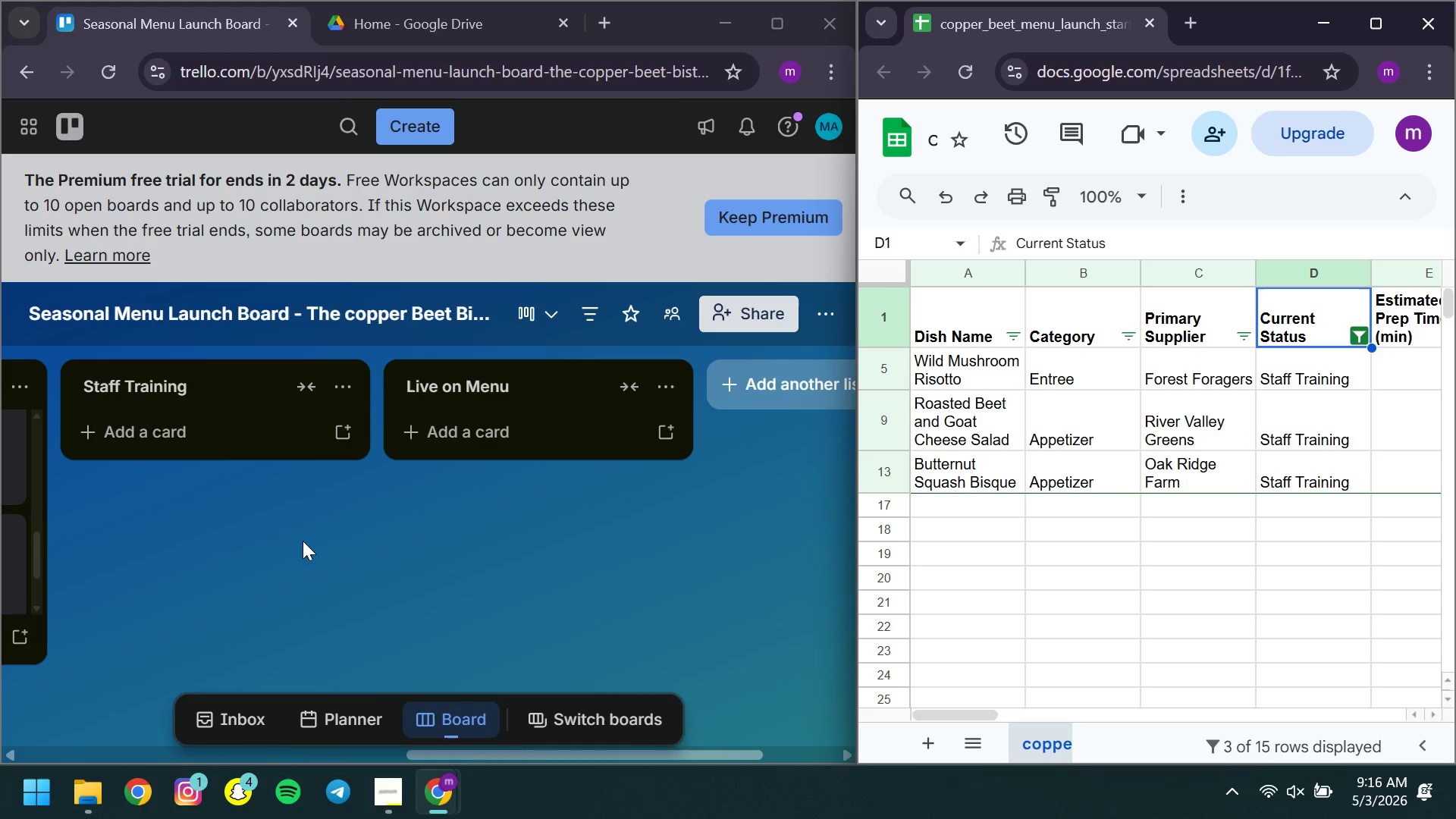 
wait(5.86)
 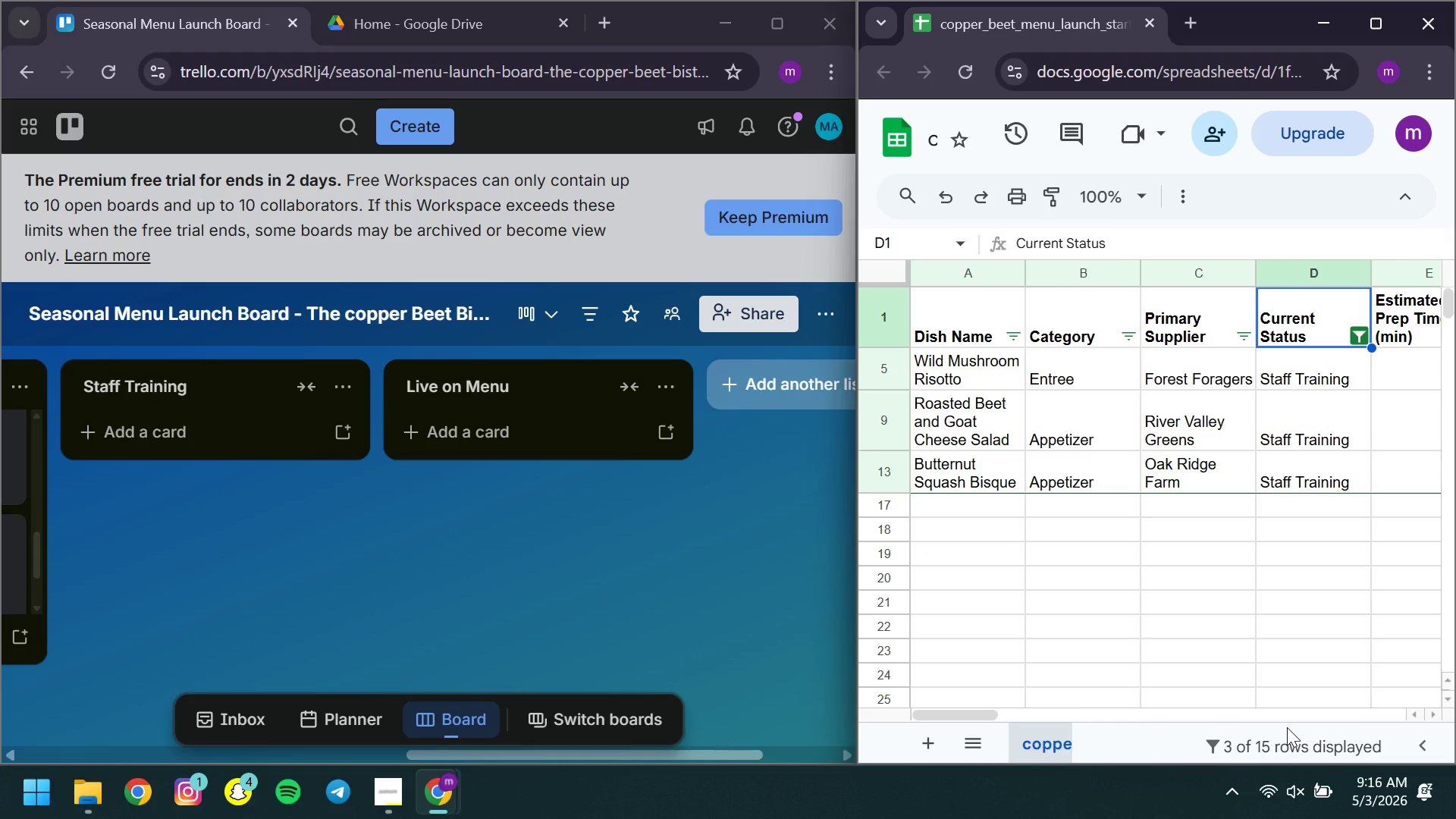 
left_click([340, 428])
 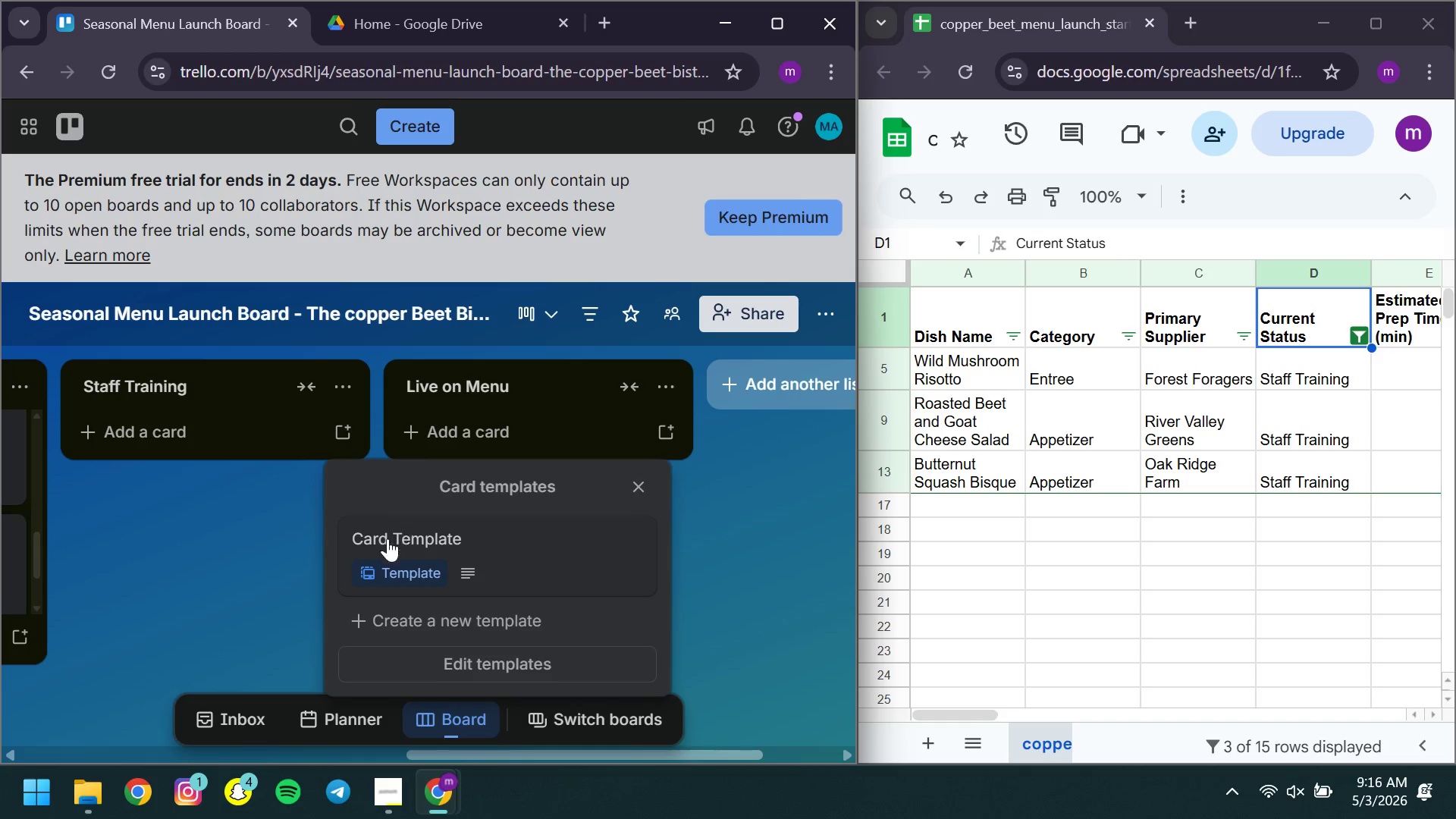 
left_click([381, 543])
 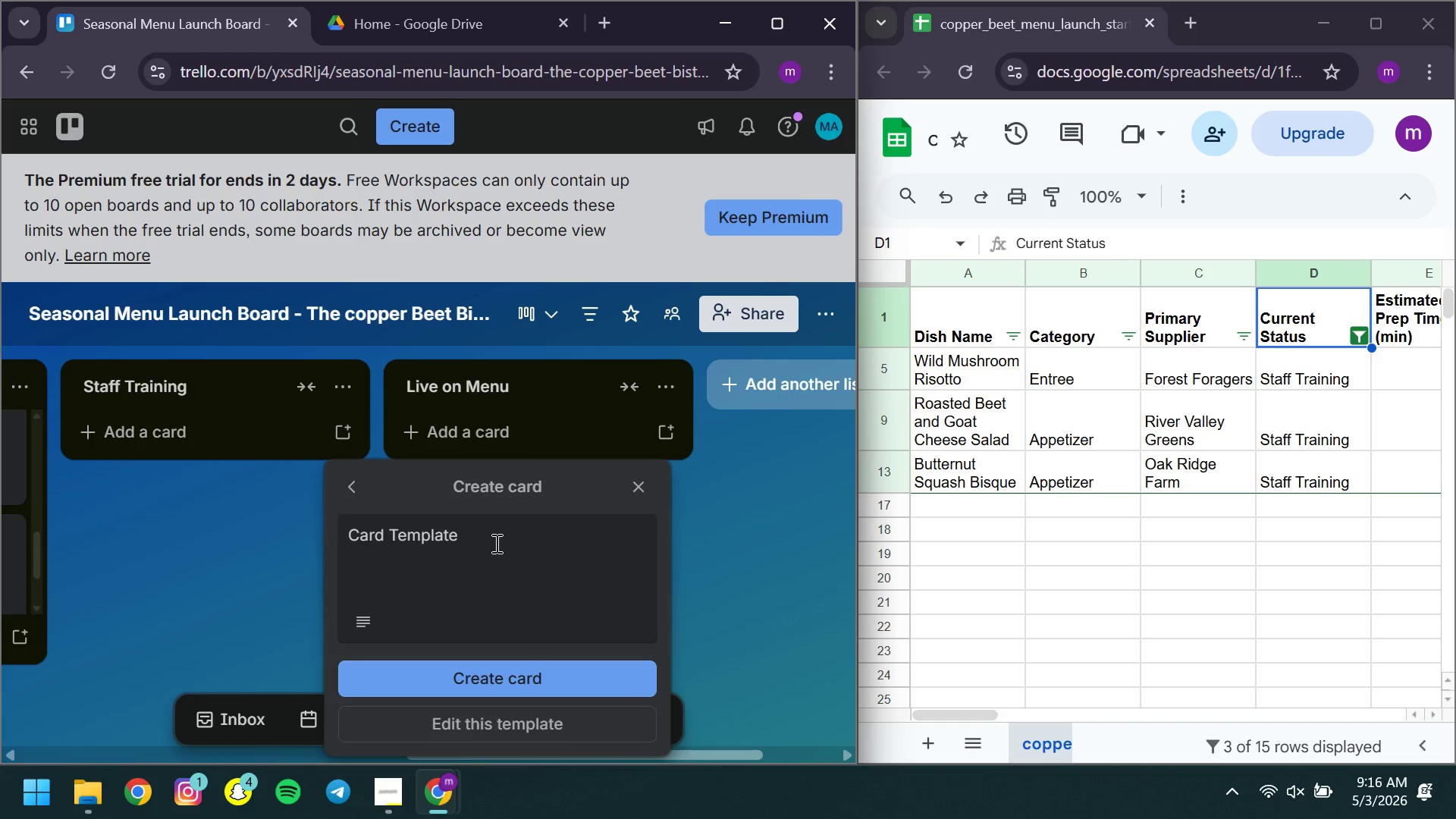 
left_click([494, 541])
 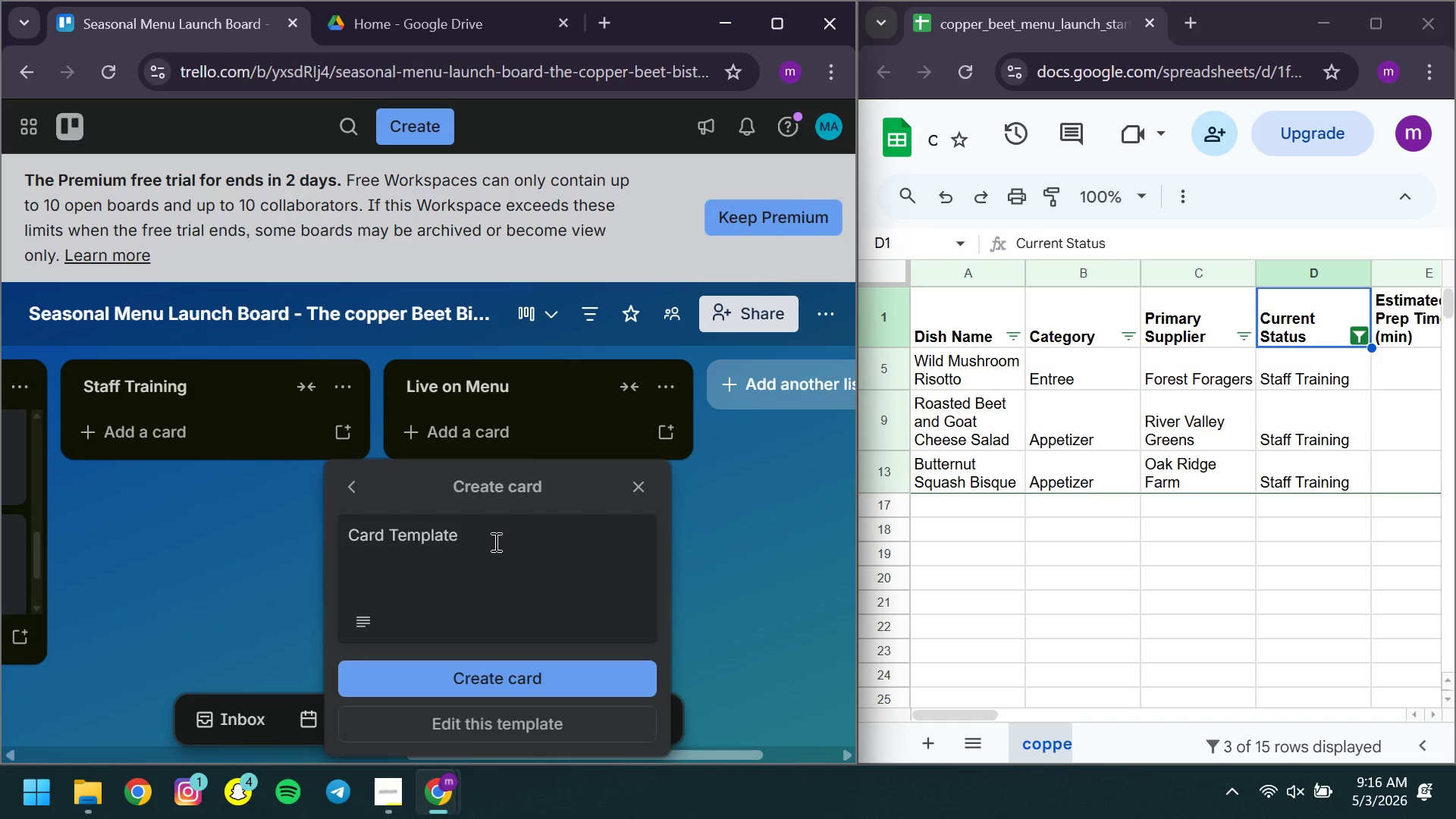 
key(Control+ControlLeft)
 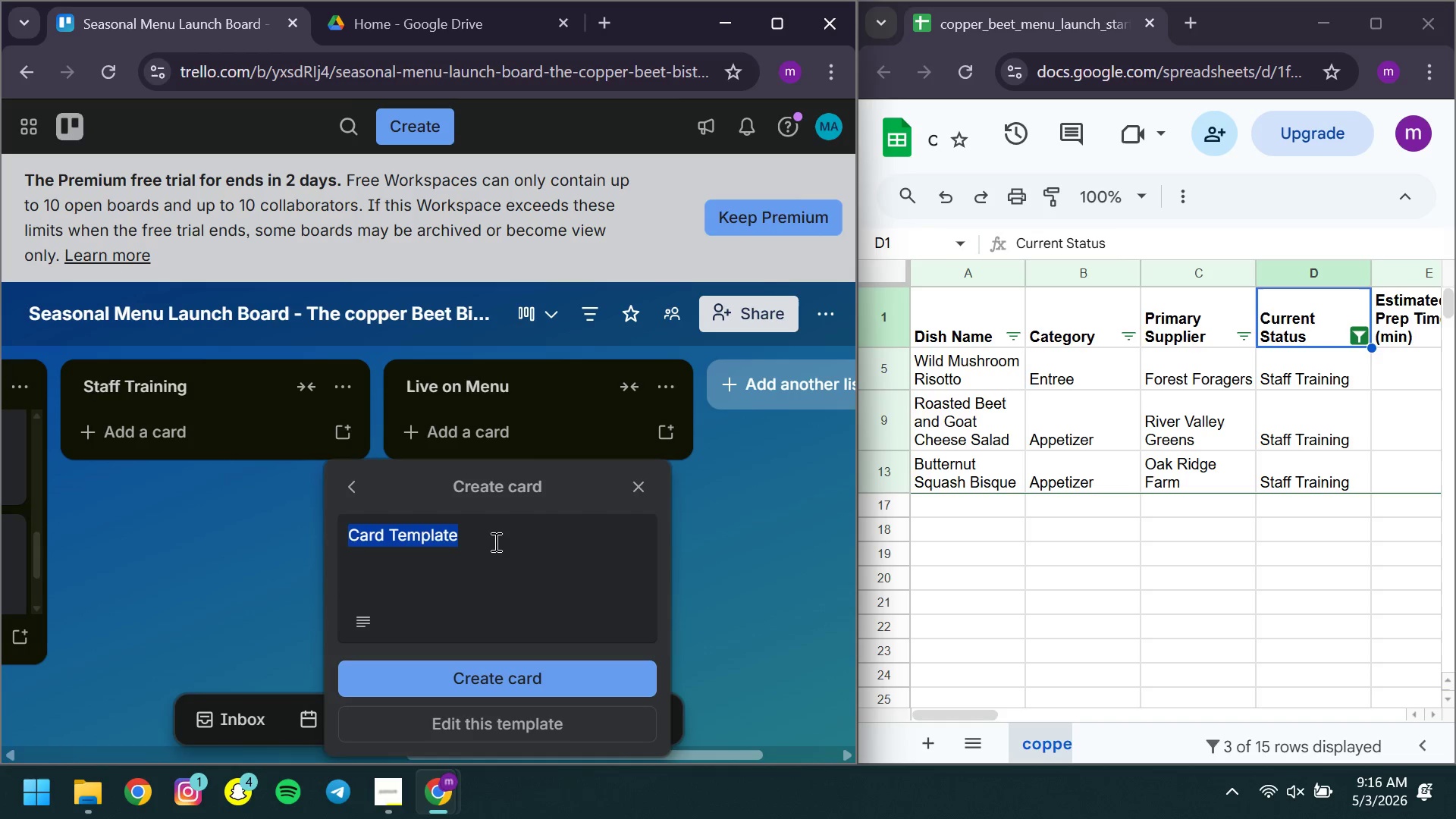 
key(Control+A)
 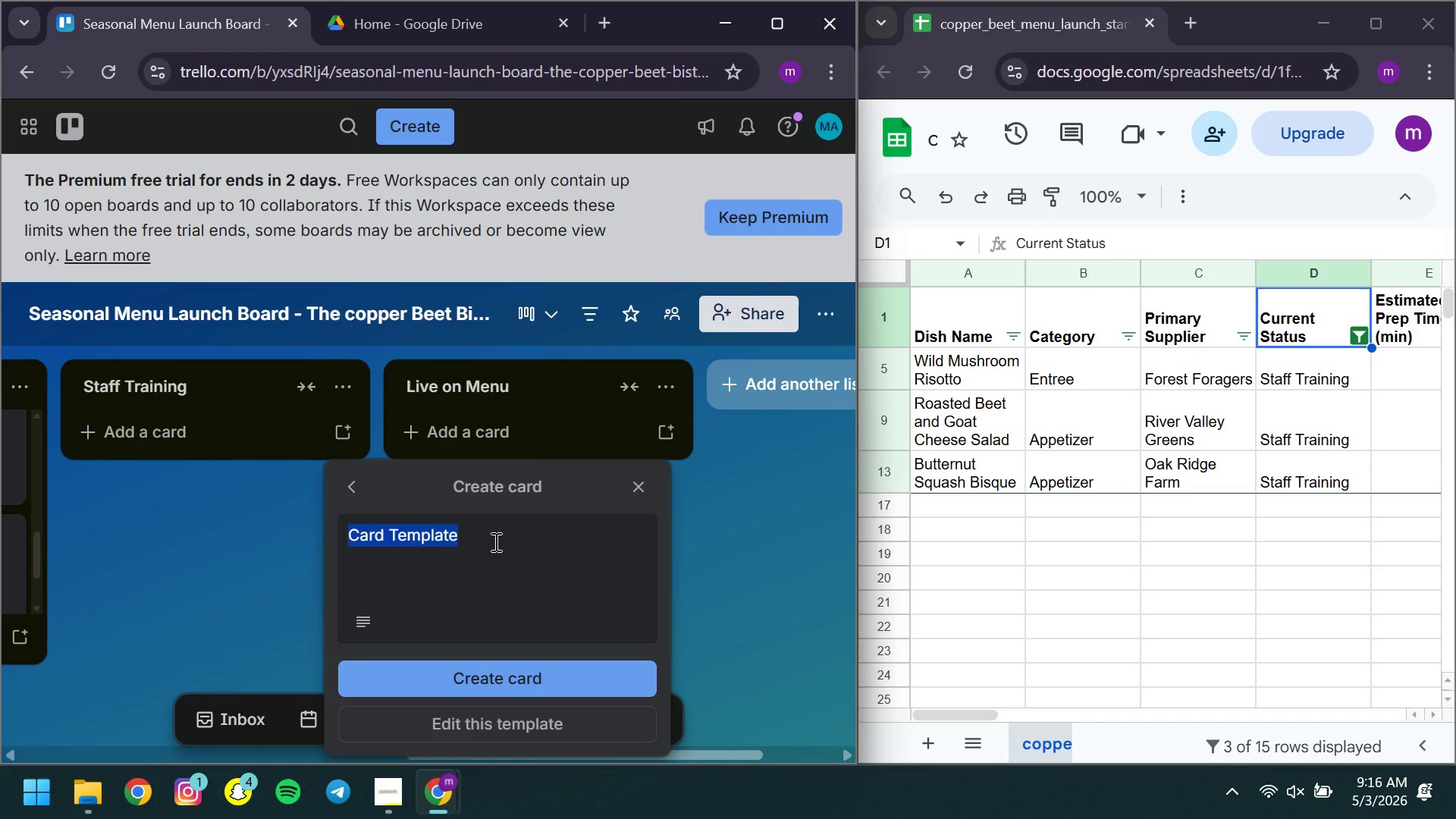 
type(Wild Mushroom Risotto )
 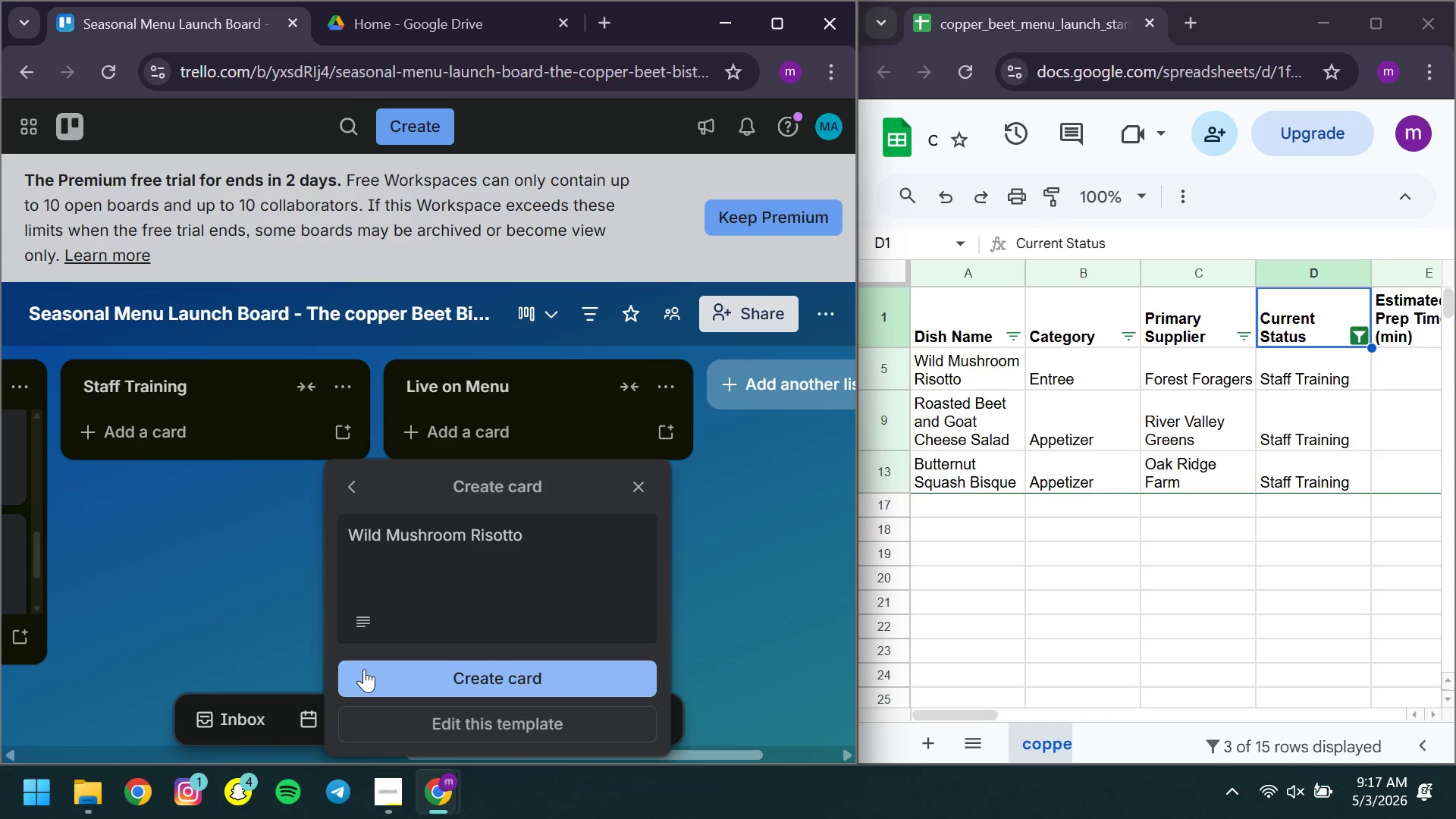 
left_click([364, 669])
 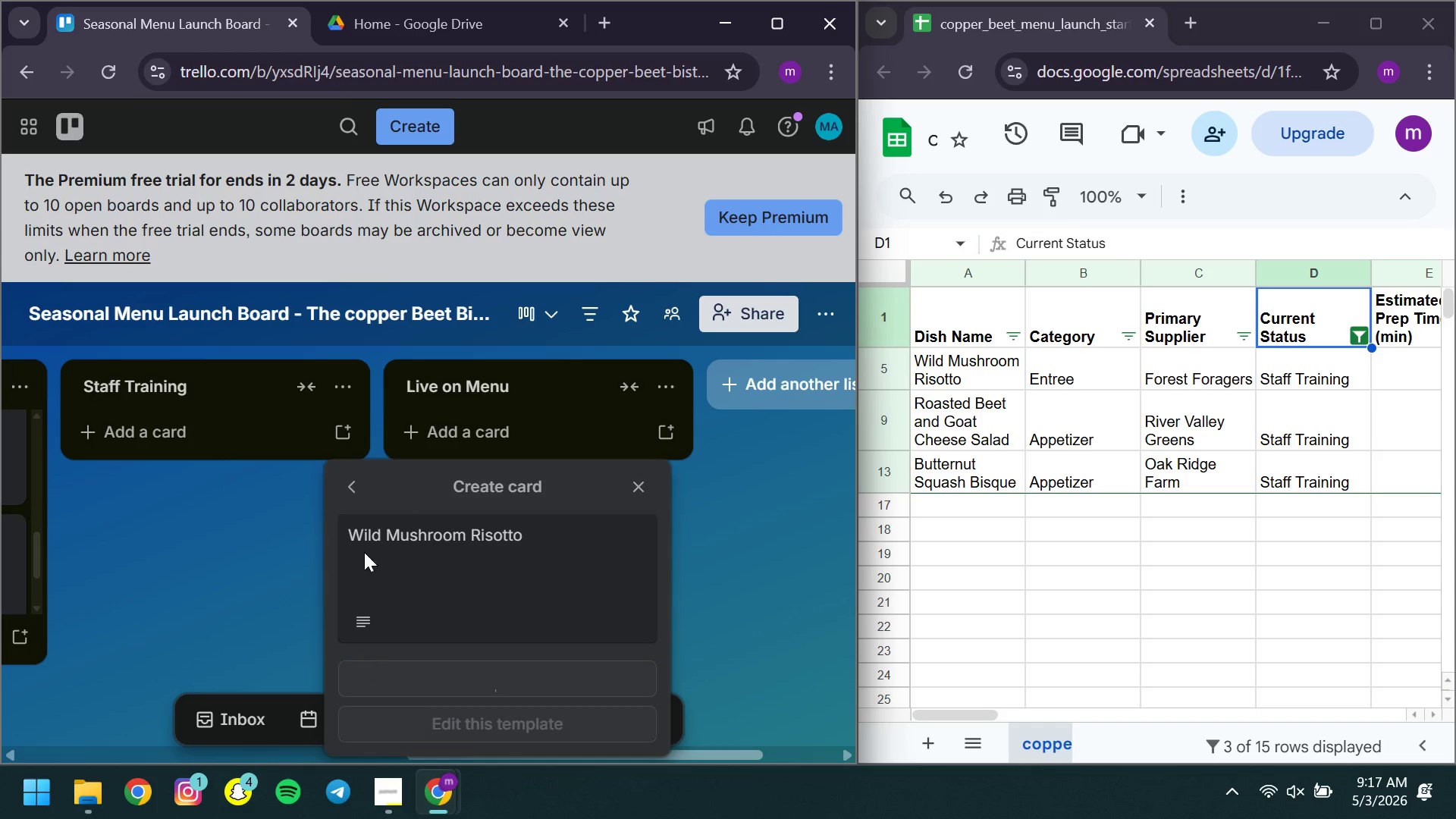 
mouse_move([276, 450])
 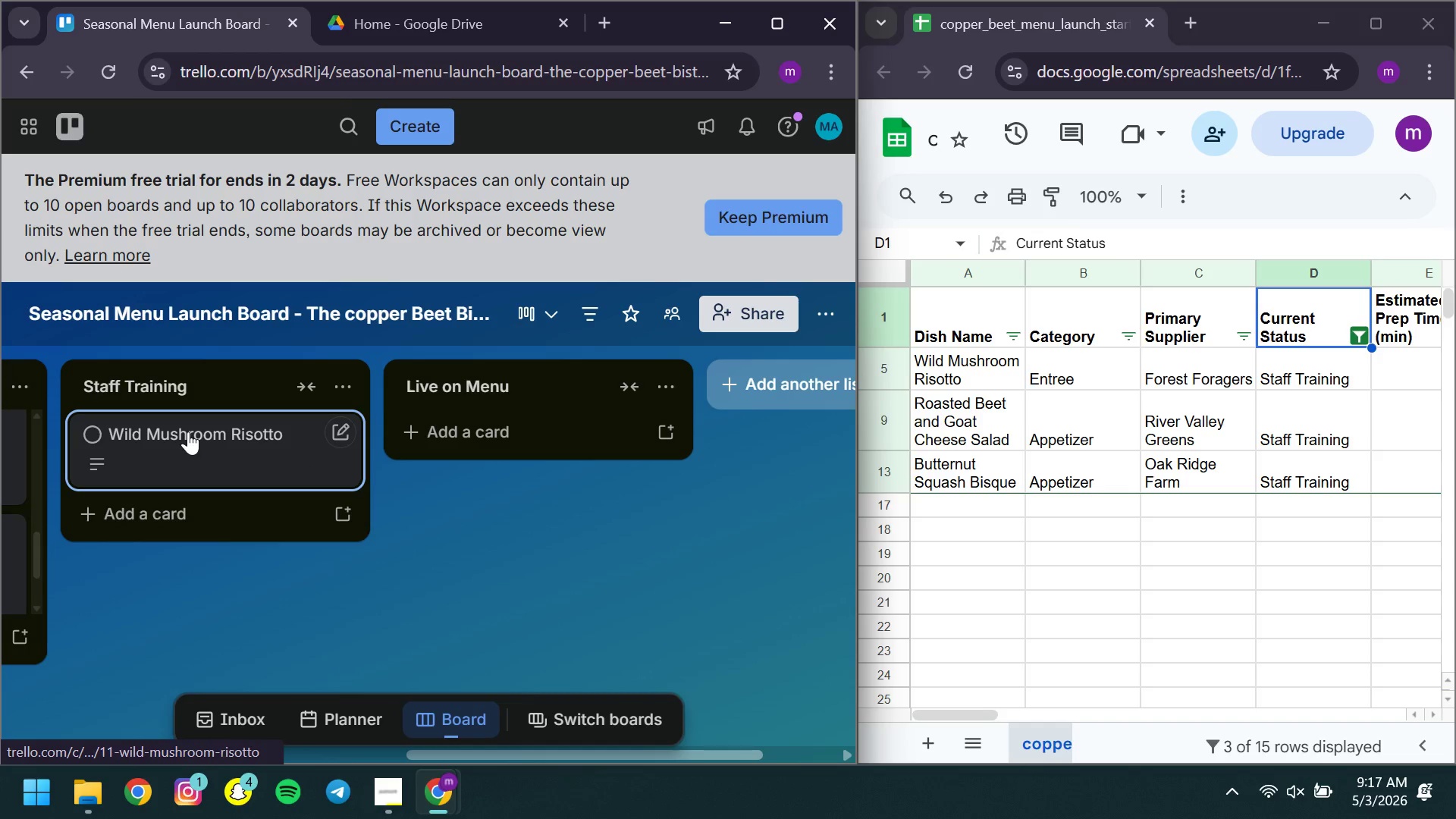 
left_click([188, 431])
 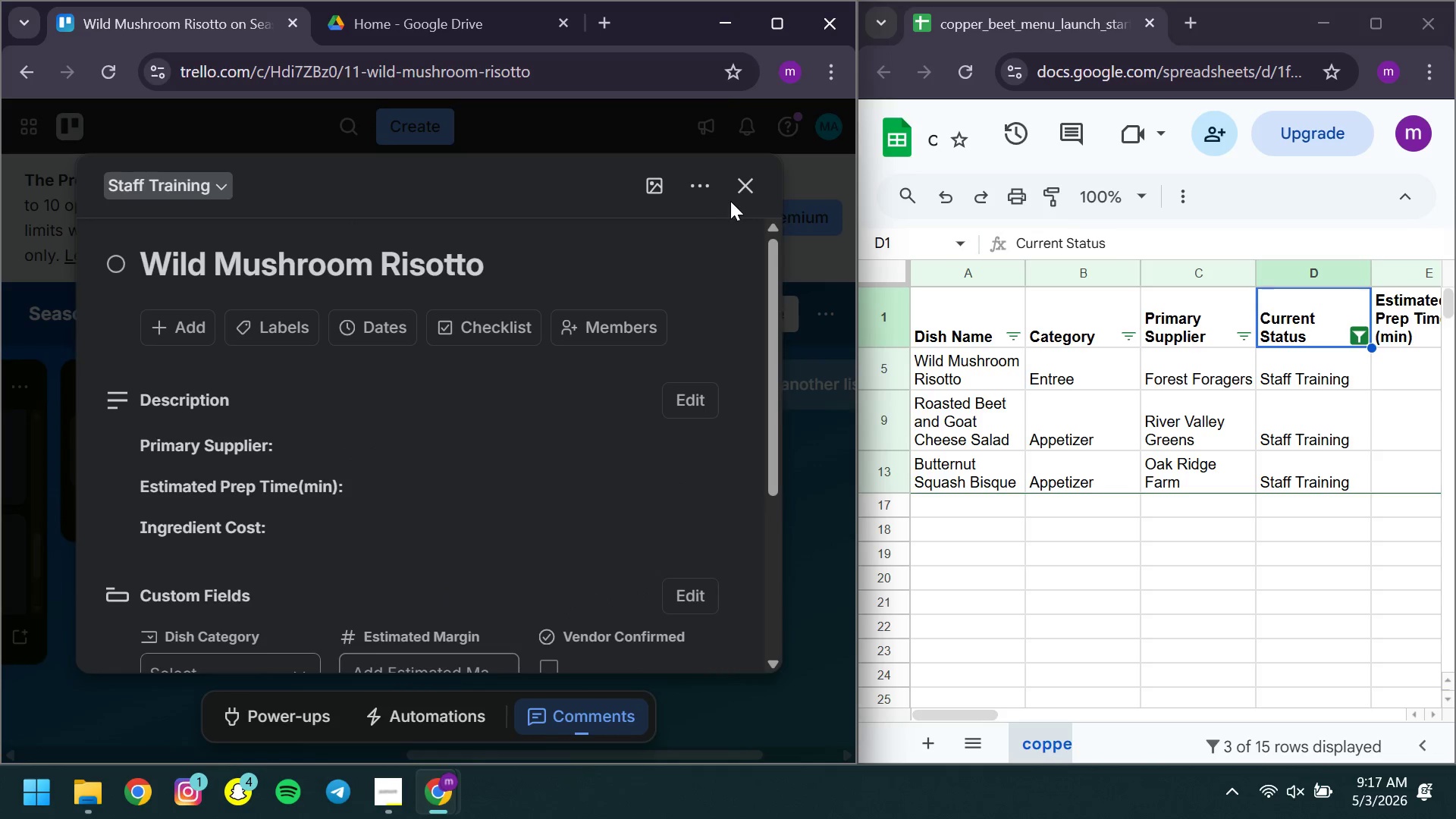 
left_click([739, 192])
 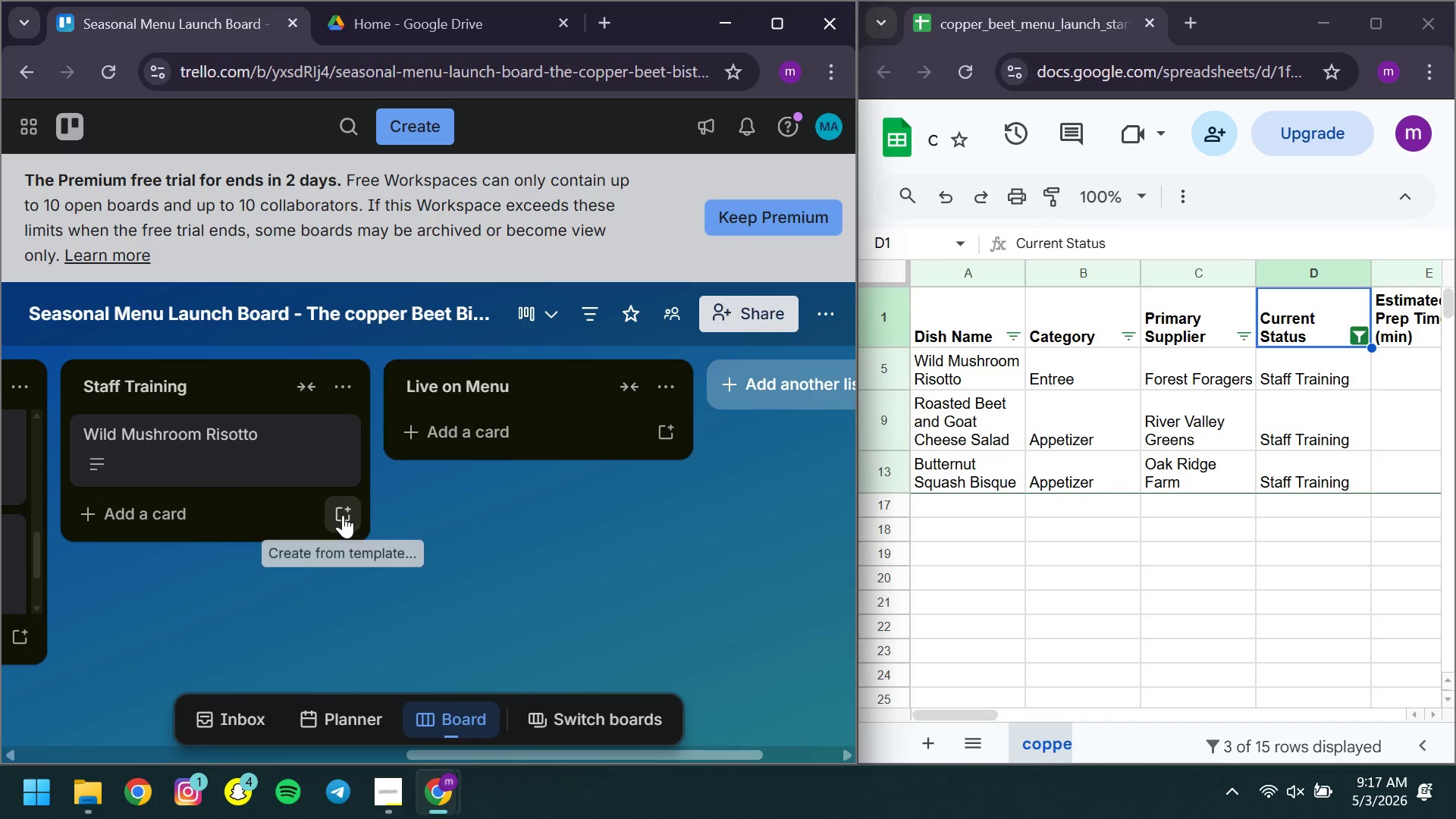 
left_click([341, 515])
 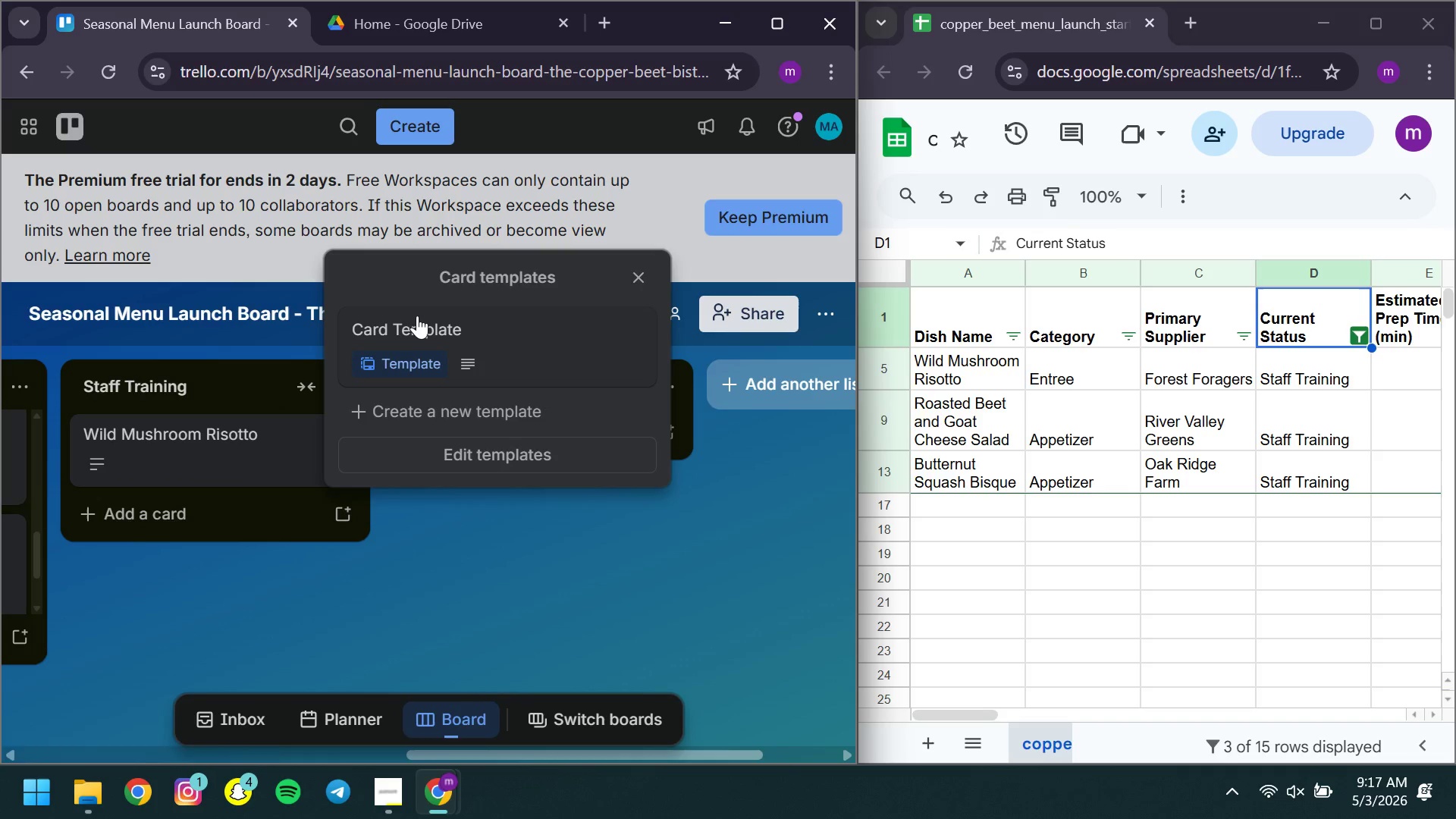 
left_click([417, 315])
 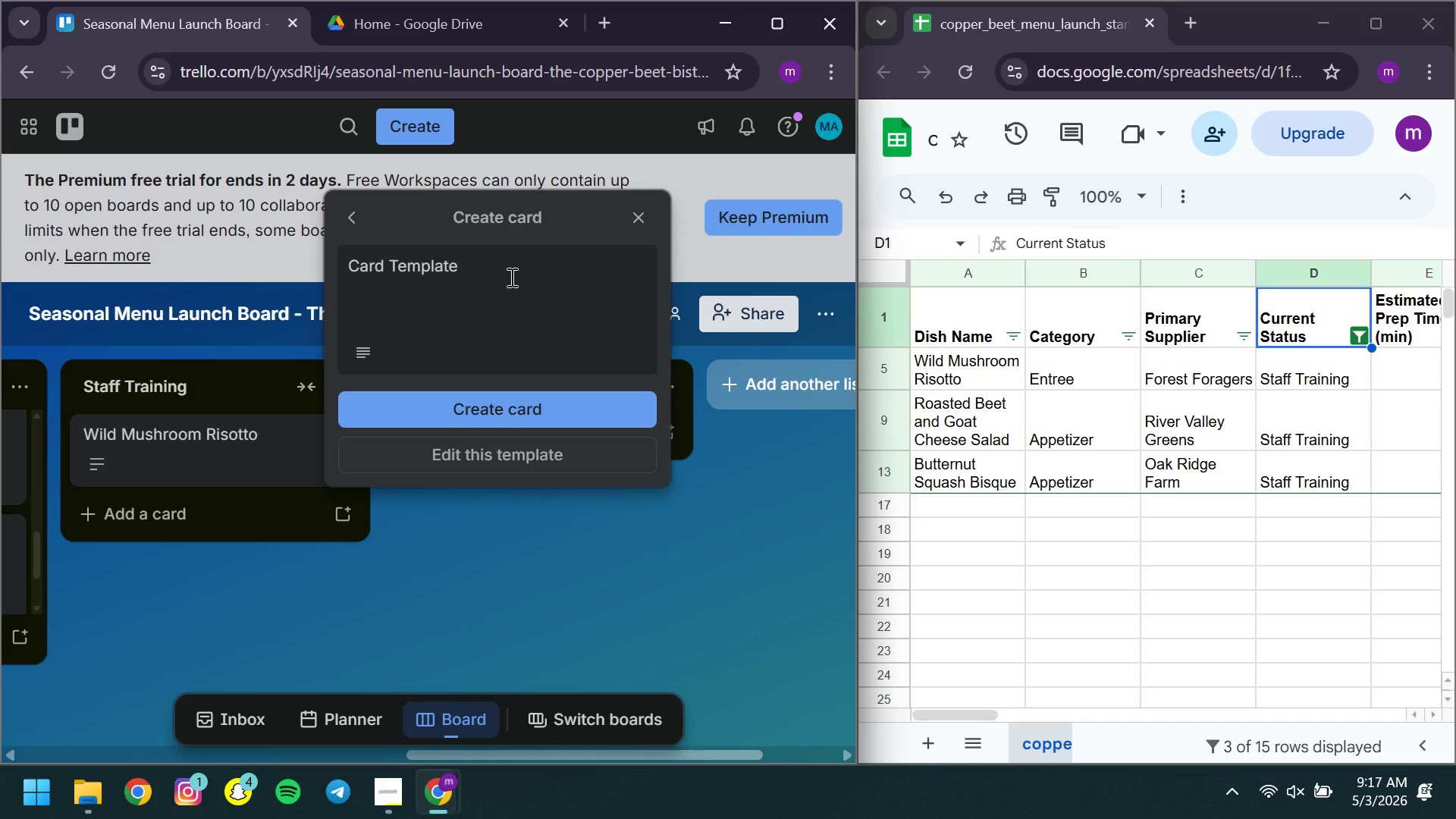 
left_click([507, 267])
 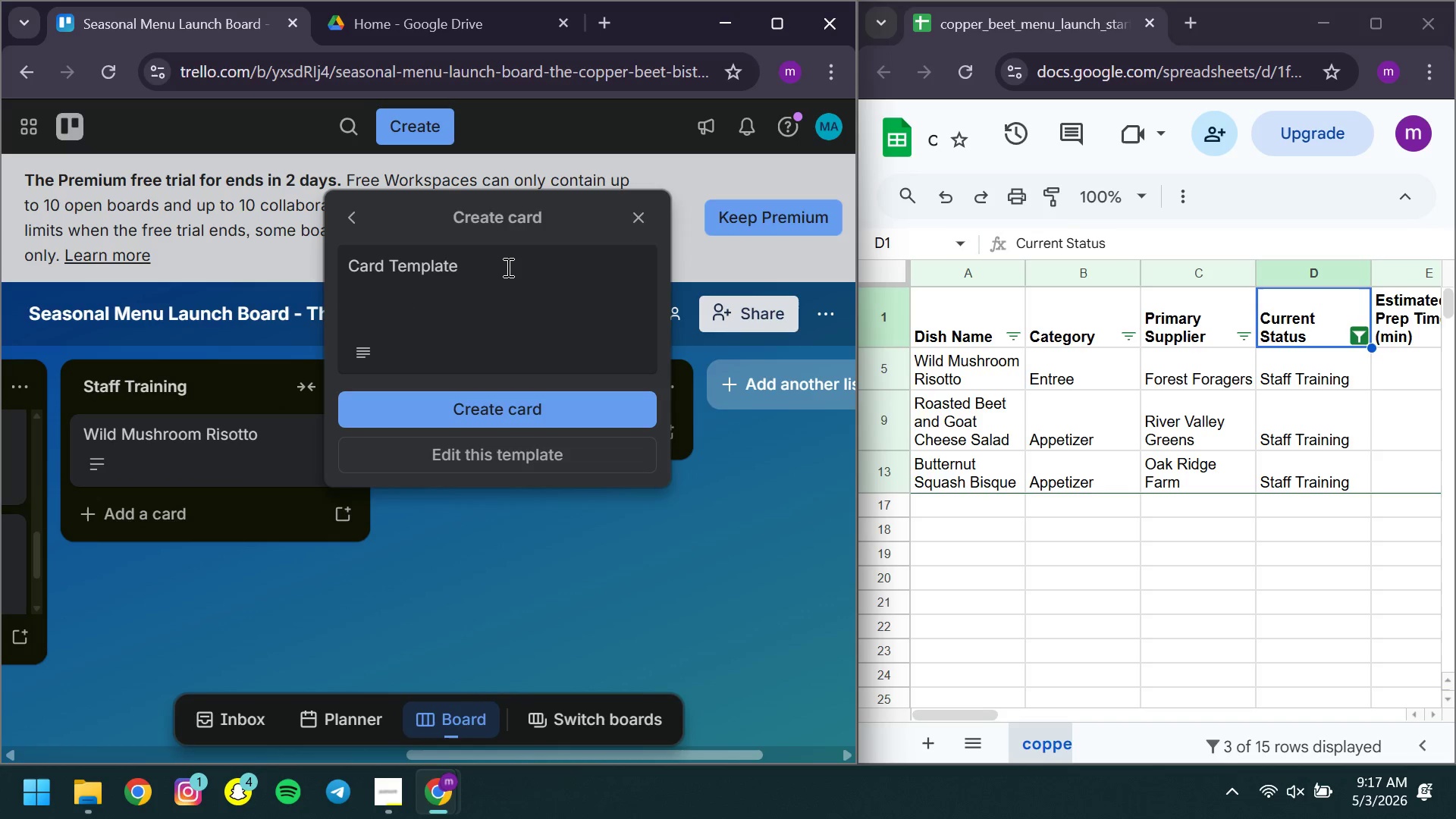 
key(Control+ControlLeft)
 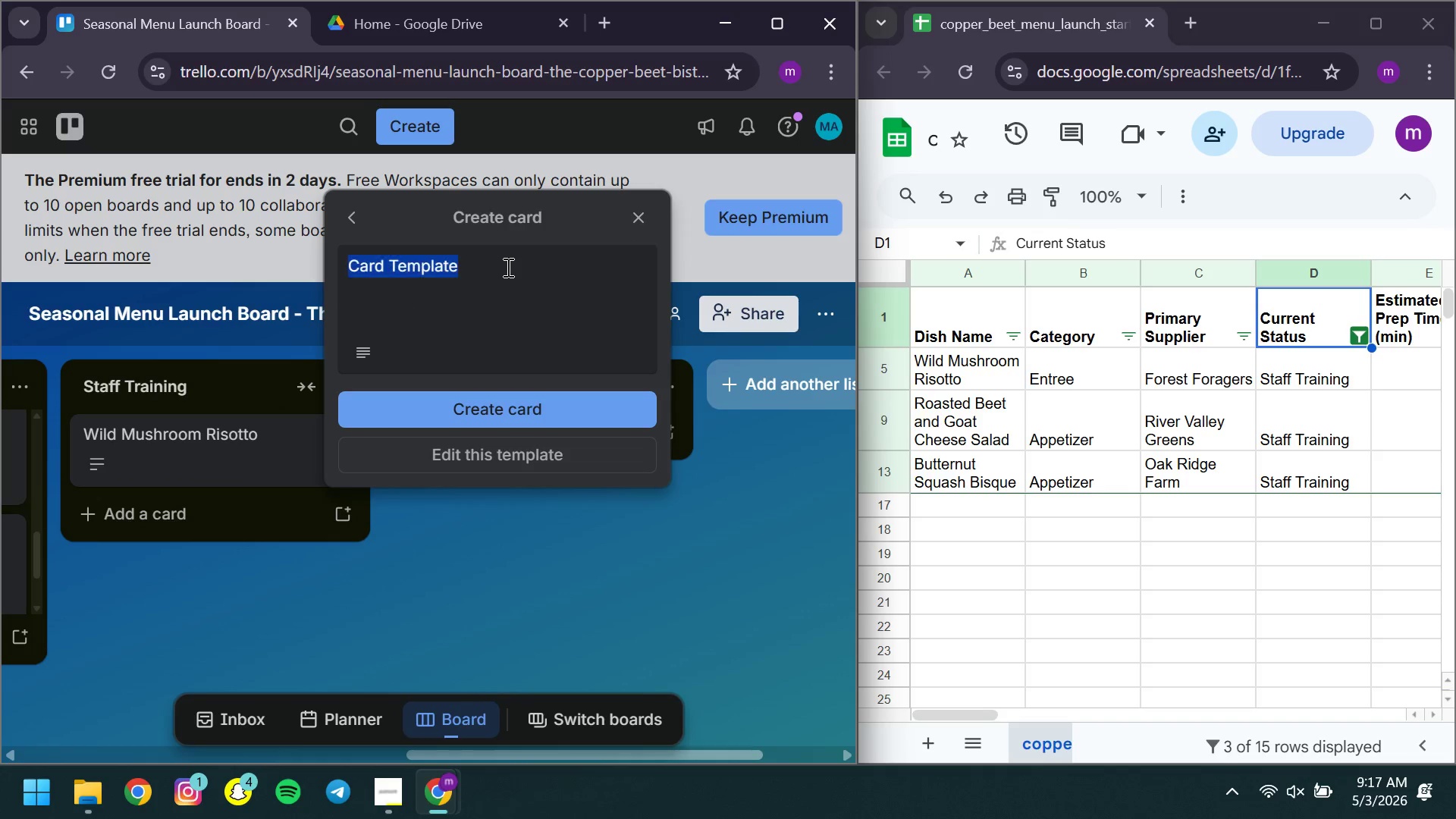 
key(Control+A)
 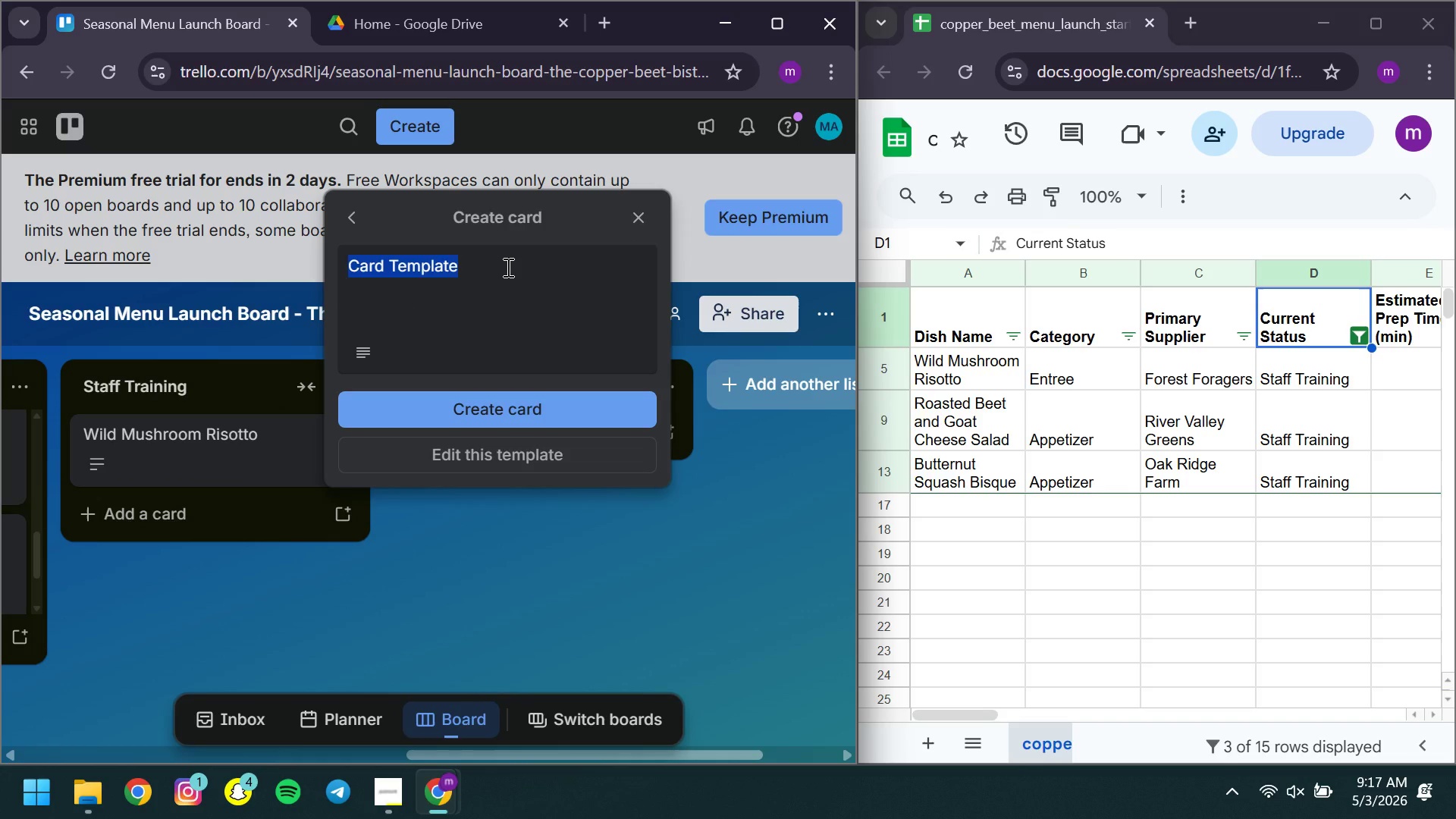 
type(Roasted Beet and Goat Cheese Skla)
key(Backspace)
key(Backspace)
key(Backspace)
type(lad )
key(Backspace)
key(Backspace)
key(Backspace)
key(Backspace)
type(alad )
 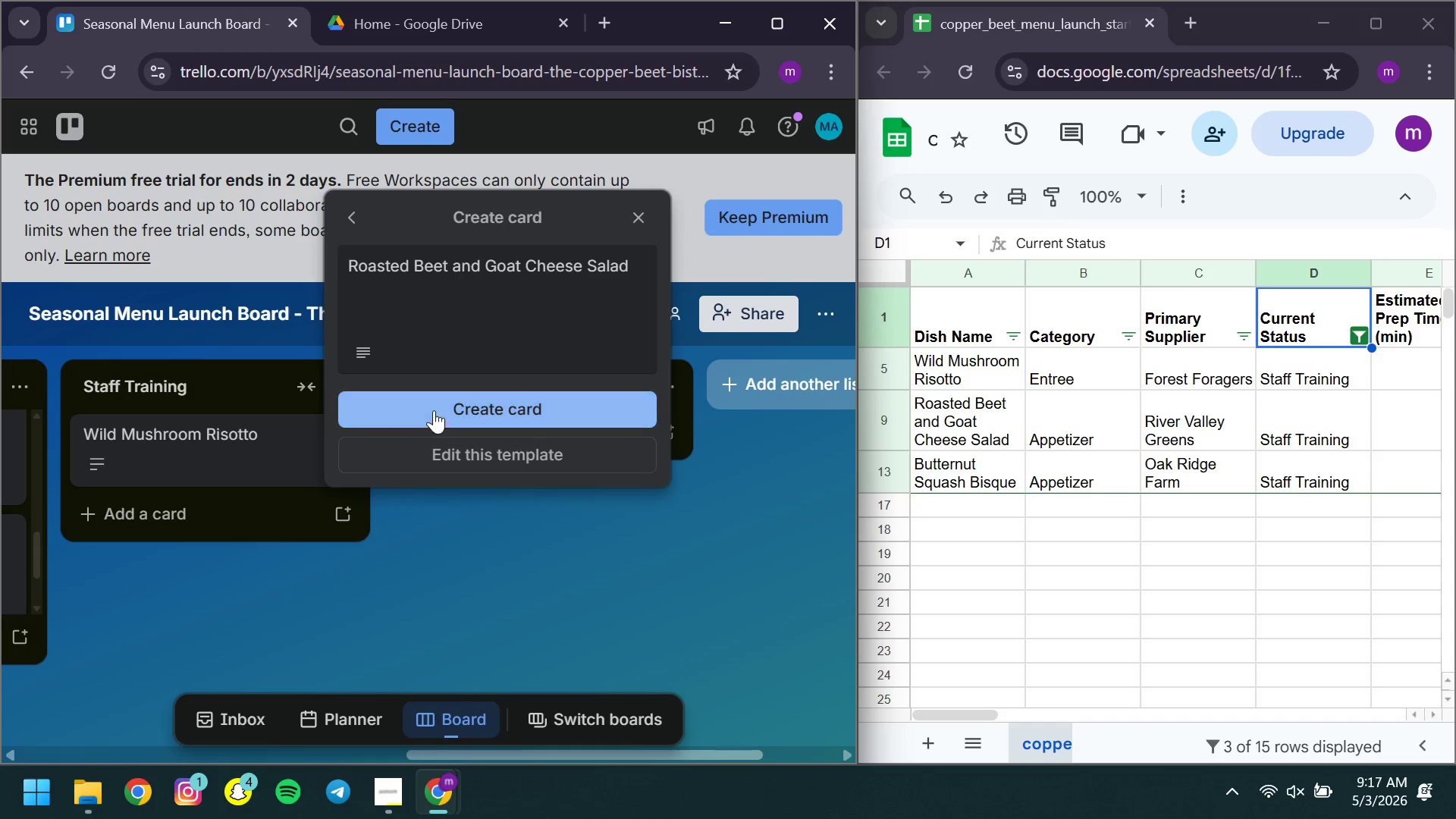 
left_click([434, 410])
 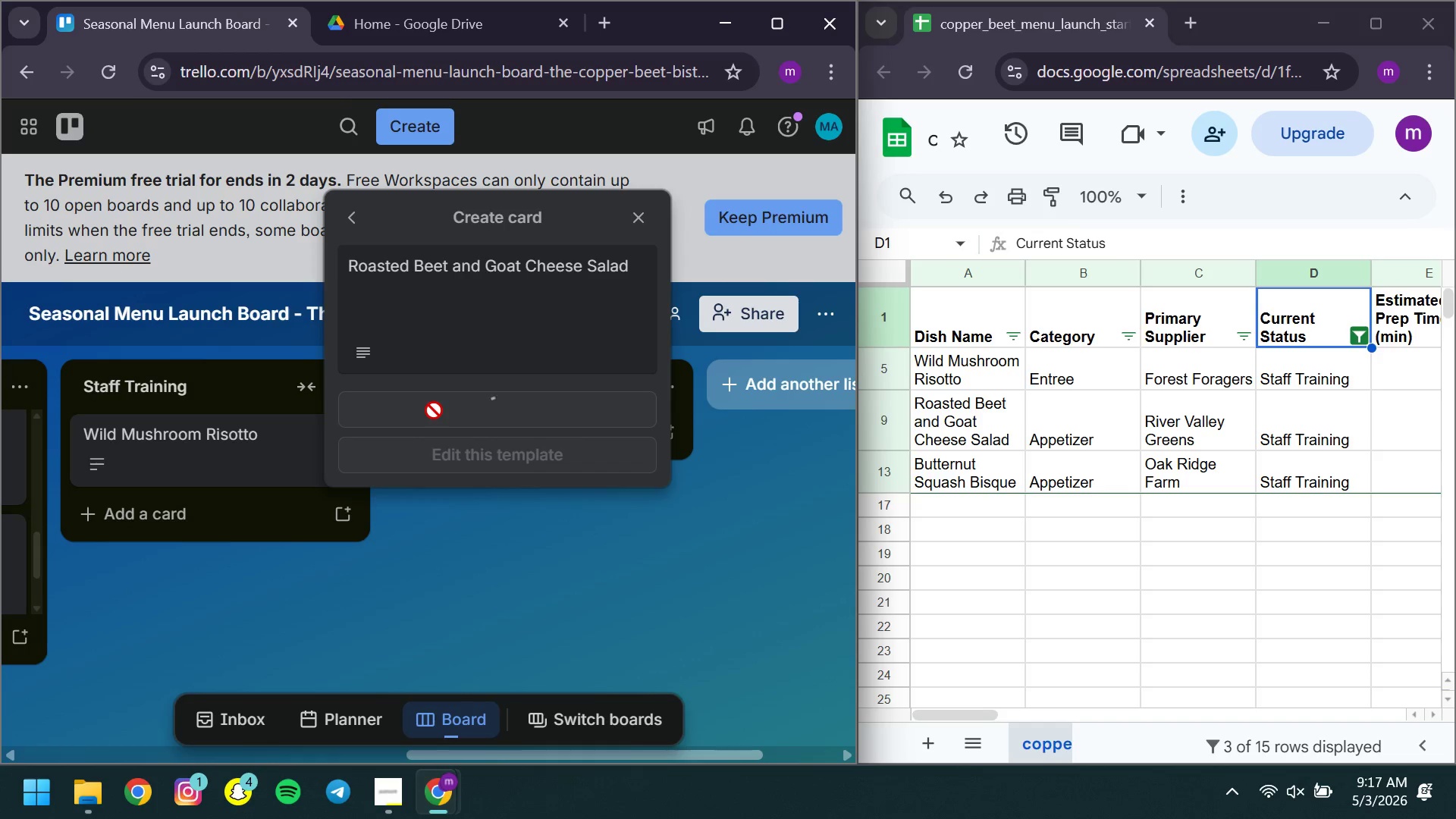 
mouse_move([294, 518])
 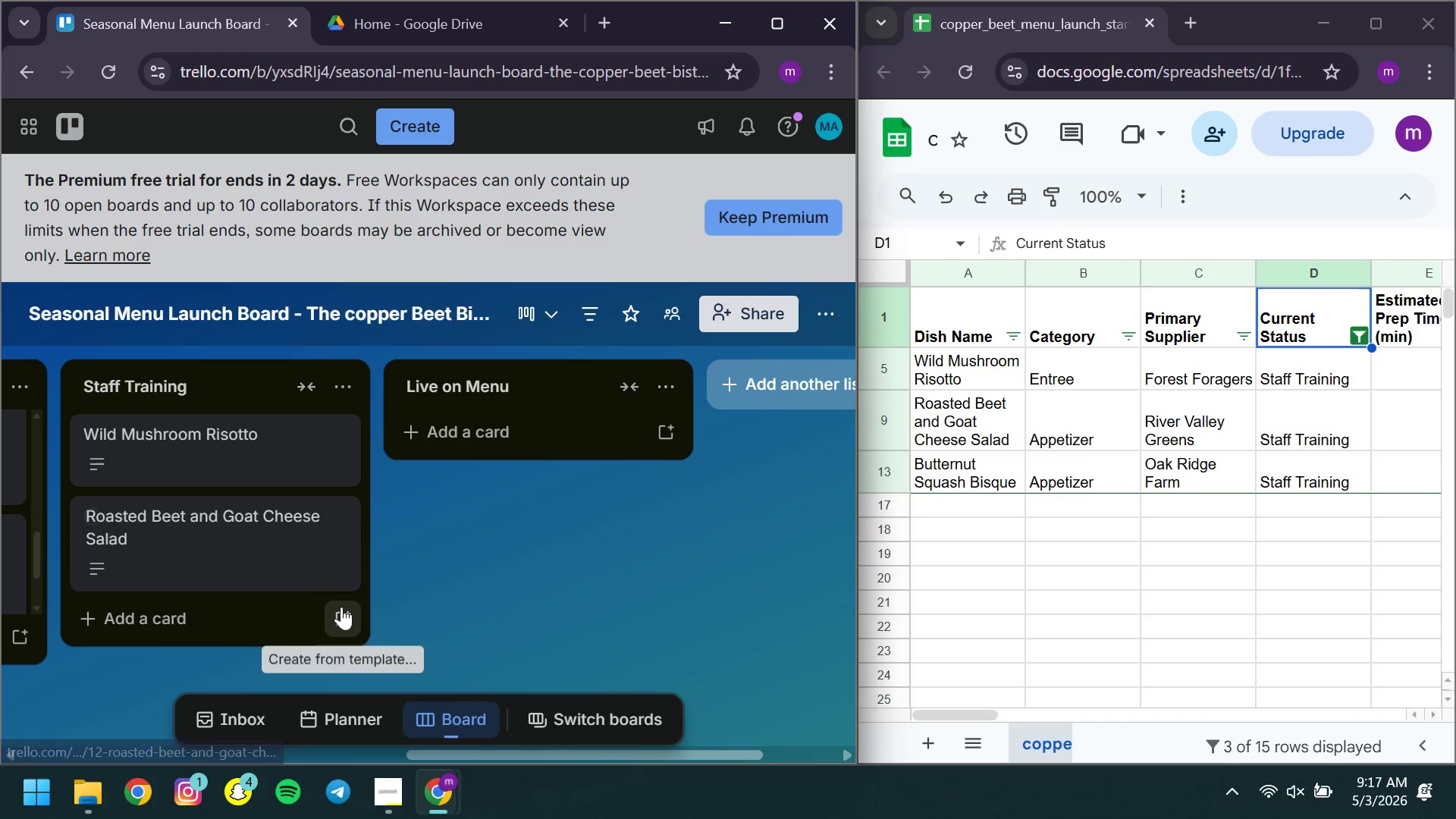 
left_click([341, 607])
 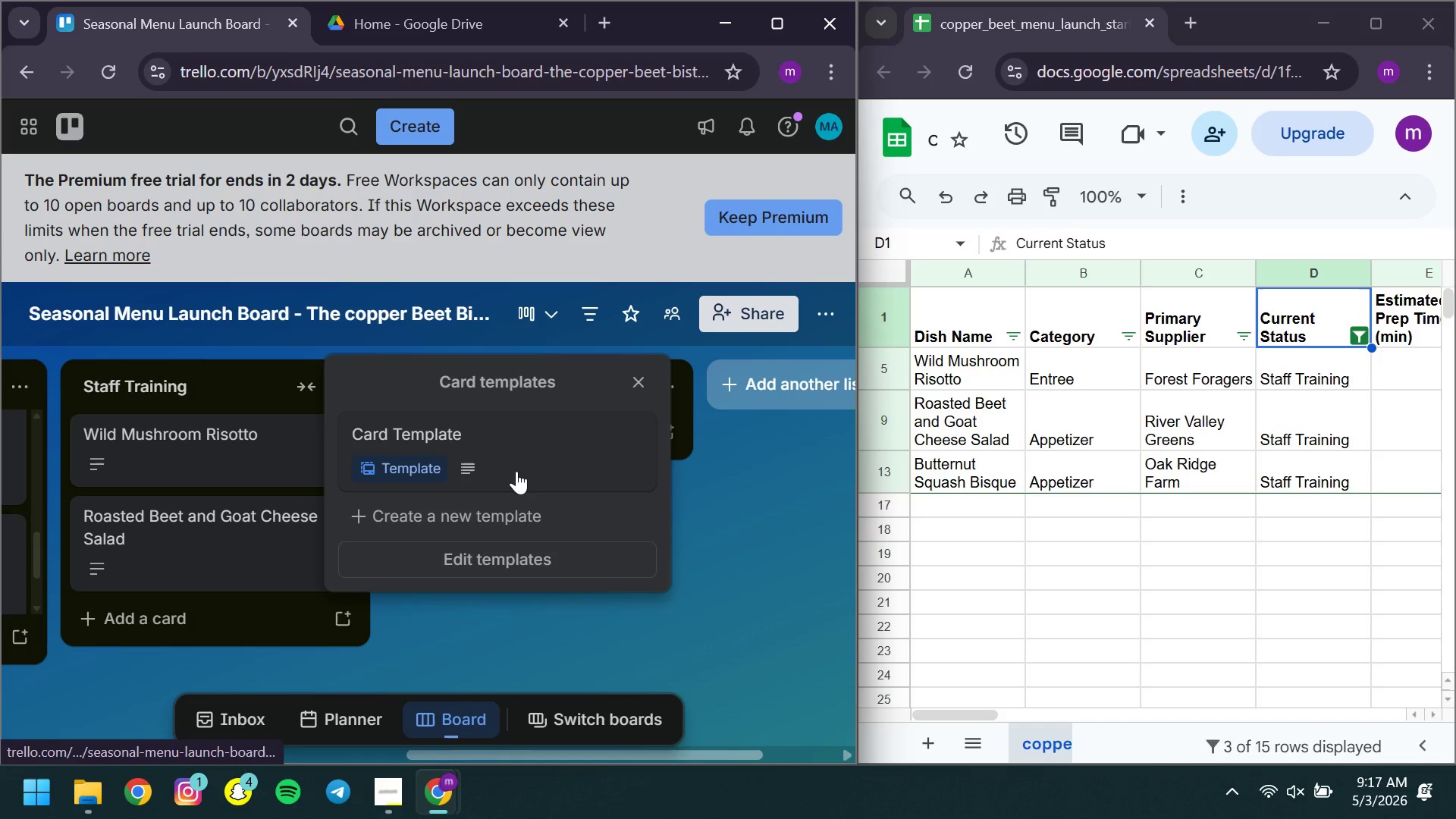 
left_click([460, 447])
 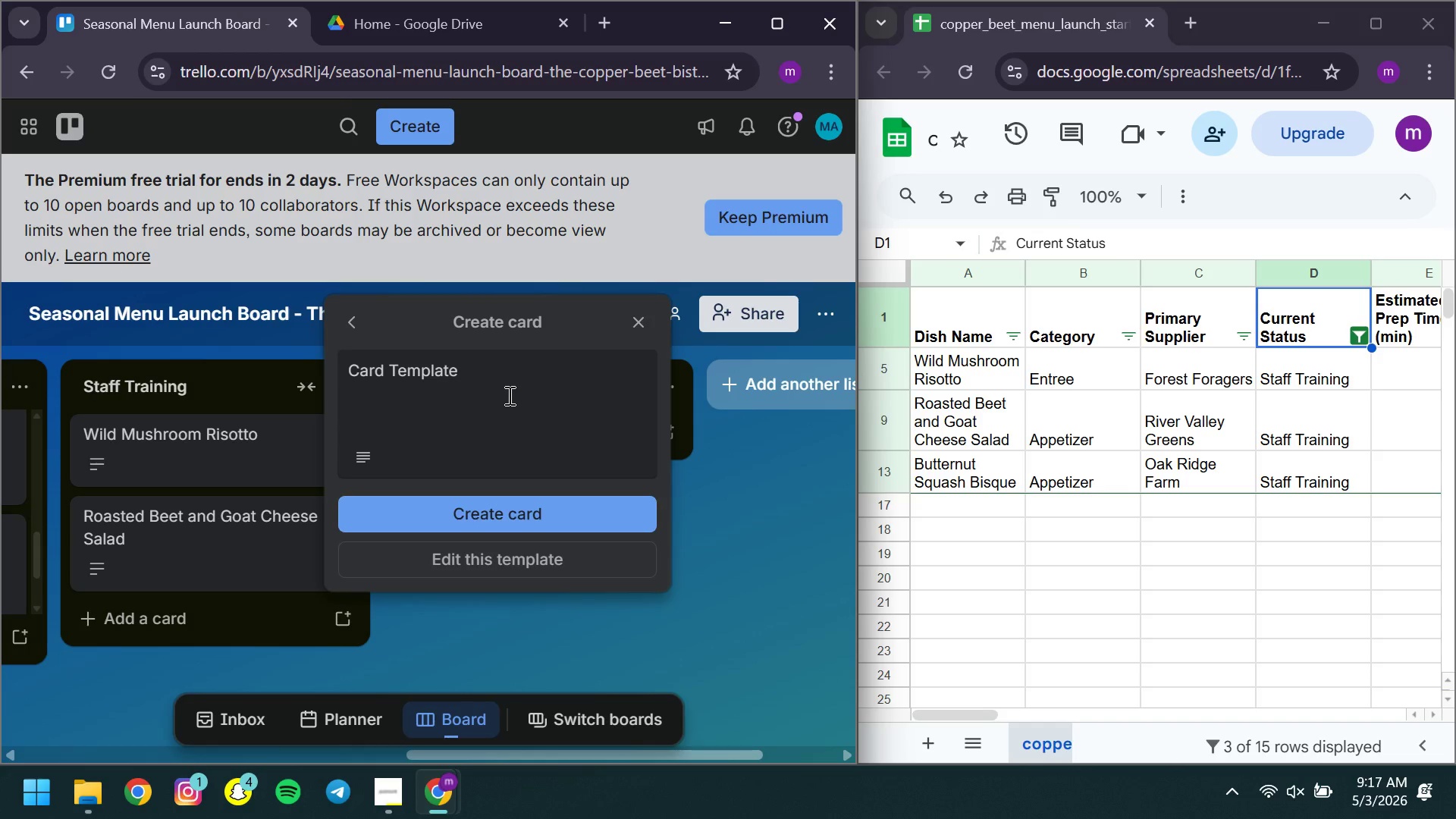 
left_click([508, 395])
 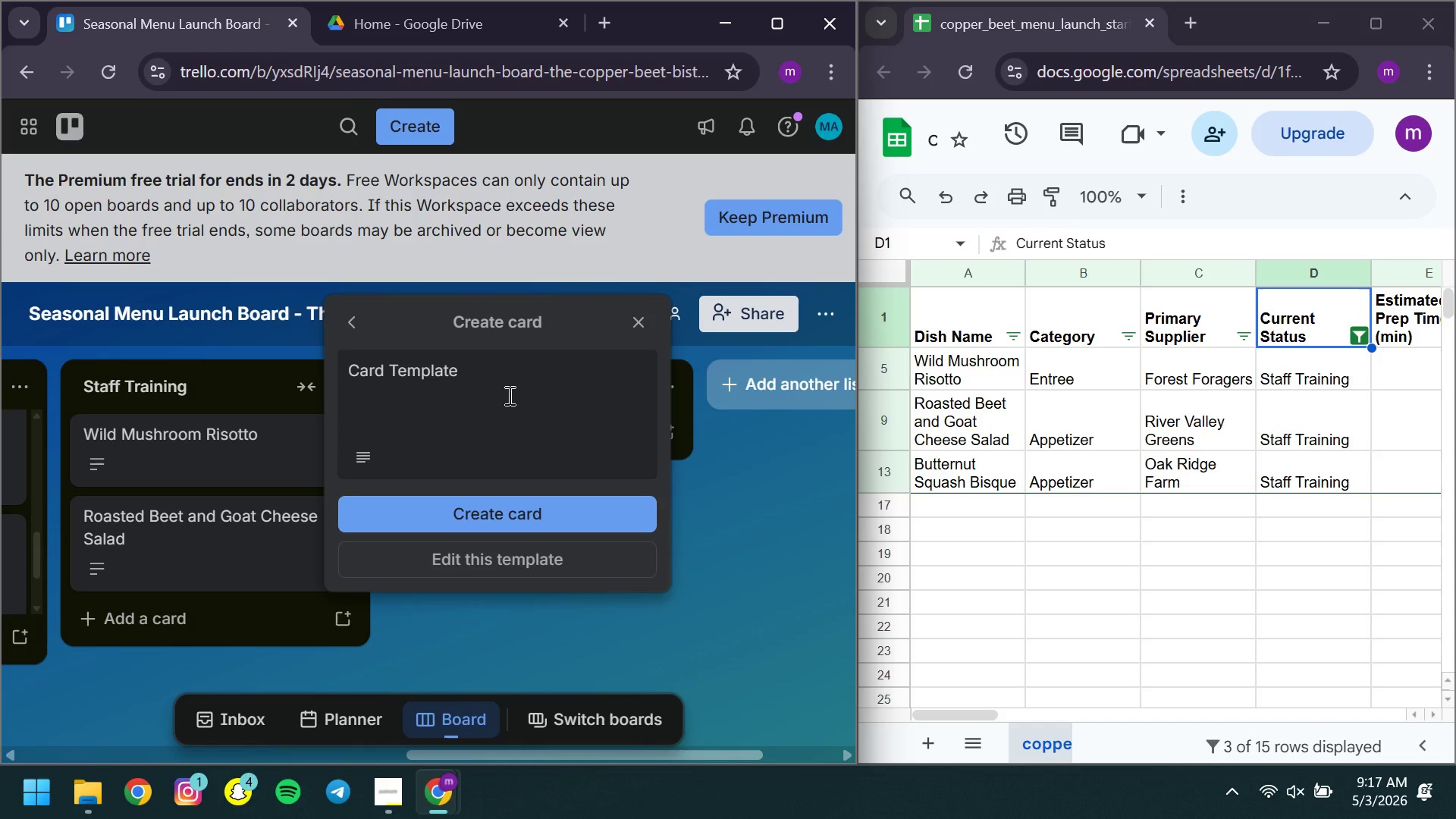 
key(Control+ControlLeft)
 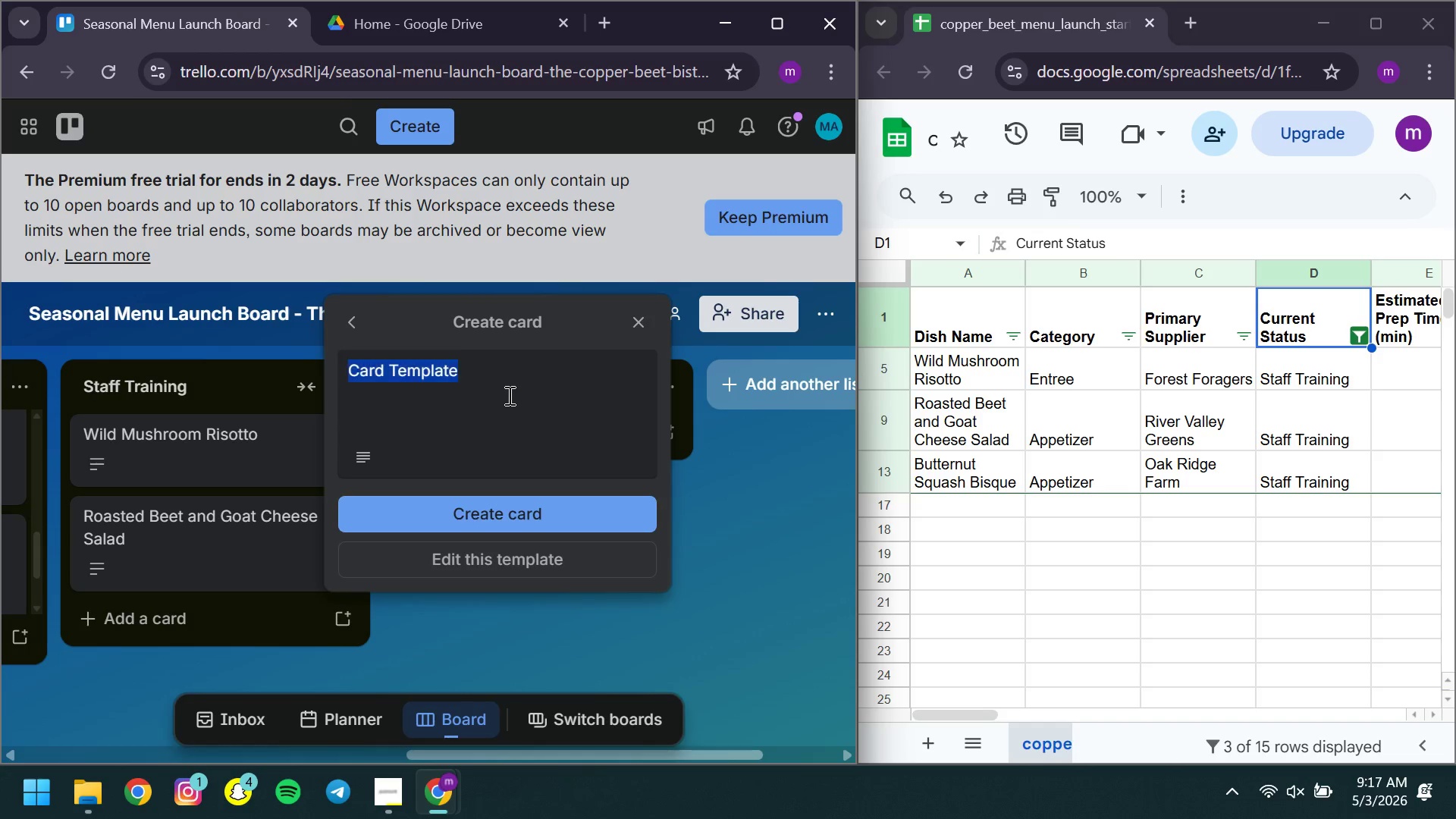 
key(Control+A)
 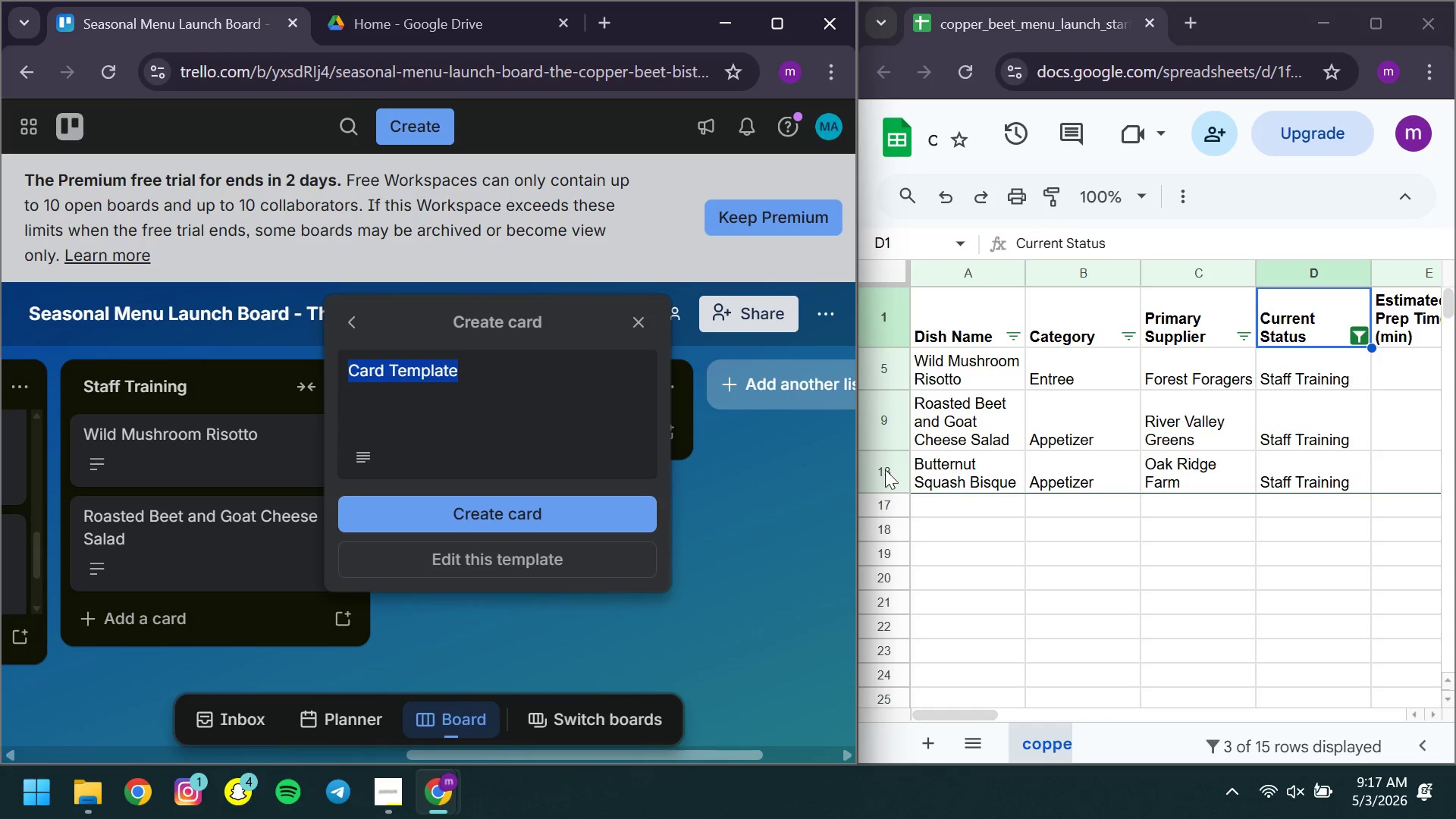 
left_click([879, 470])
 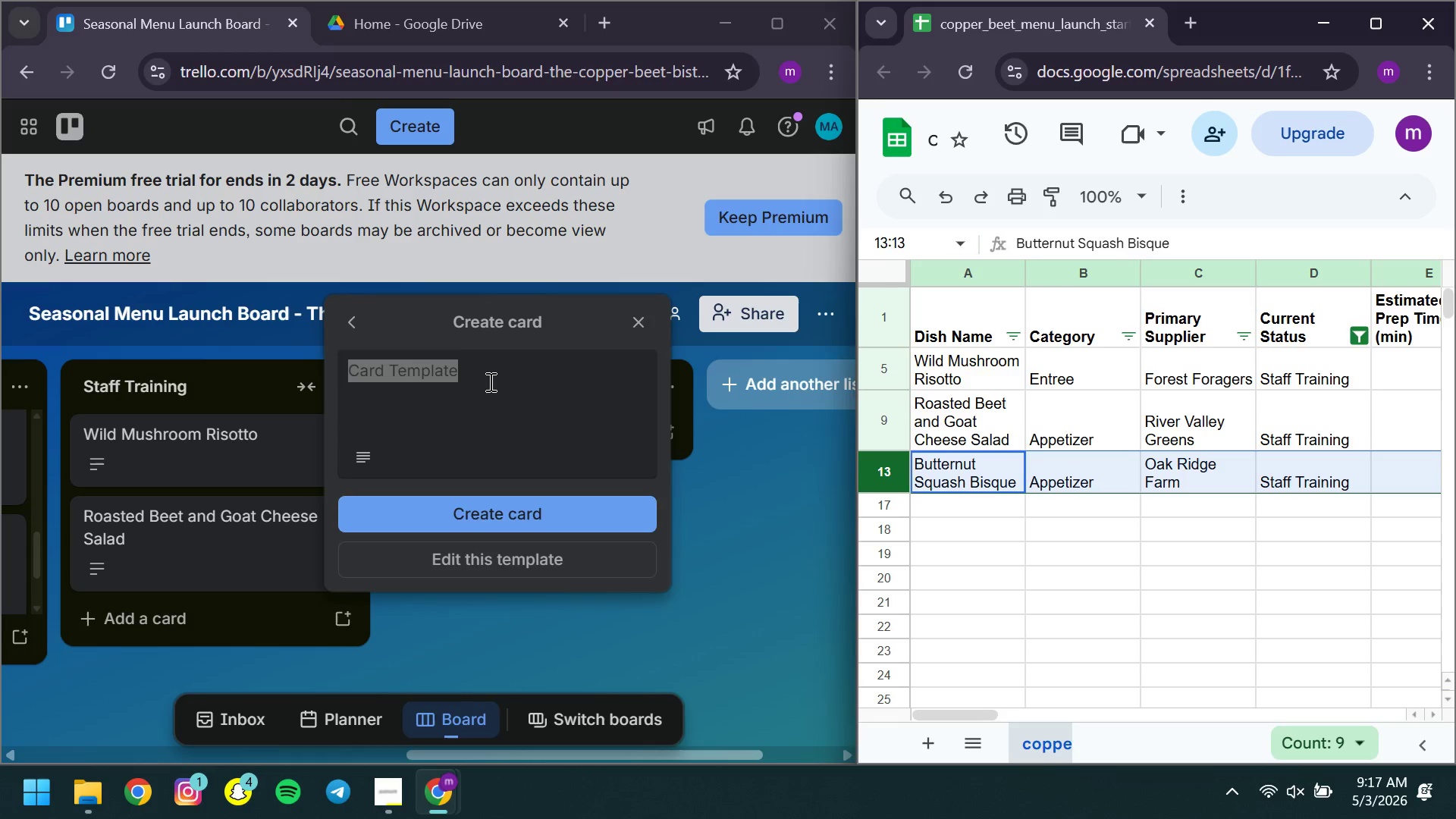 
left_click([489, 381])
 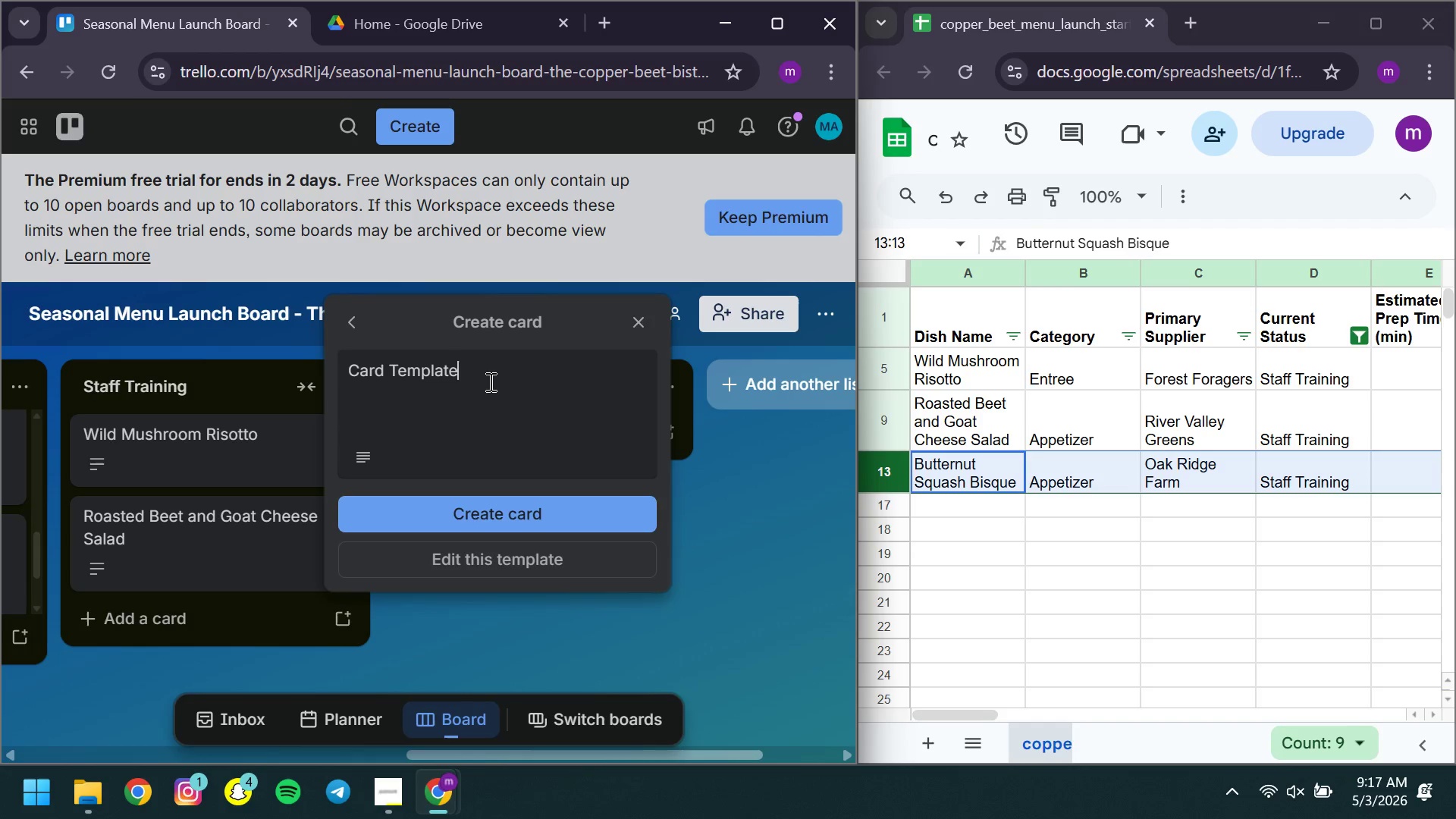 
key(Control+ControlLeft)
 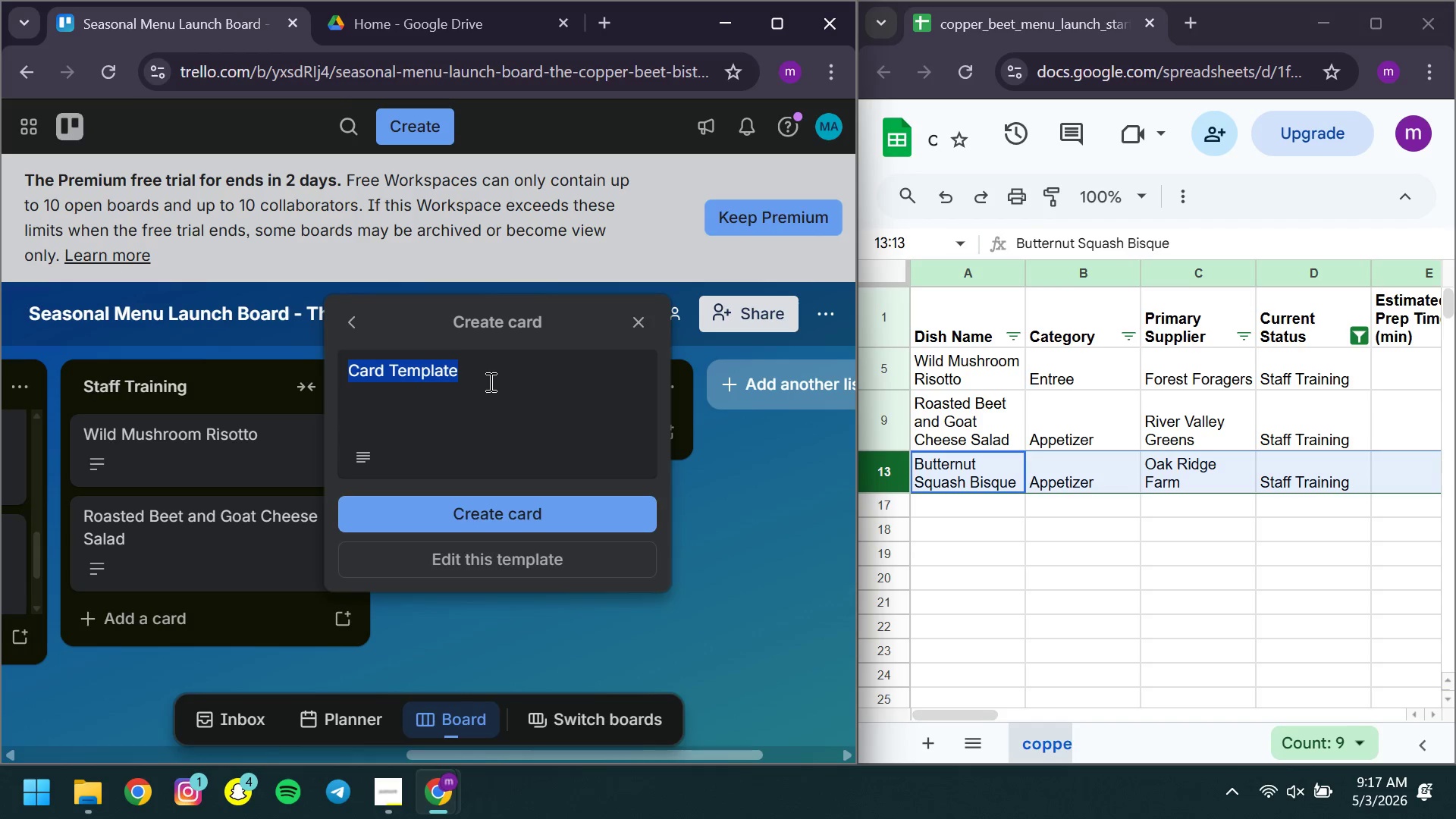 
key(Control+A)
 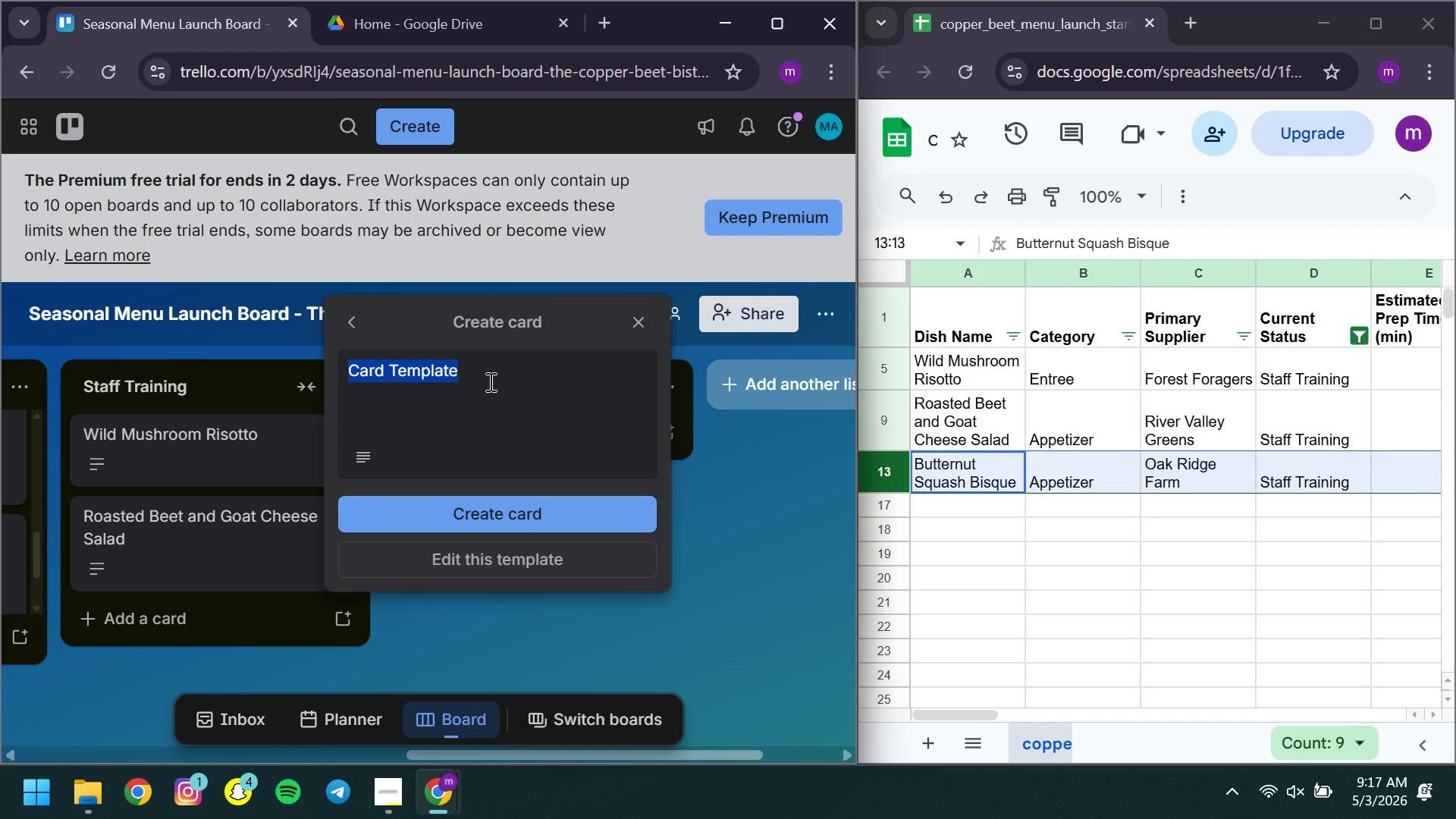 
type(Butternutr )
key(Backspace)
key(Backspace)
type( Squash Bisque )
 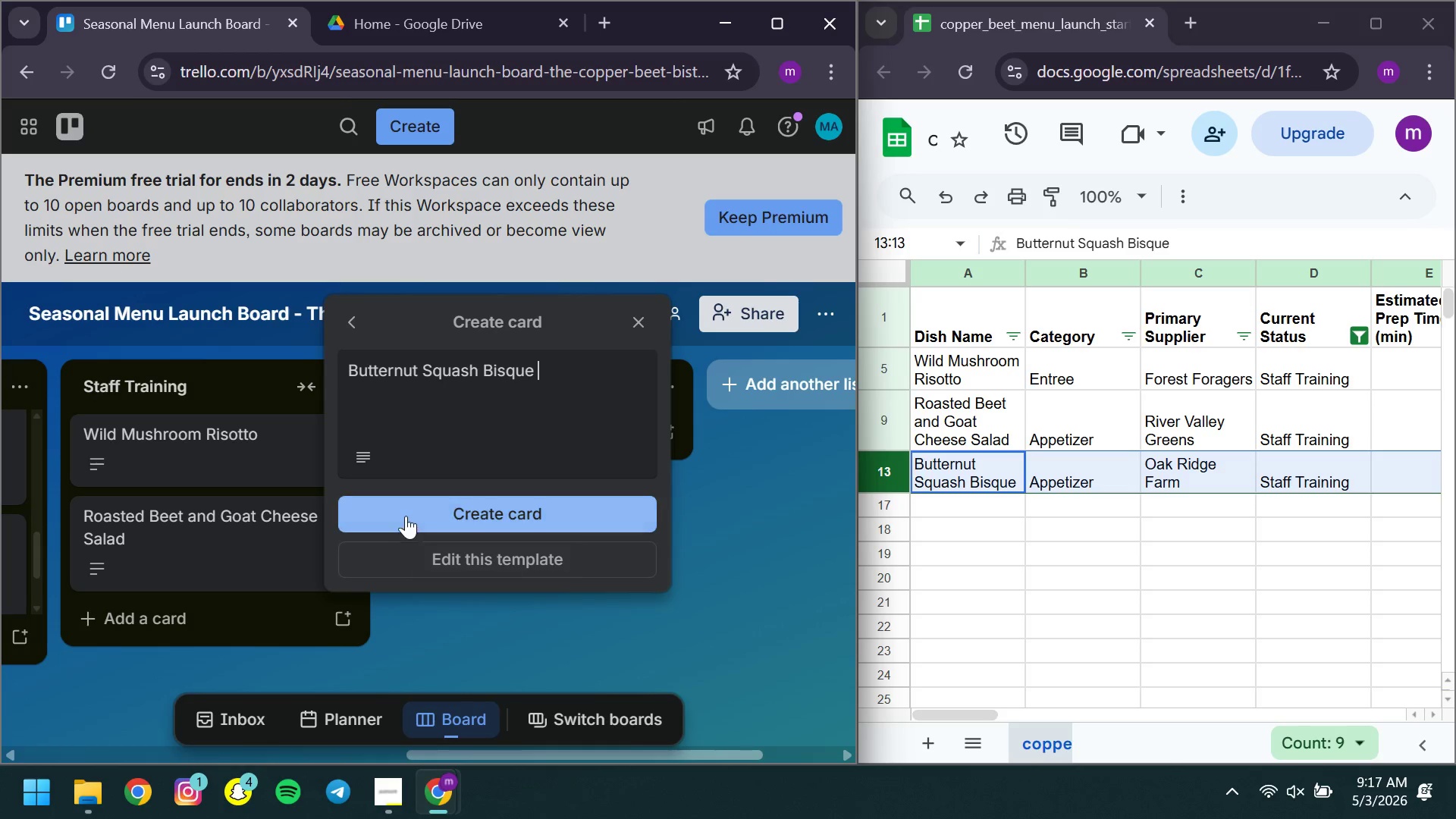 
left_click([406, 513])
 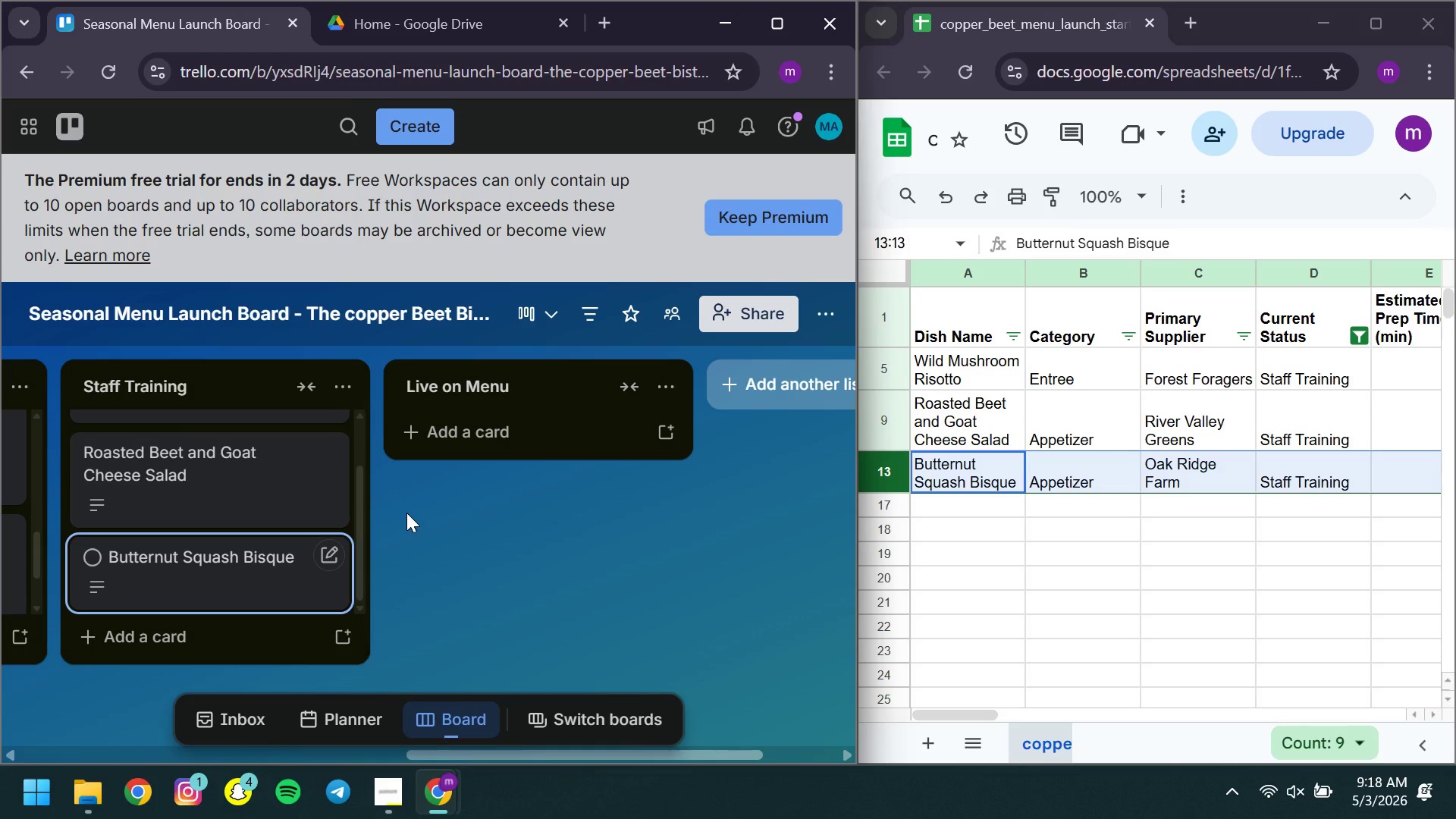 
wait(11.0)
 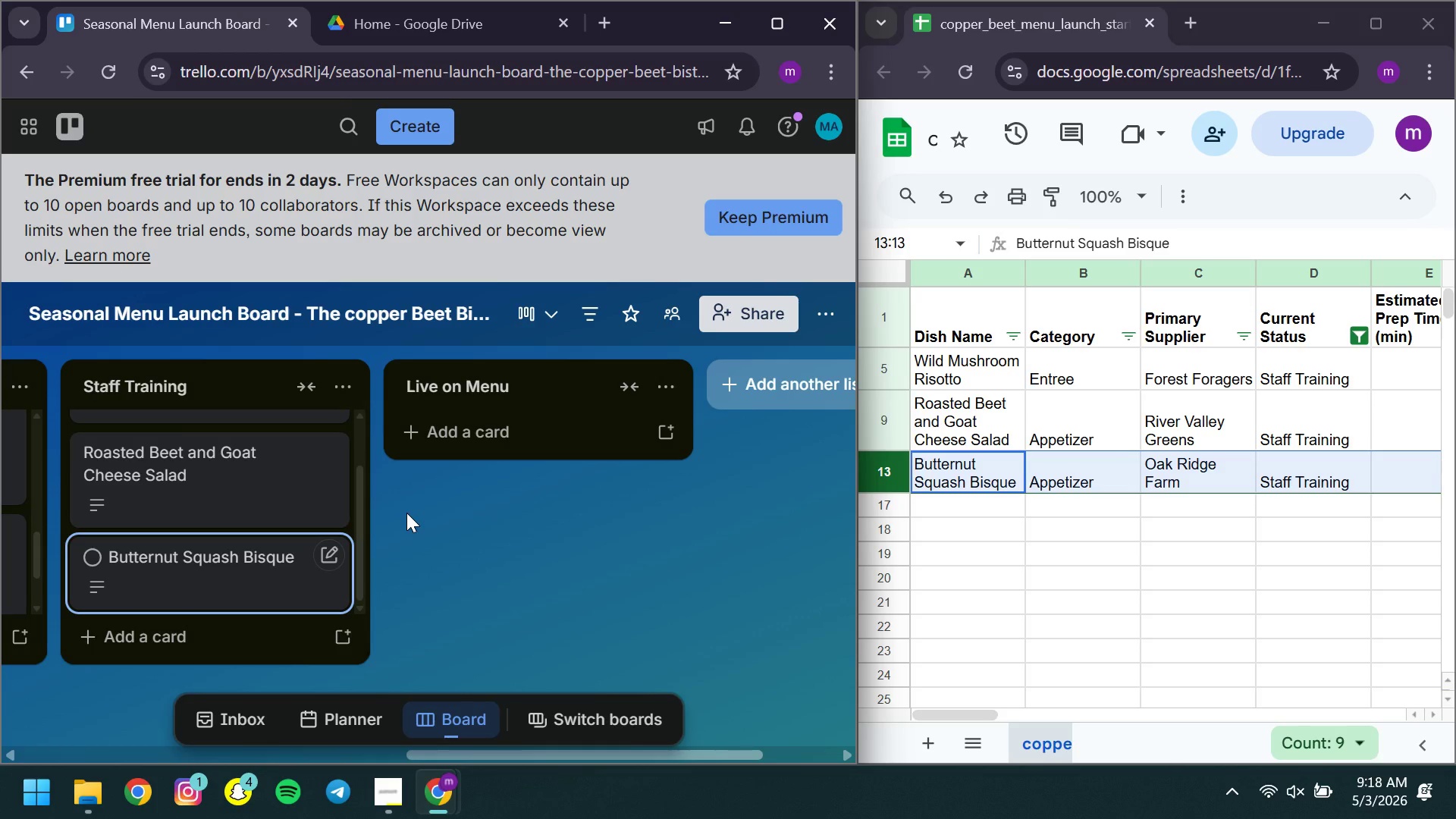 
left_click([199, 426])
 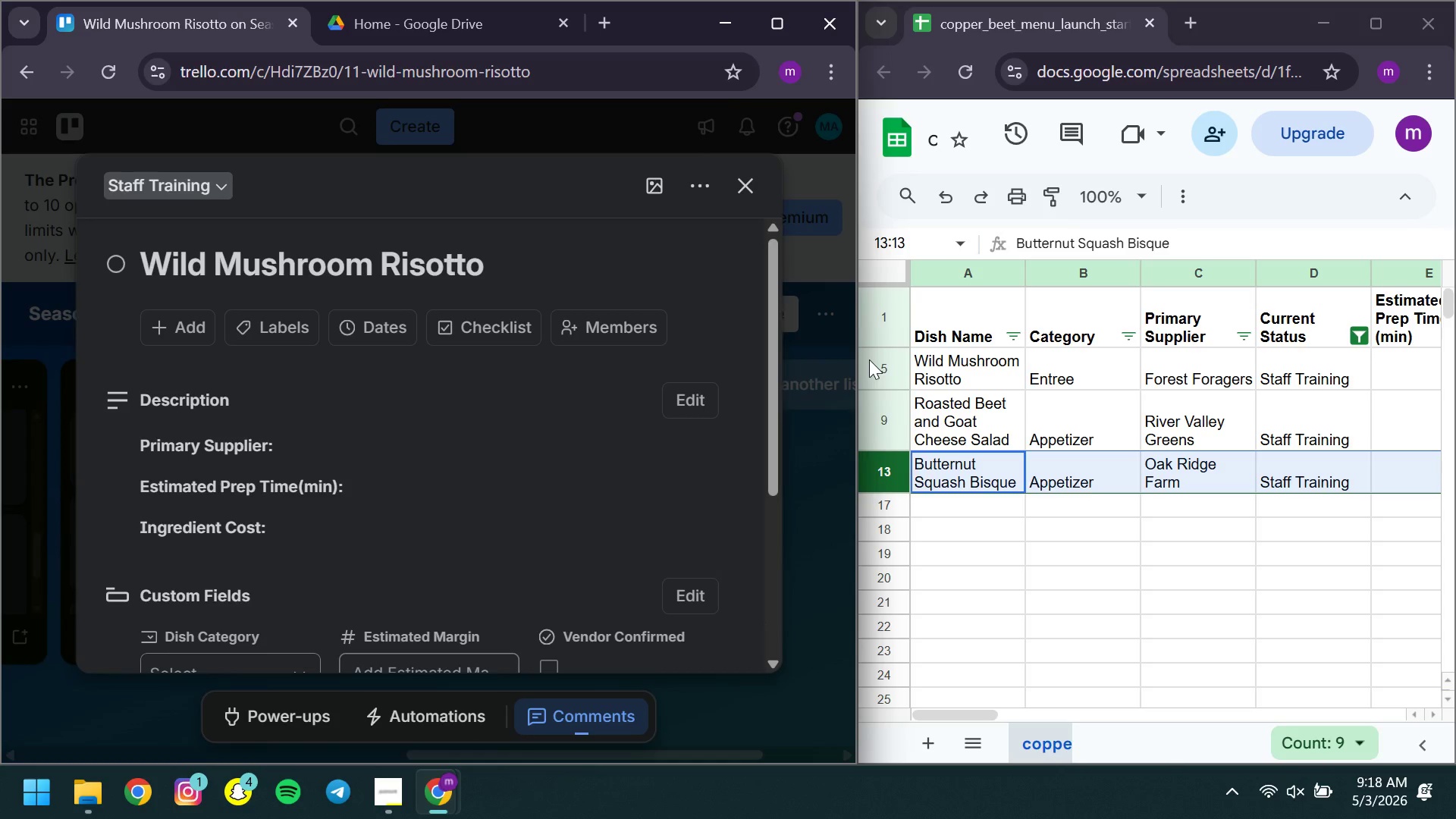 
left_click([905, 374])
 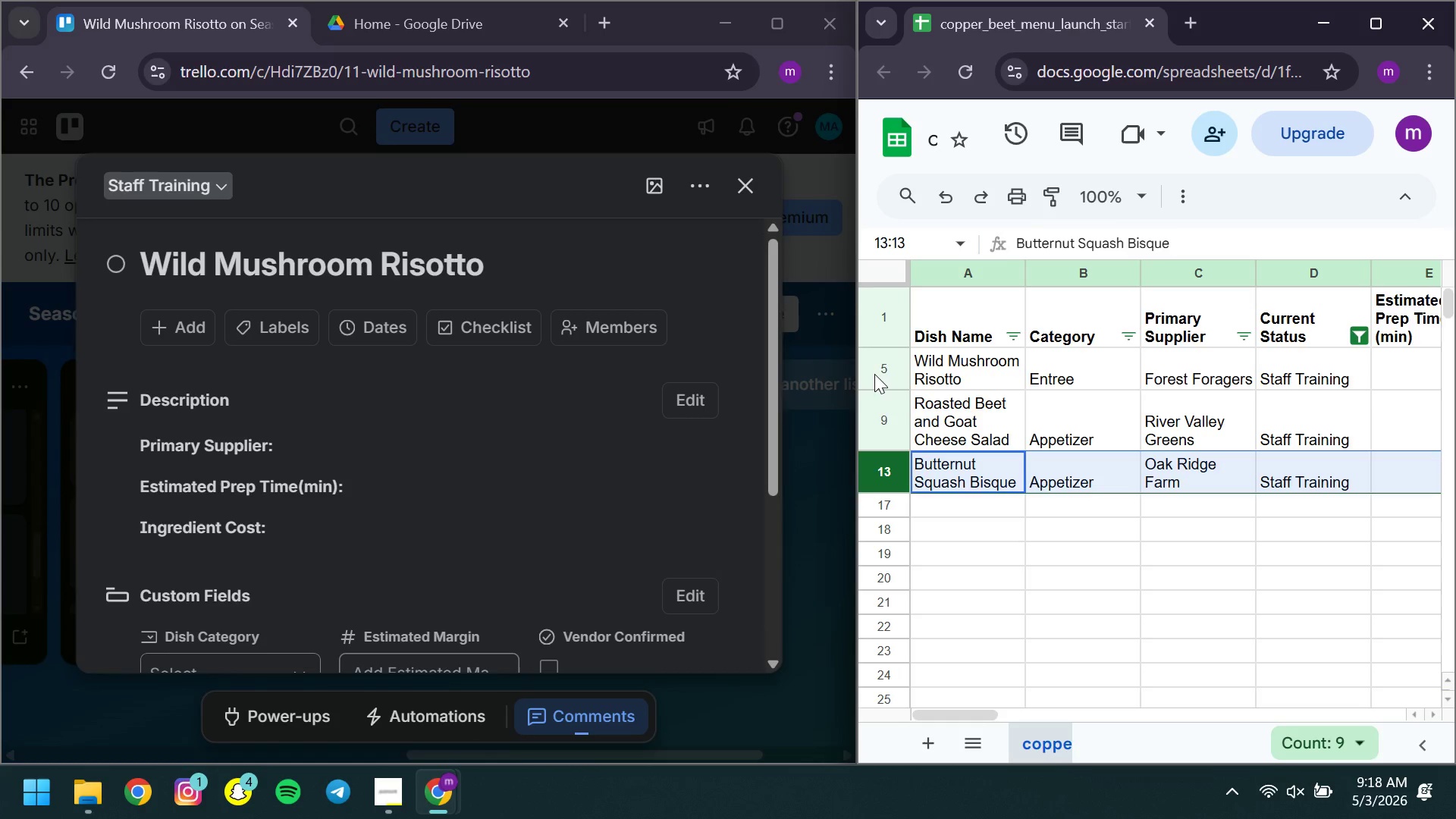 
left_click([874, 374])
 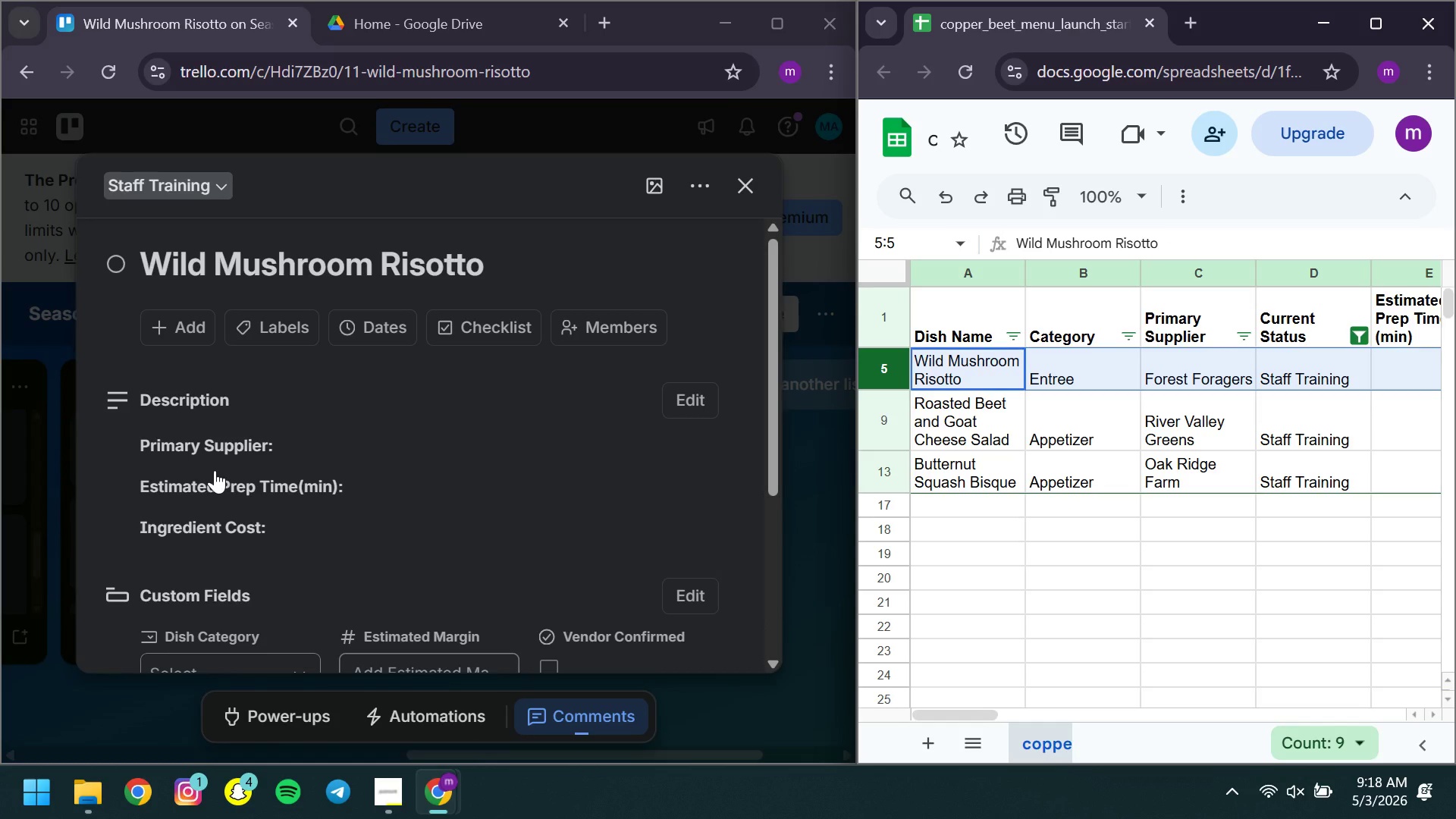 
left_click([215, 470])
 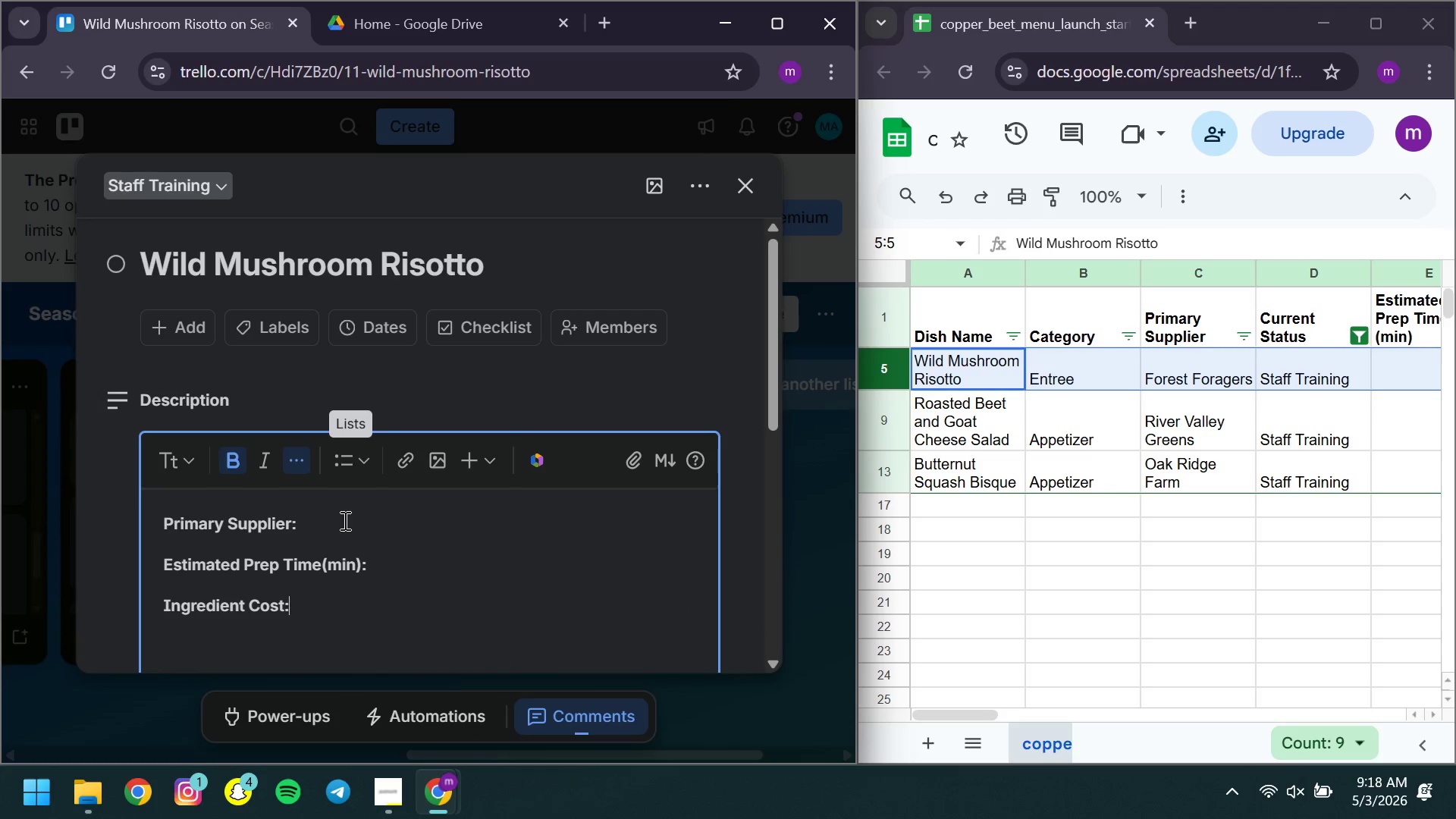 
left_click([344, 520])
 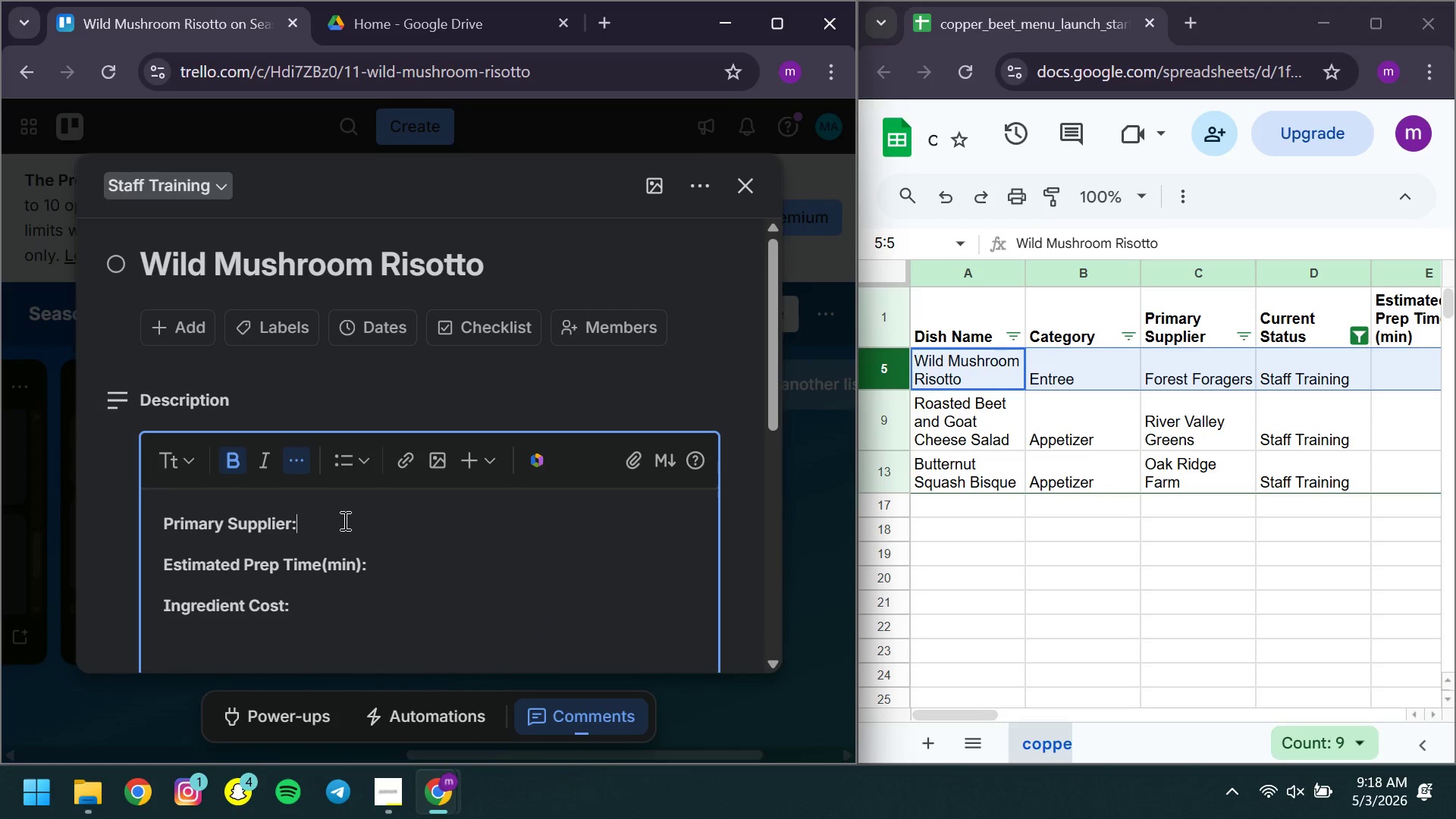 
key(Space)
 